 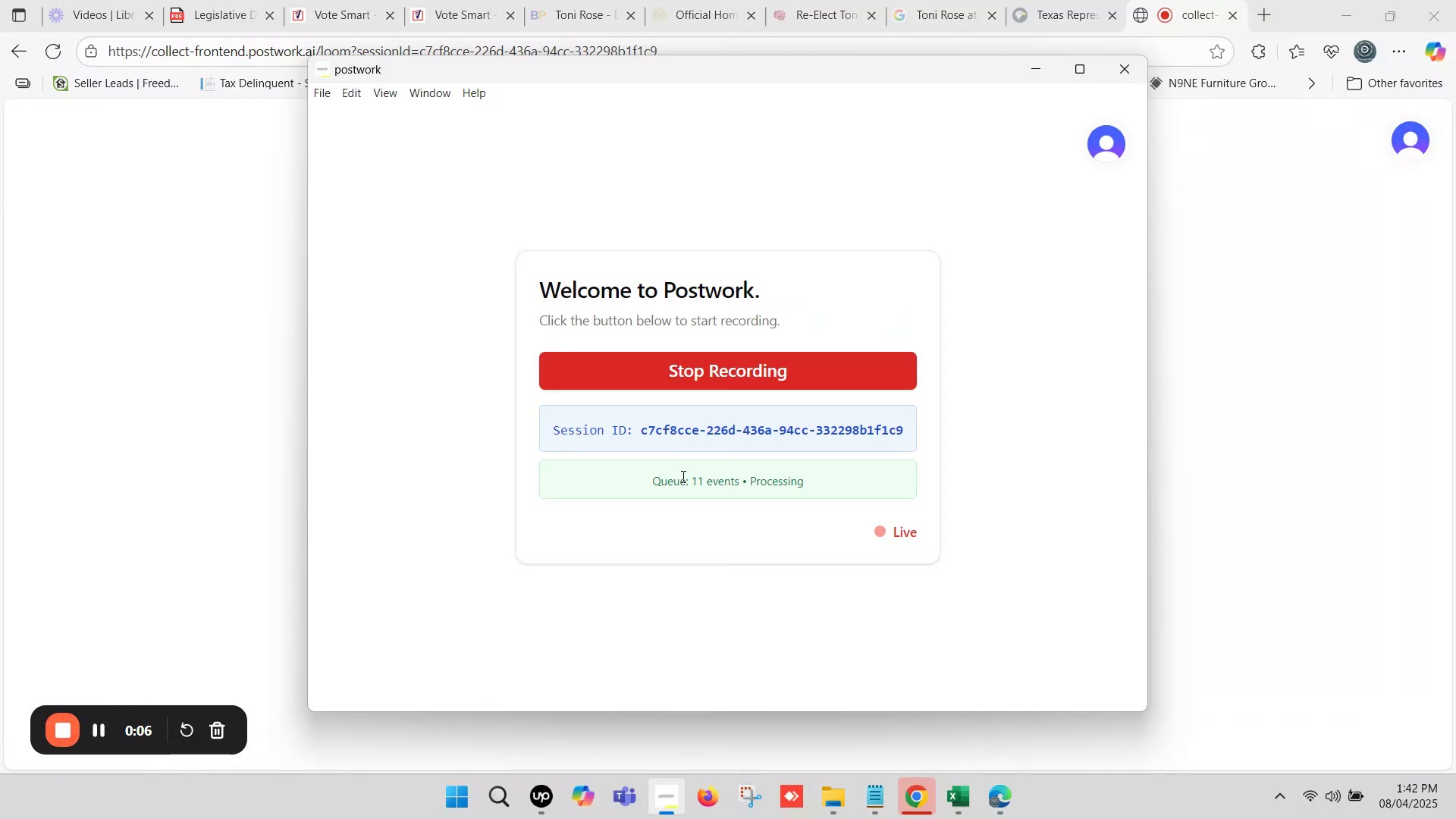 
left_click([1200, 0])
 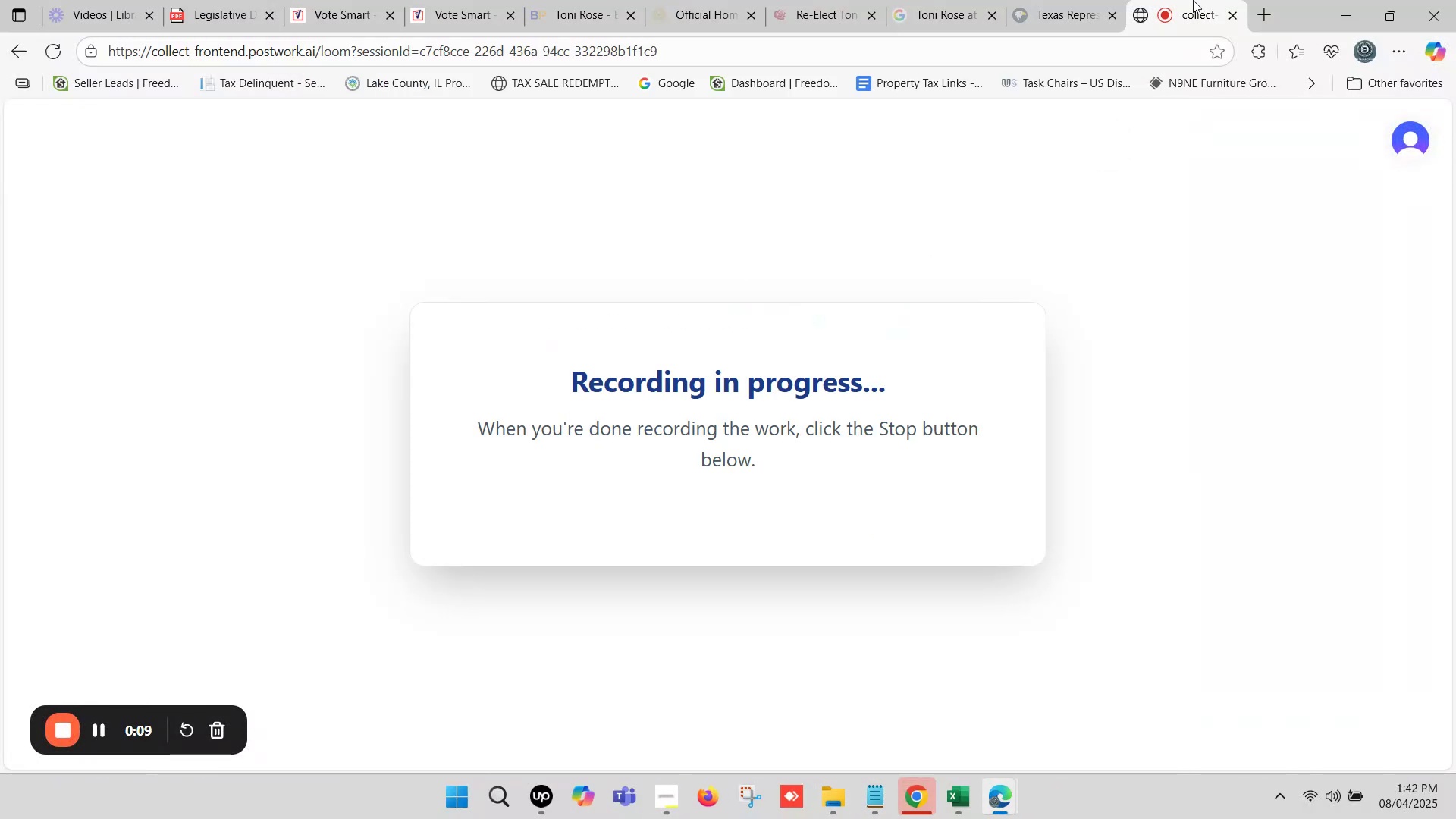 
left_click_drag(start_coordinate=[1188, 0], to_coordinate=[268, 0])
 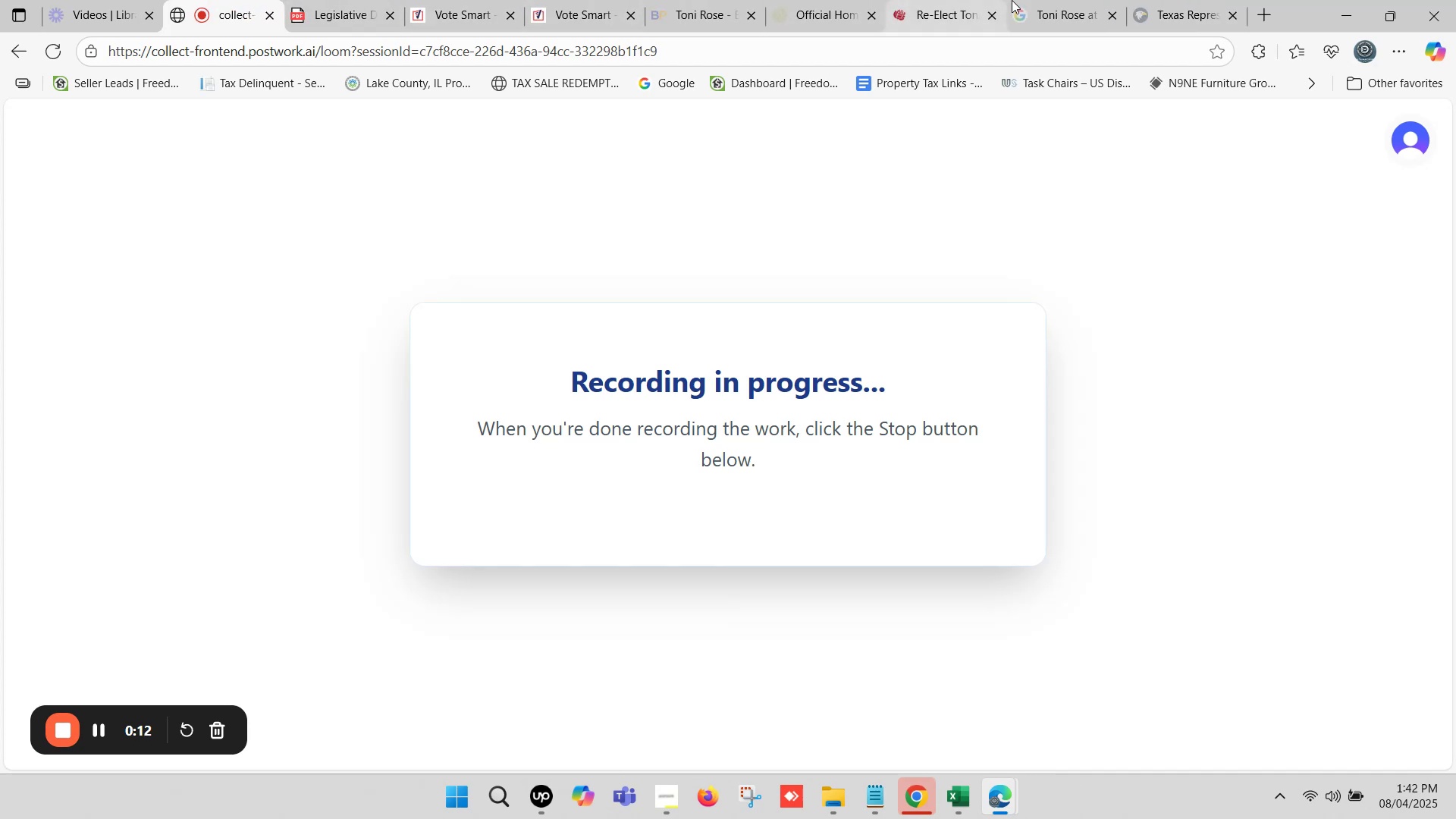 
left_click([1089, 0])
 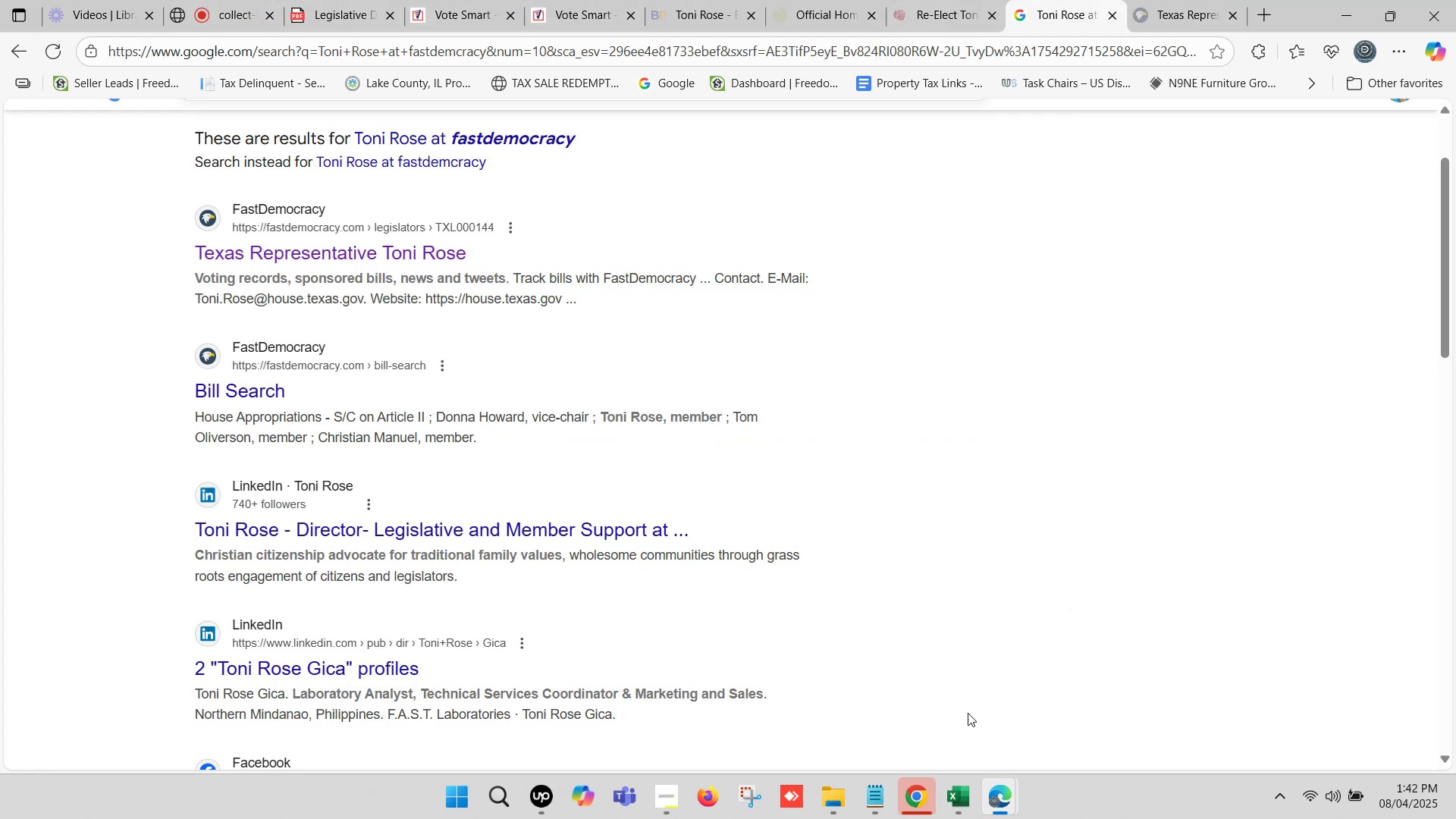 
left_click([962, 805])
 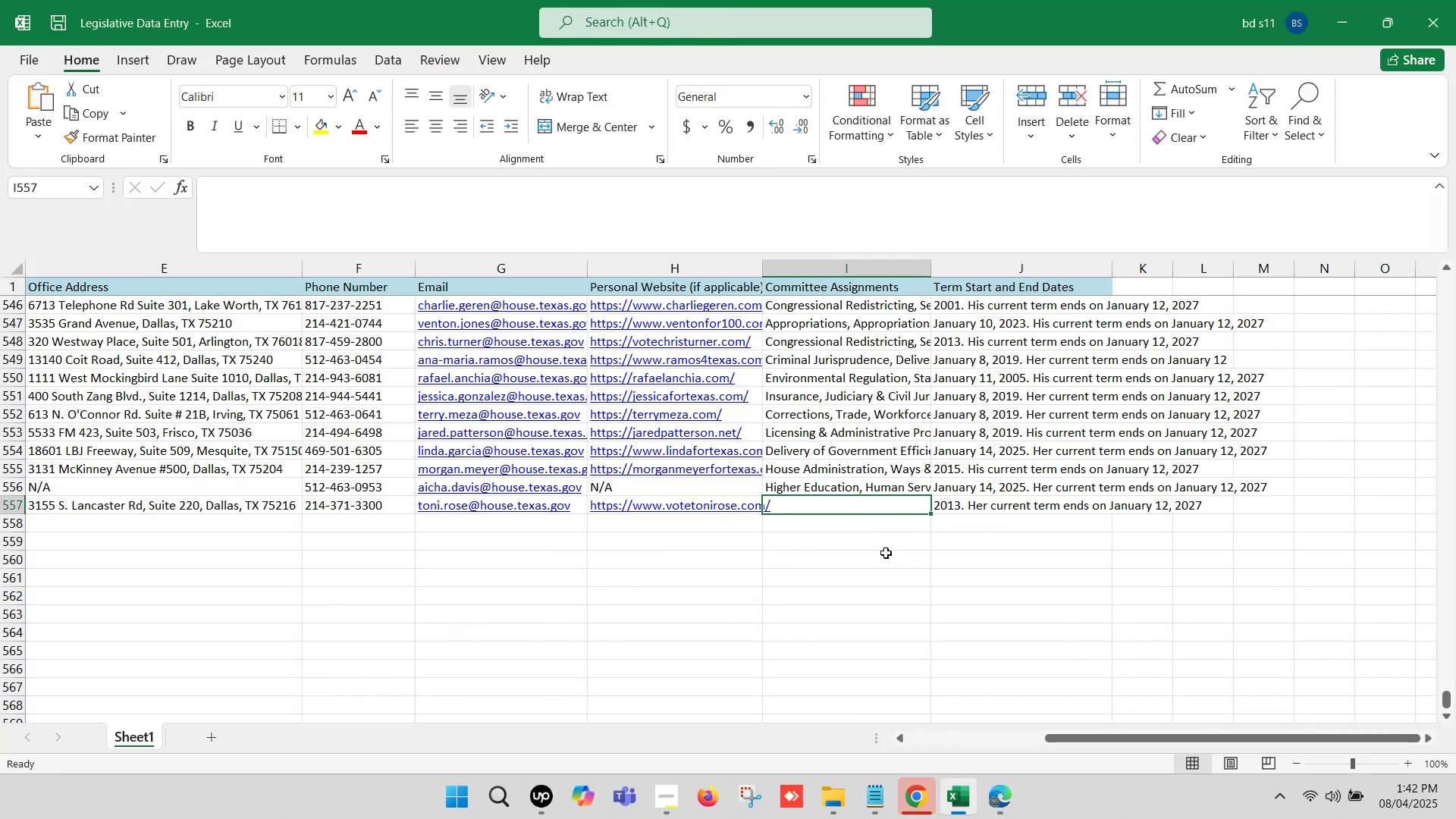 
left_click([996, 804])
 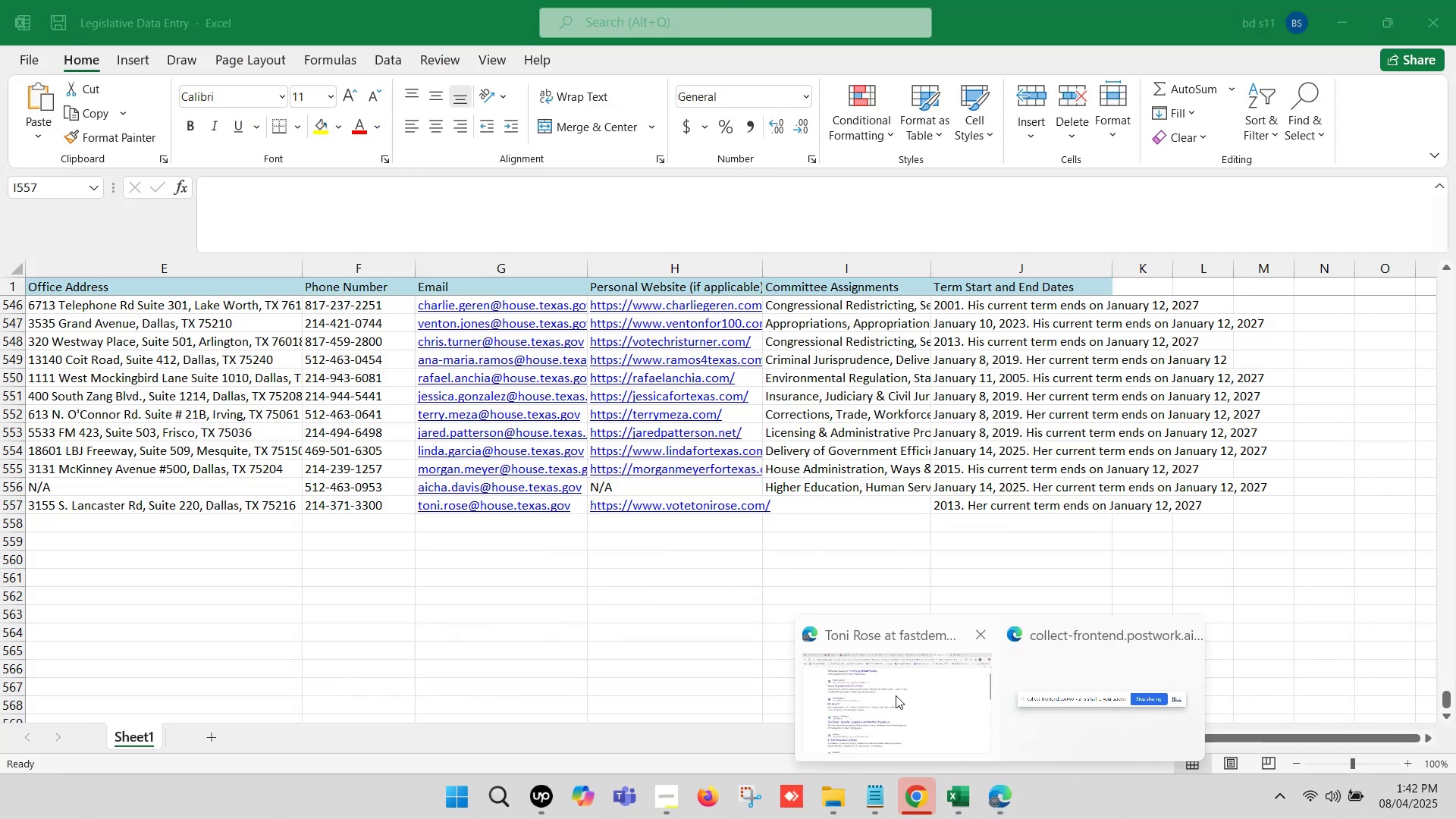 
left_click([893, 692])
 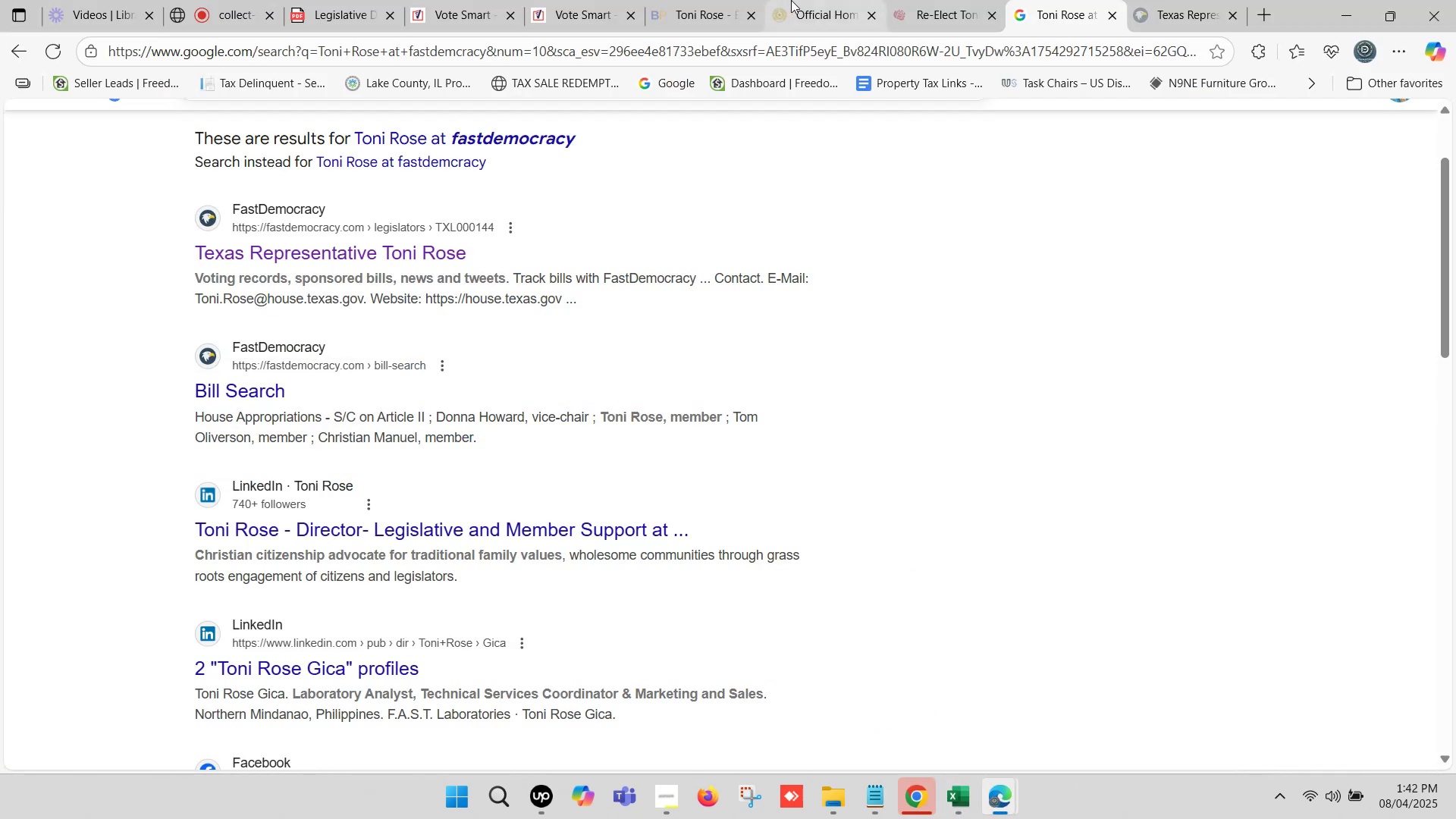 
left_click([814, 0])
 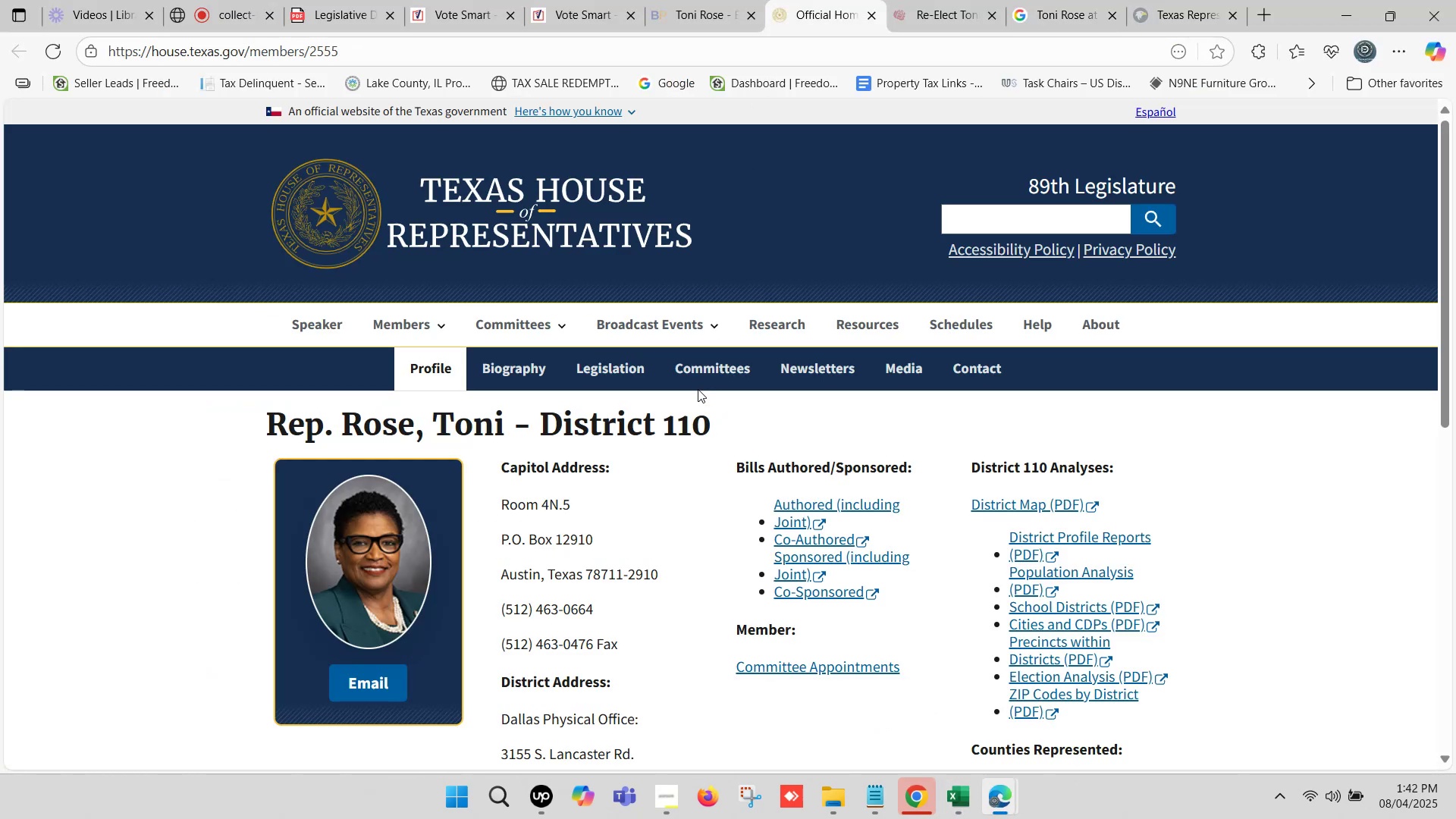 
left_click([705, 365])
 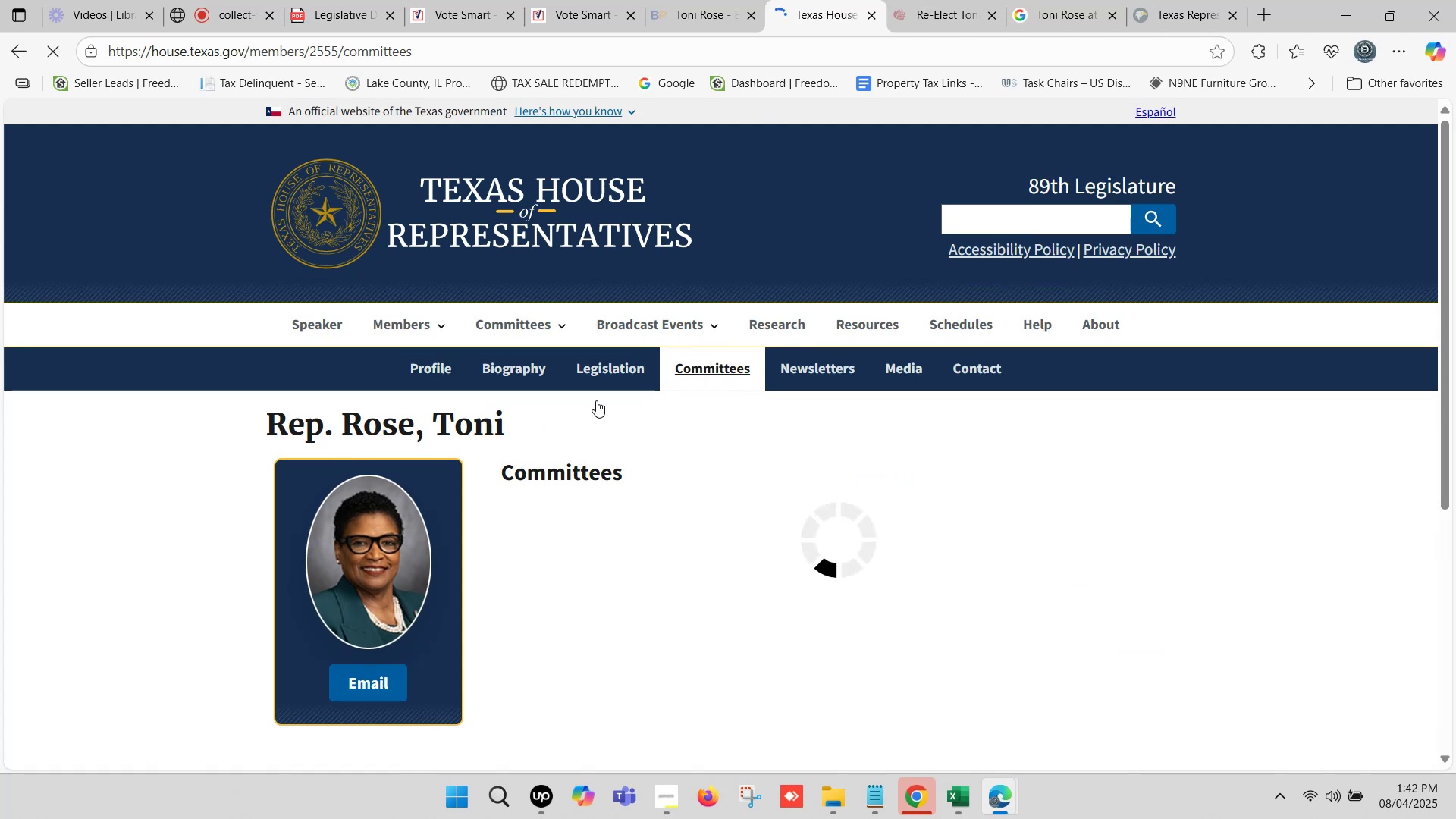 
scroll: coordinate [573, 413], scroll_direction: down, amount: 1.0
 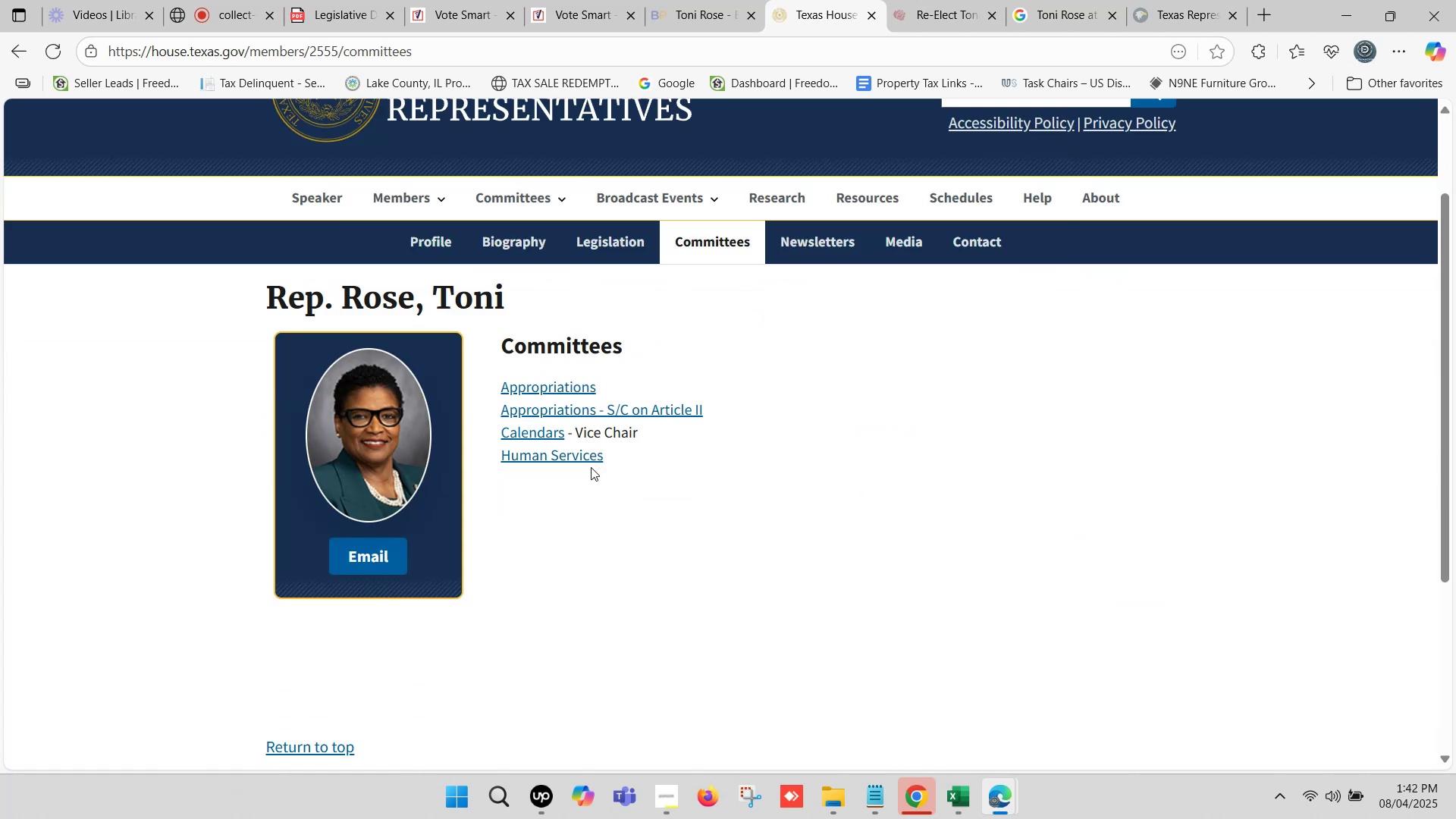 
left_click_drag(start_coordinate=[618, 453], to_coordinate=[493, 388])
 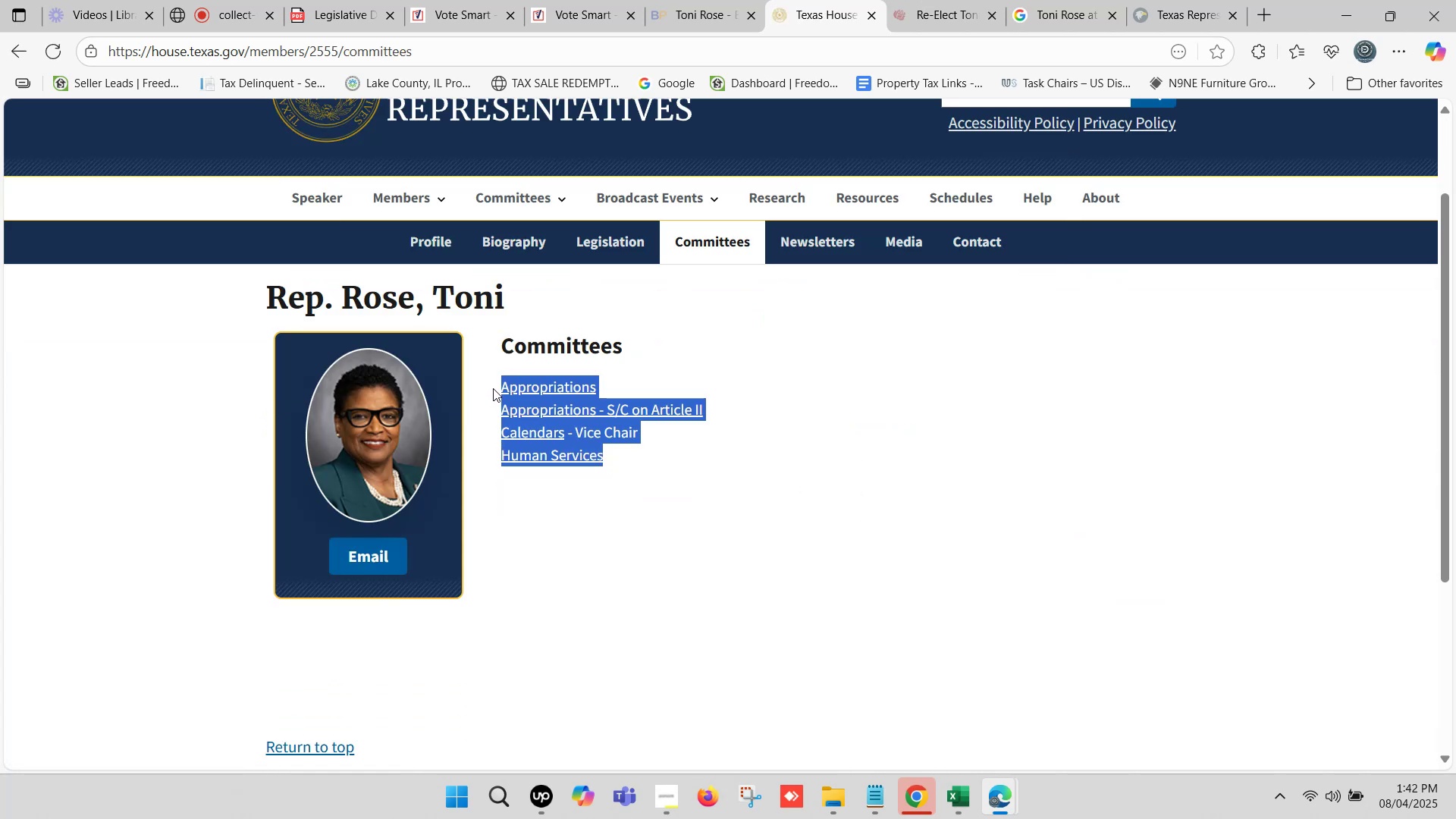 
key(Control+C)
 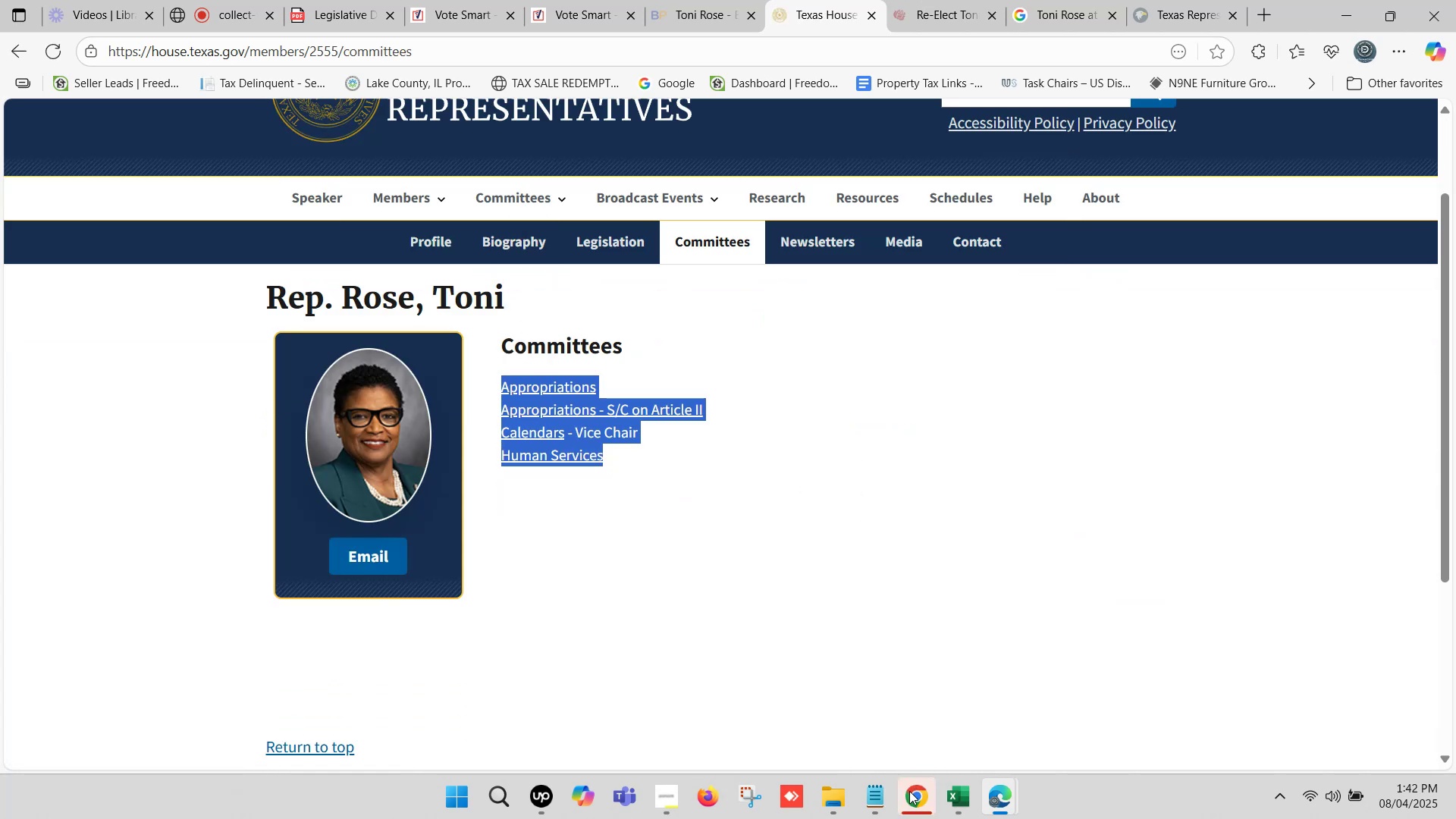 
left_click([944, 799])
 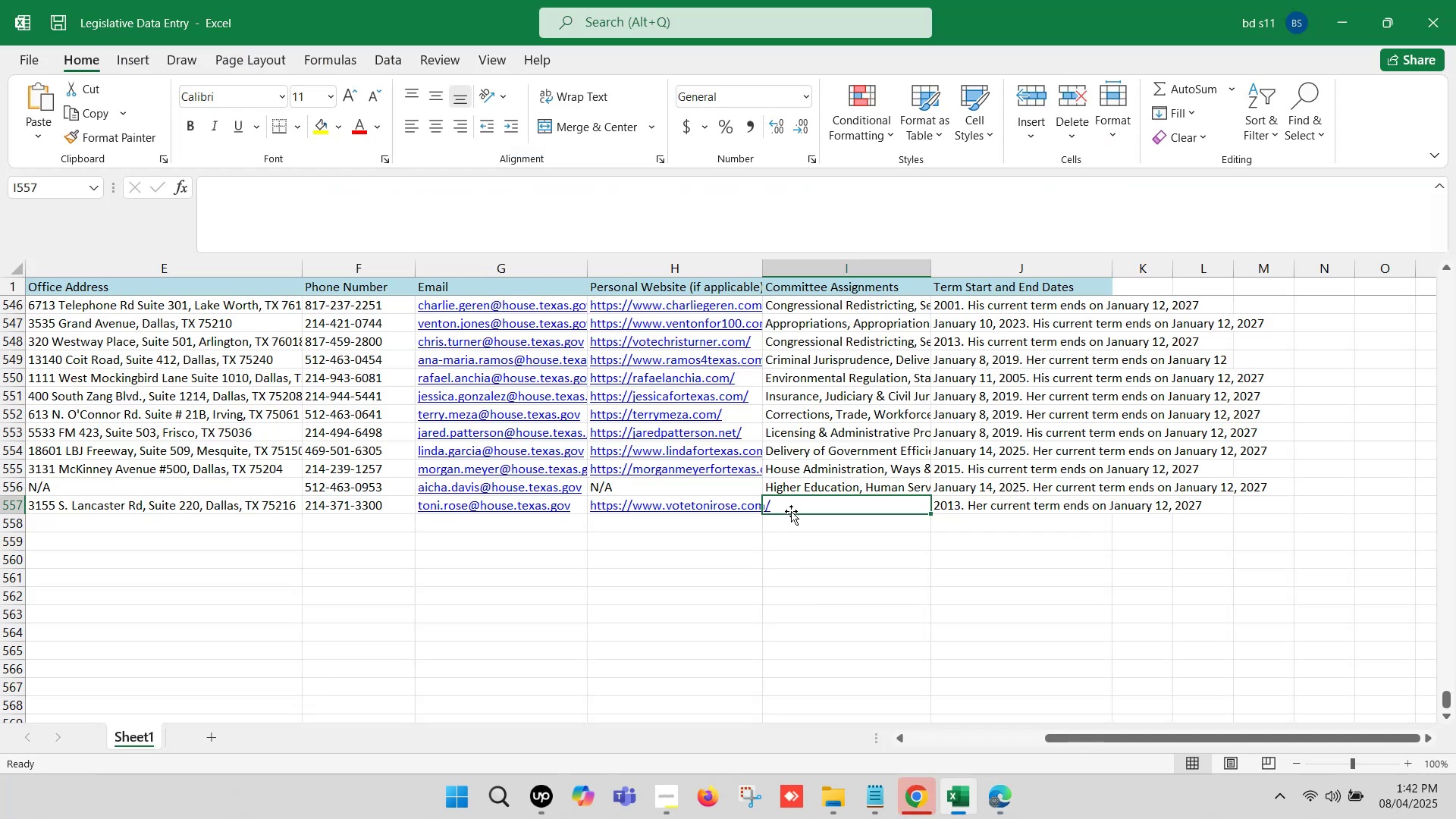 
double_click([792, 507])
 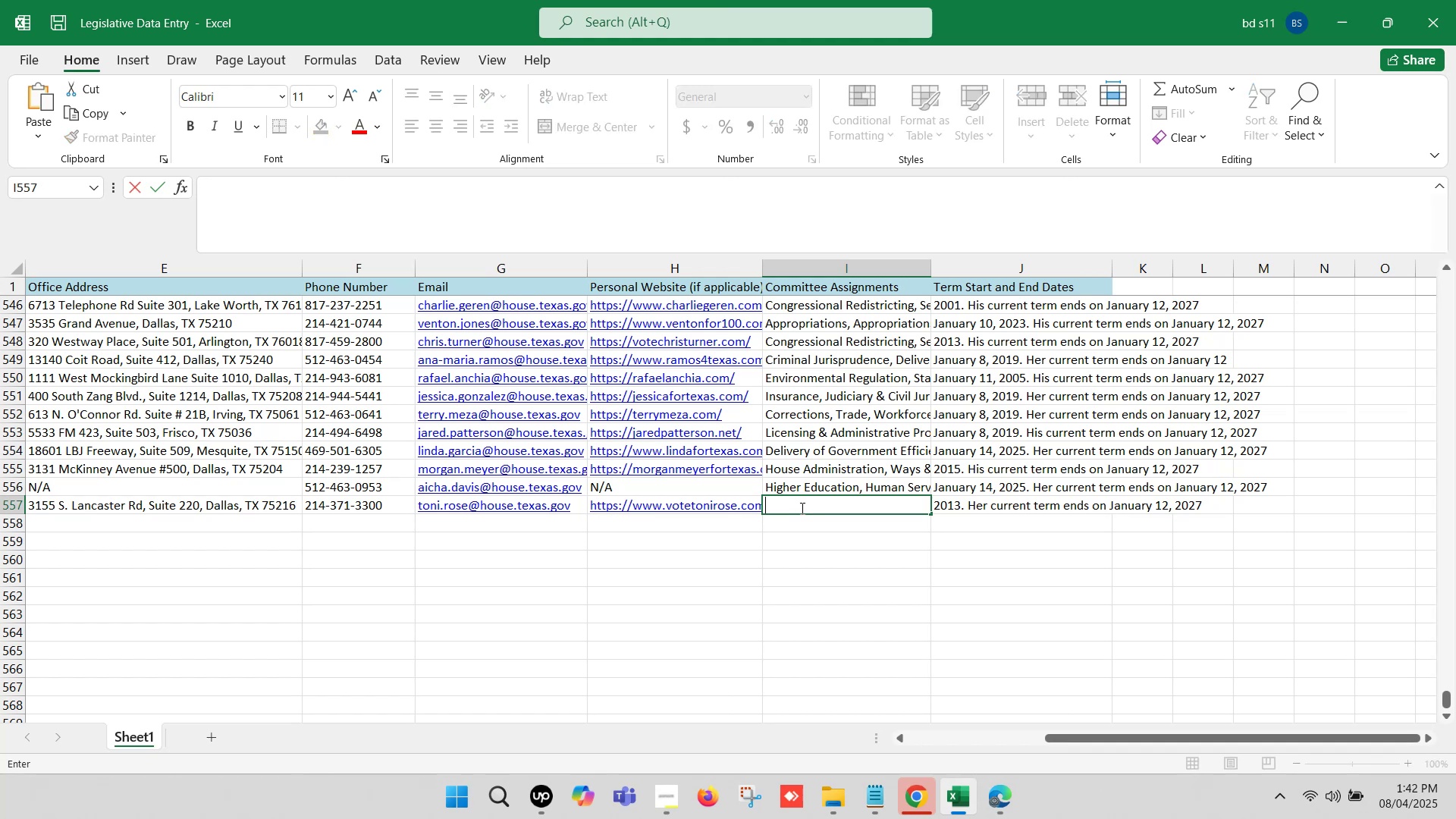 
key(Control+V)
 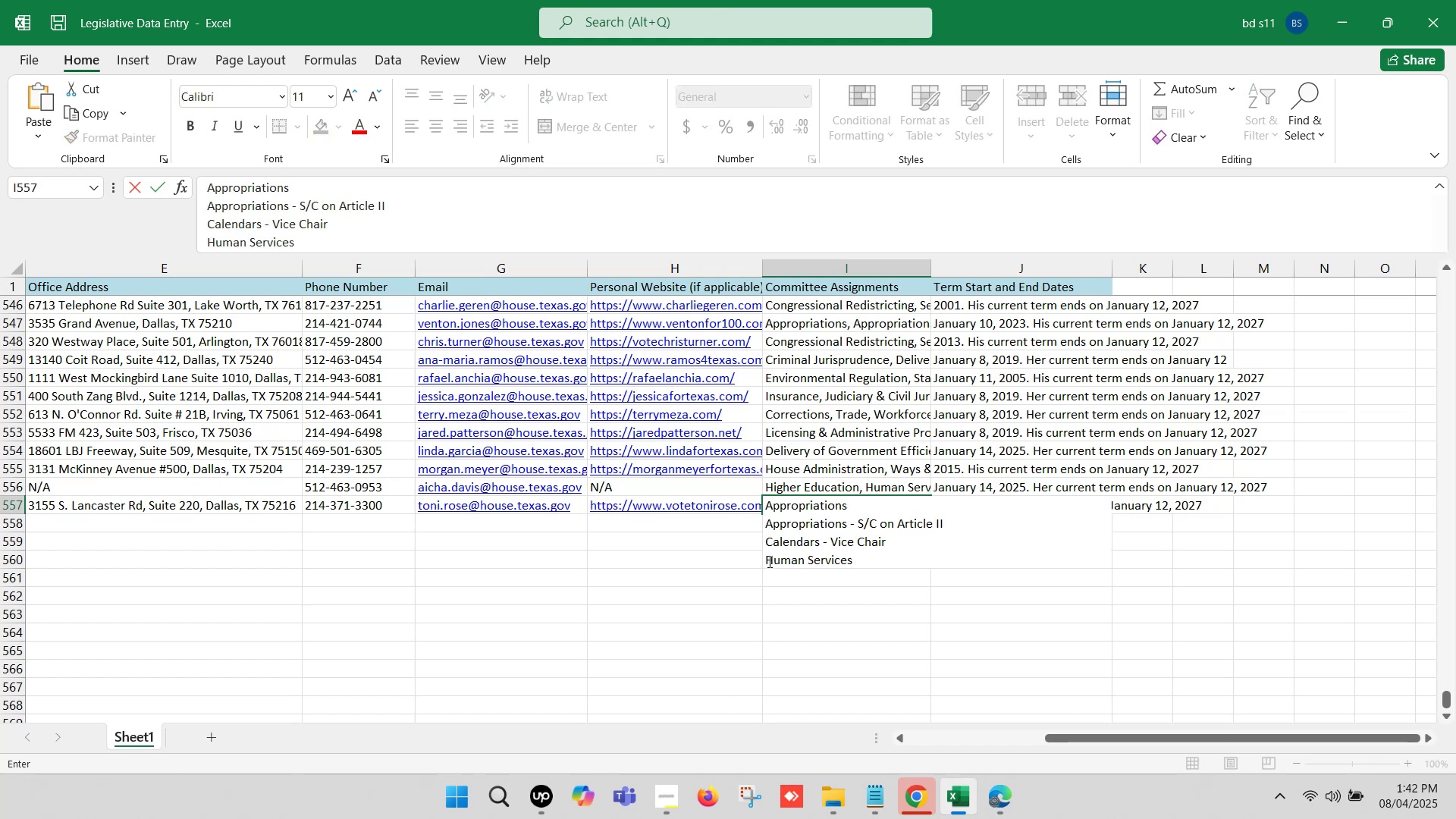 
left_click([765, 561])
 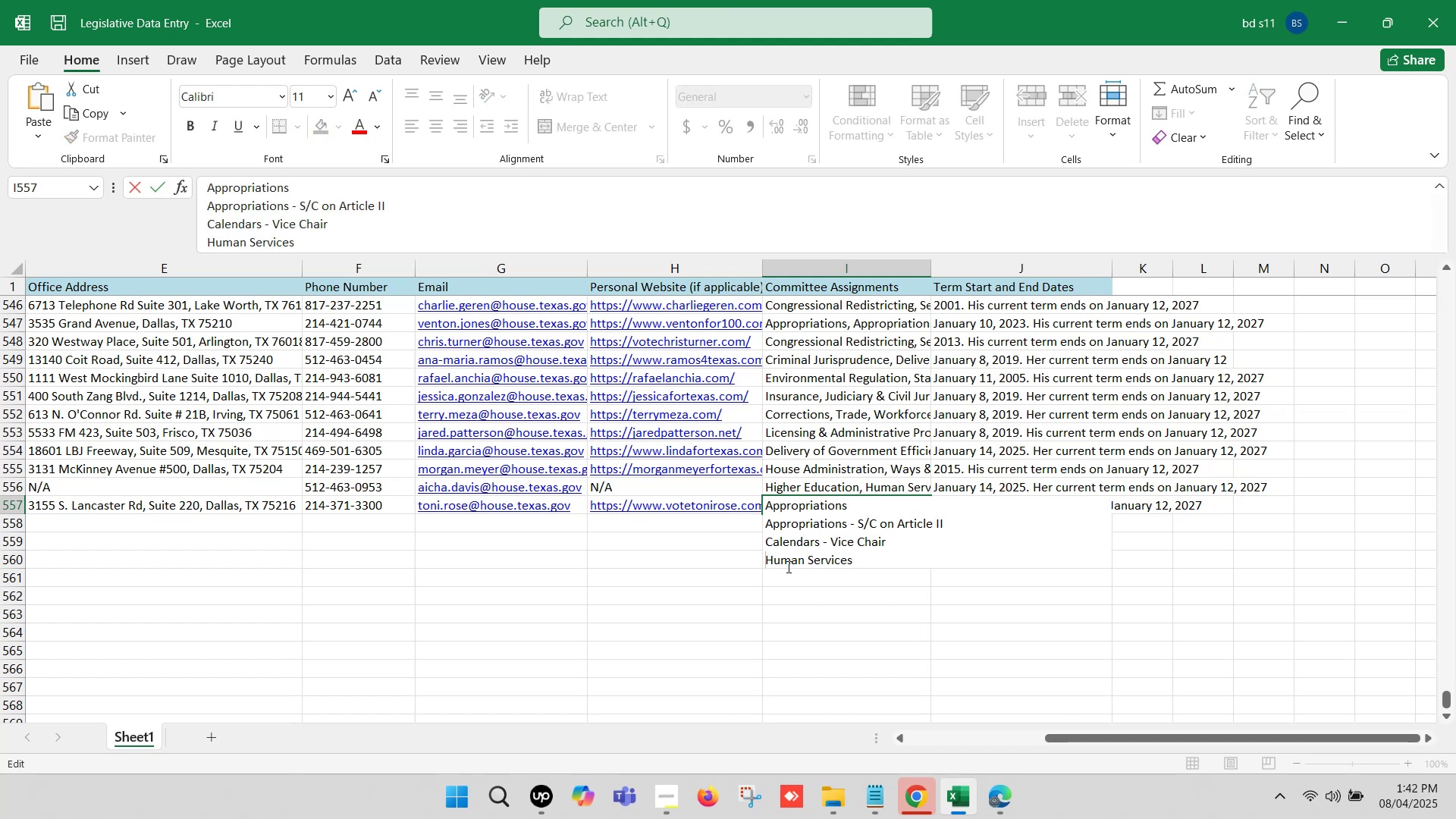 
key(Backspace)
 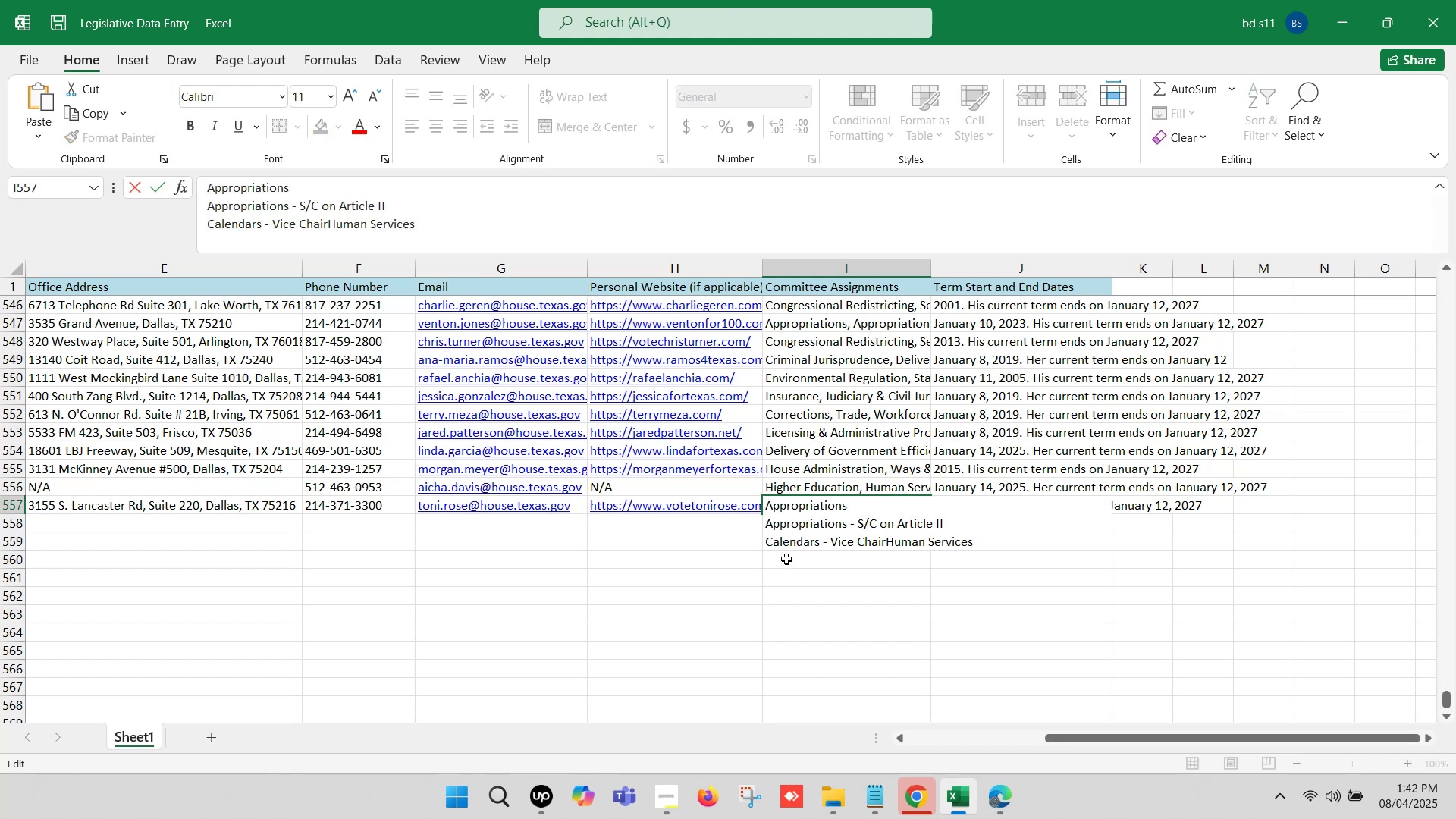 
key(Comma)
 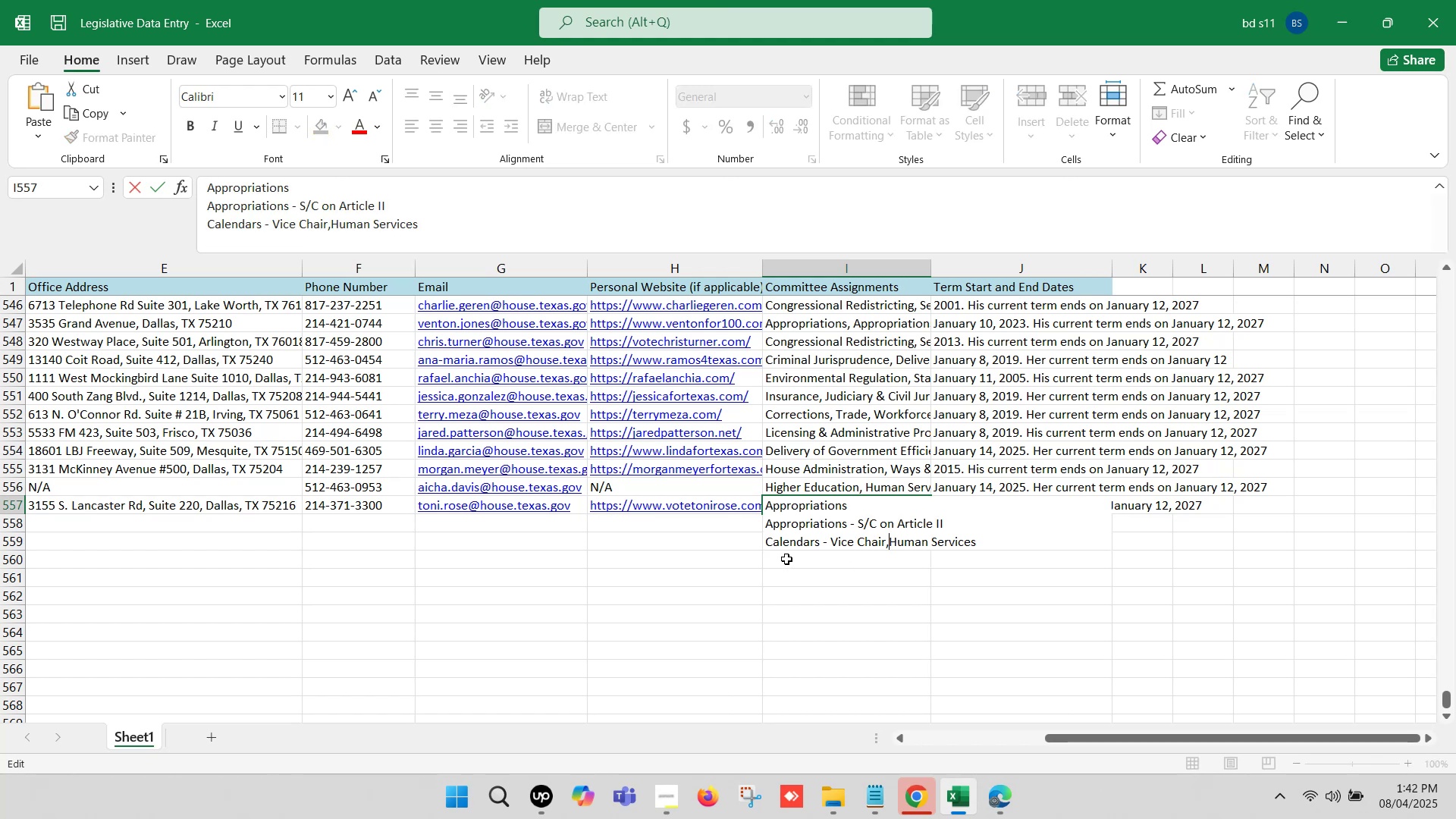 
key(Space)
 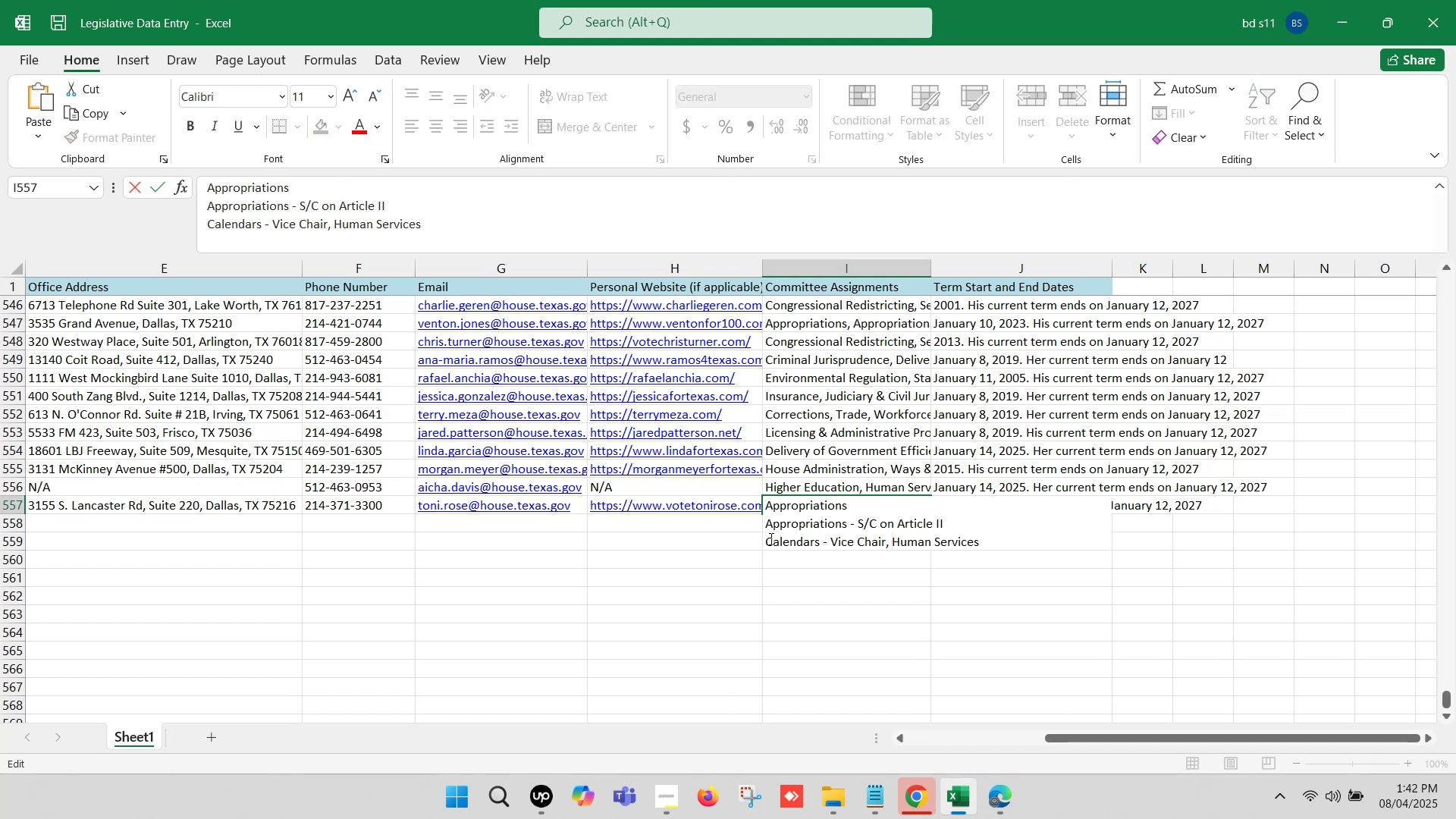 
left_click([768, 542])
 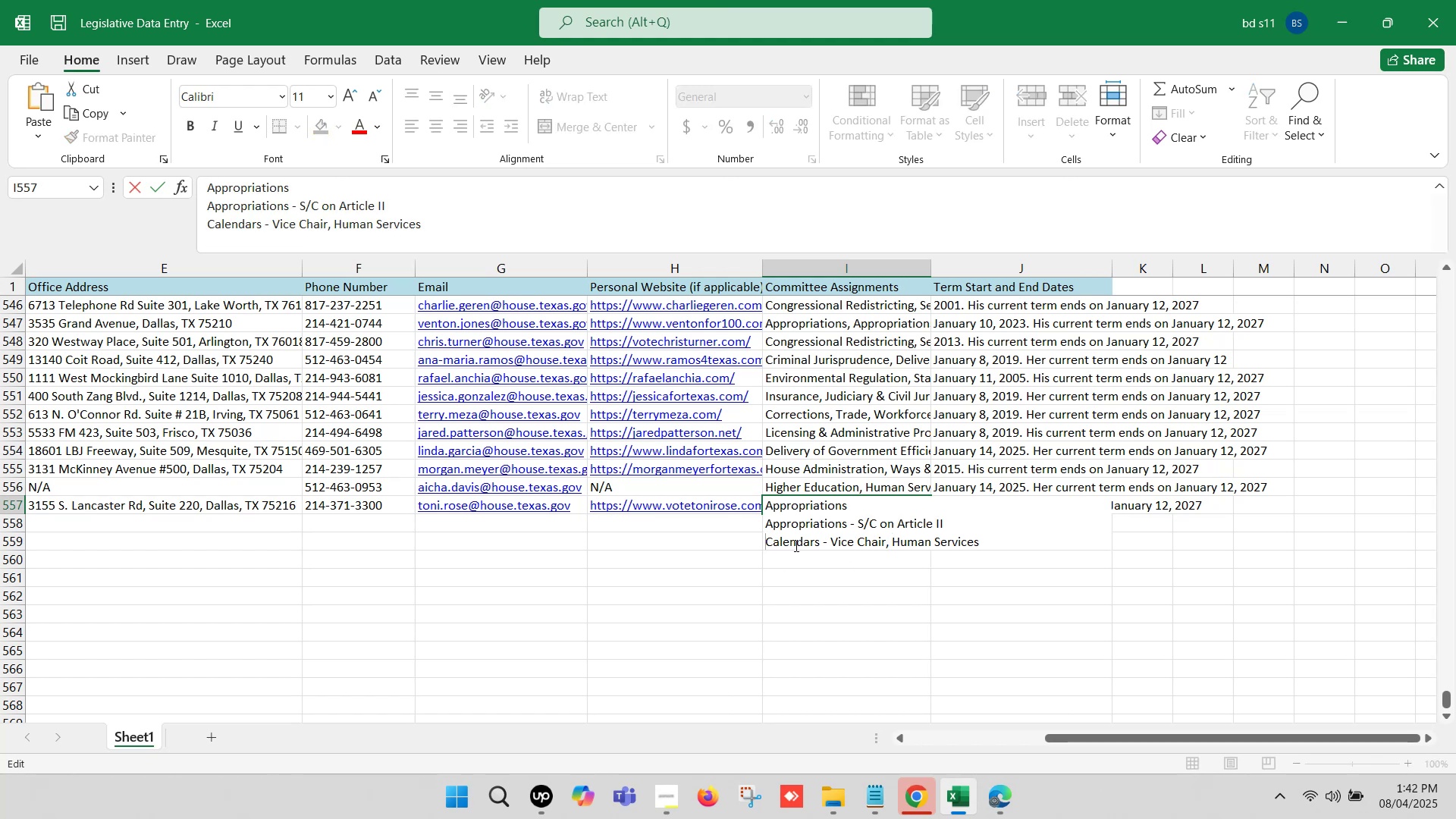 
key(Backspace)
 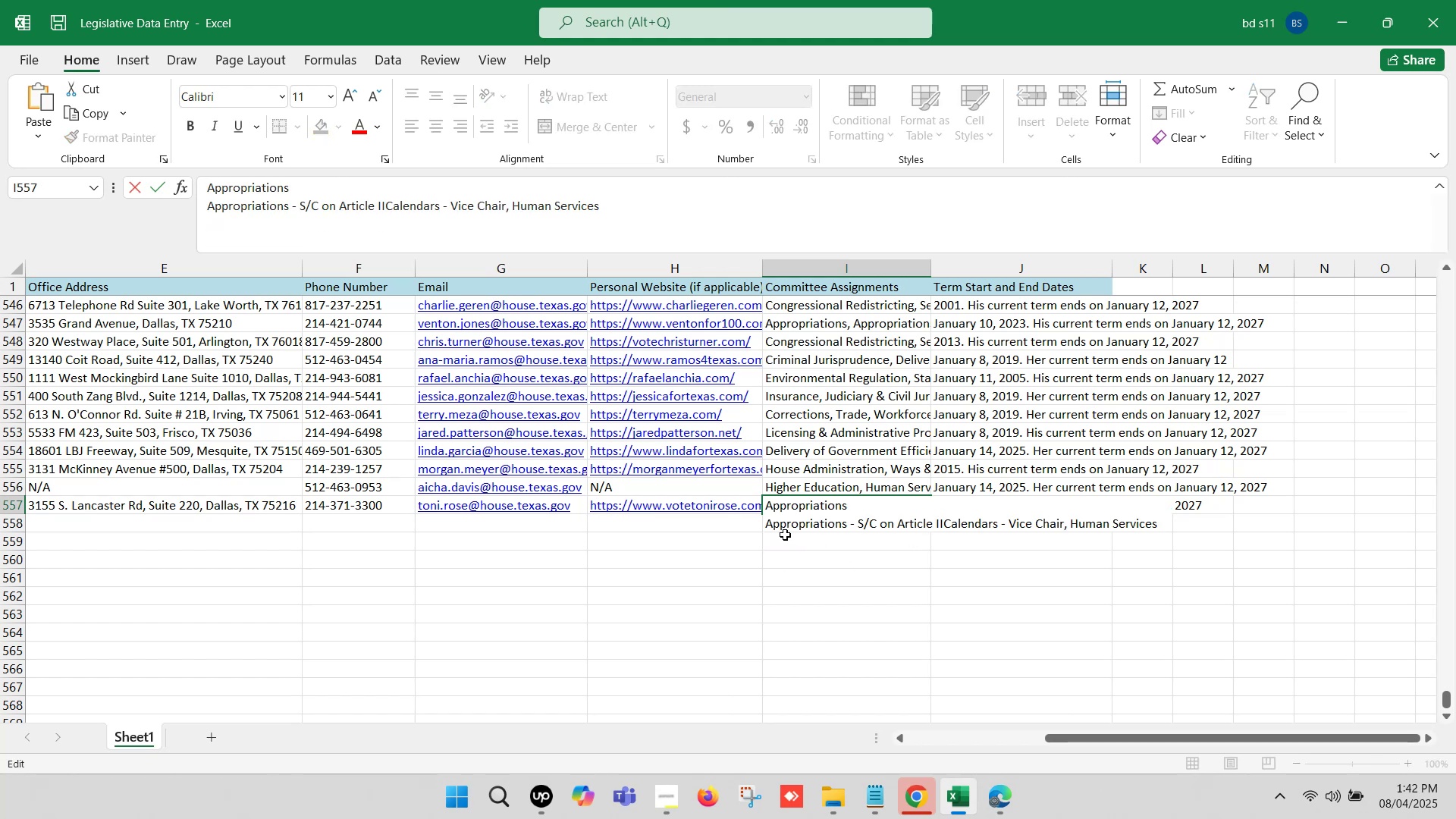 
key(Comma)
 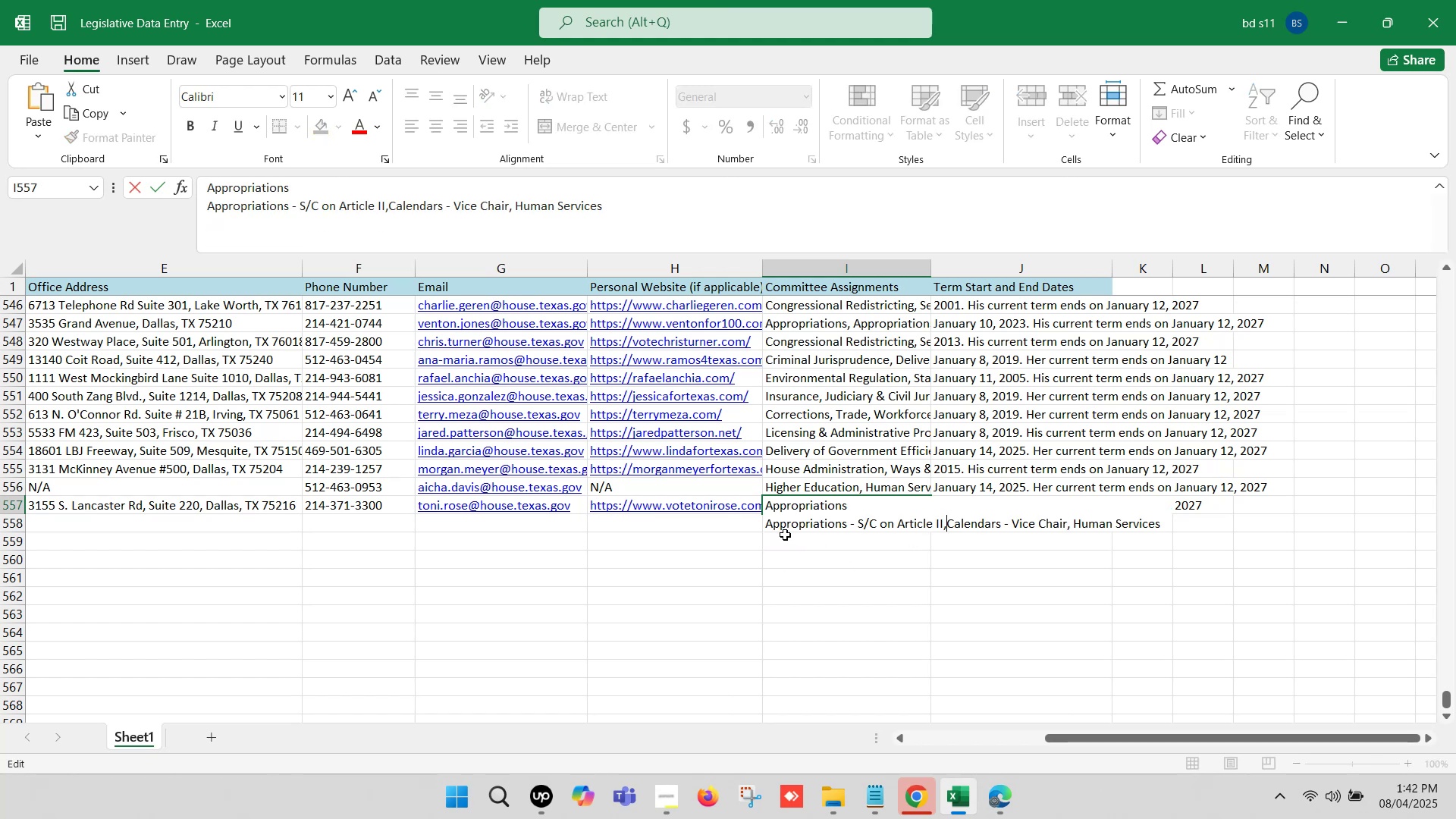 
key(Space)
 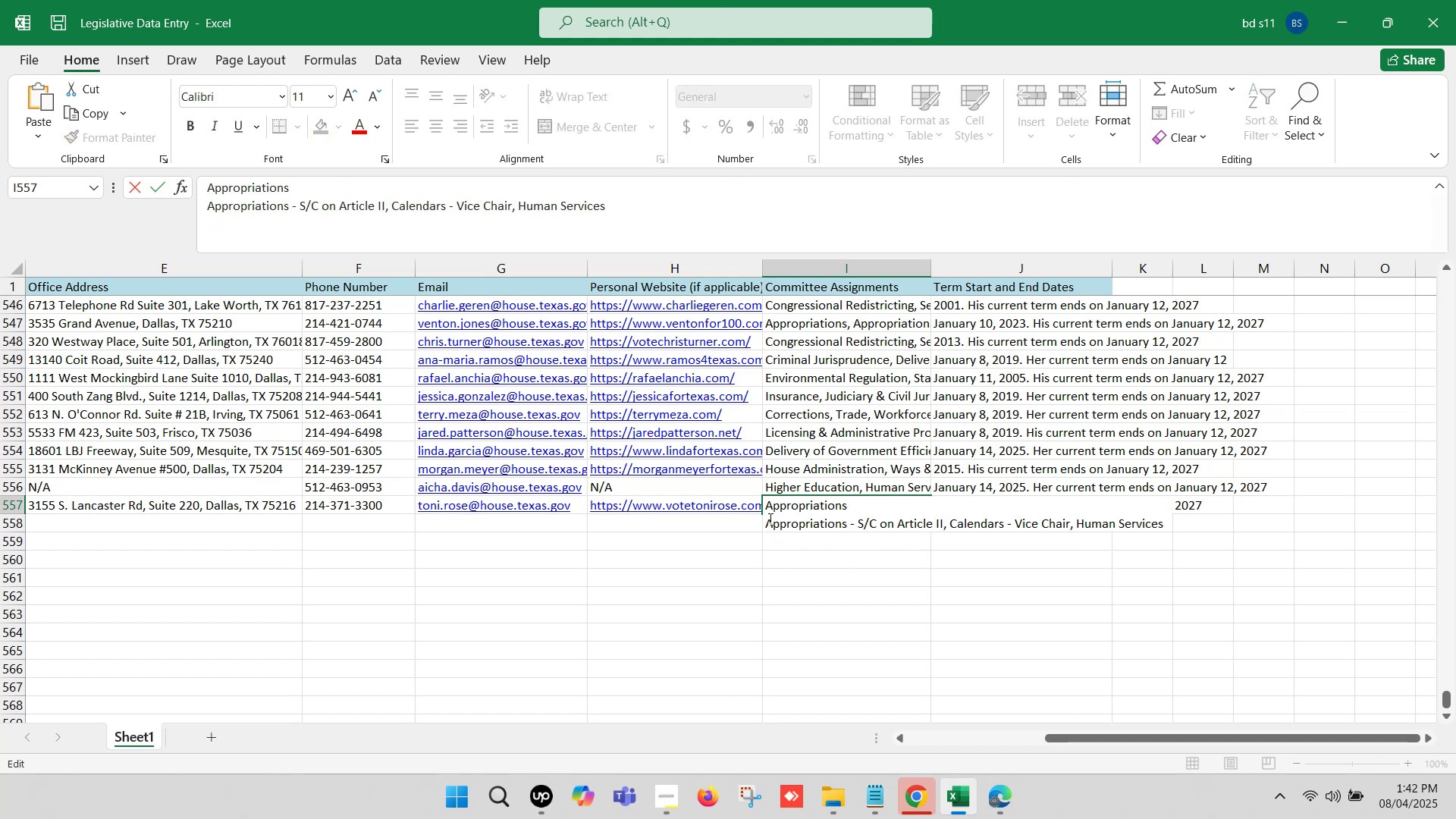 
left_click([769, 519])
 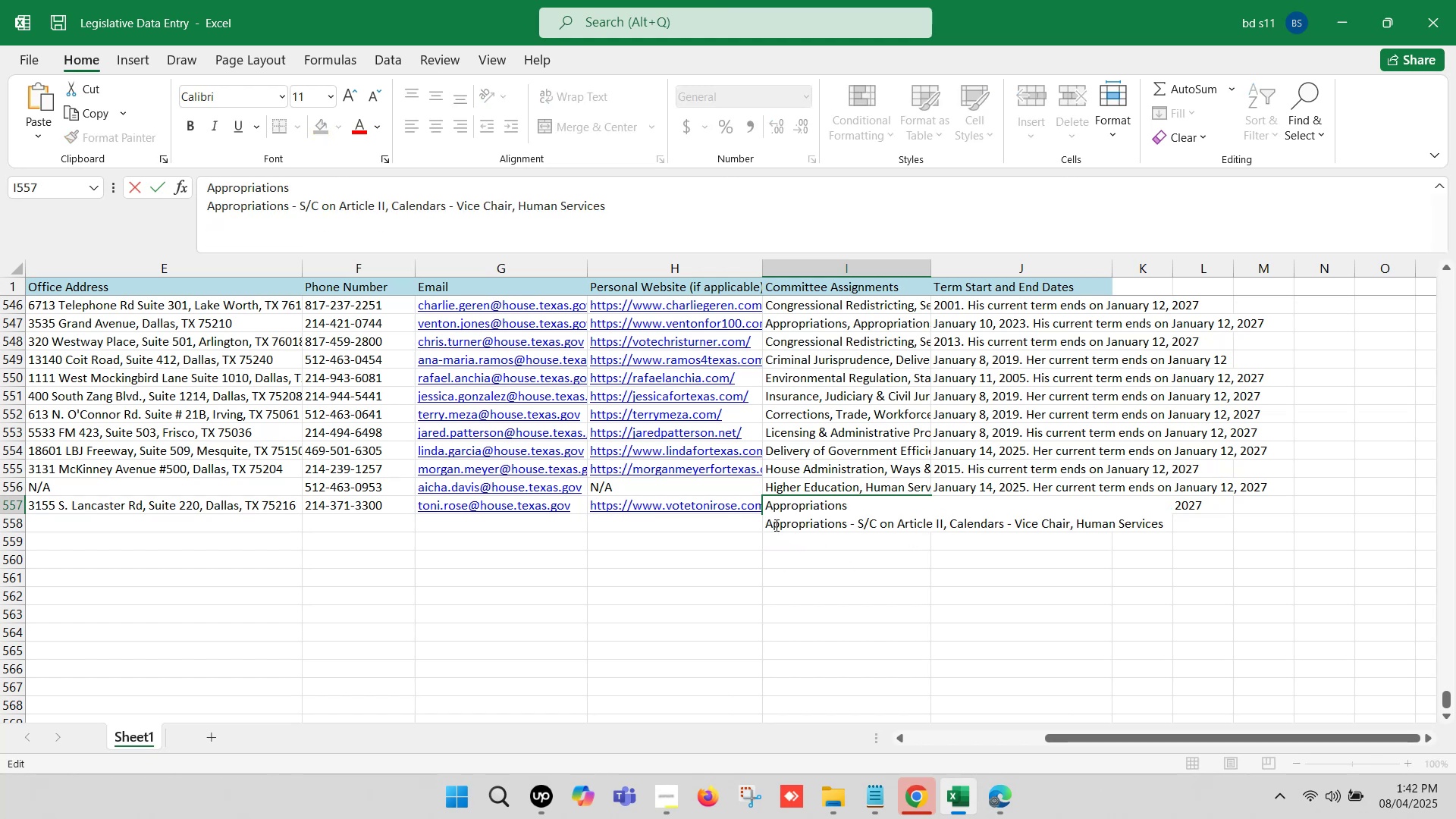 
key(Backspace)
 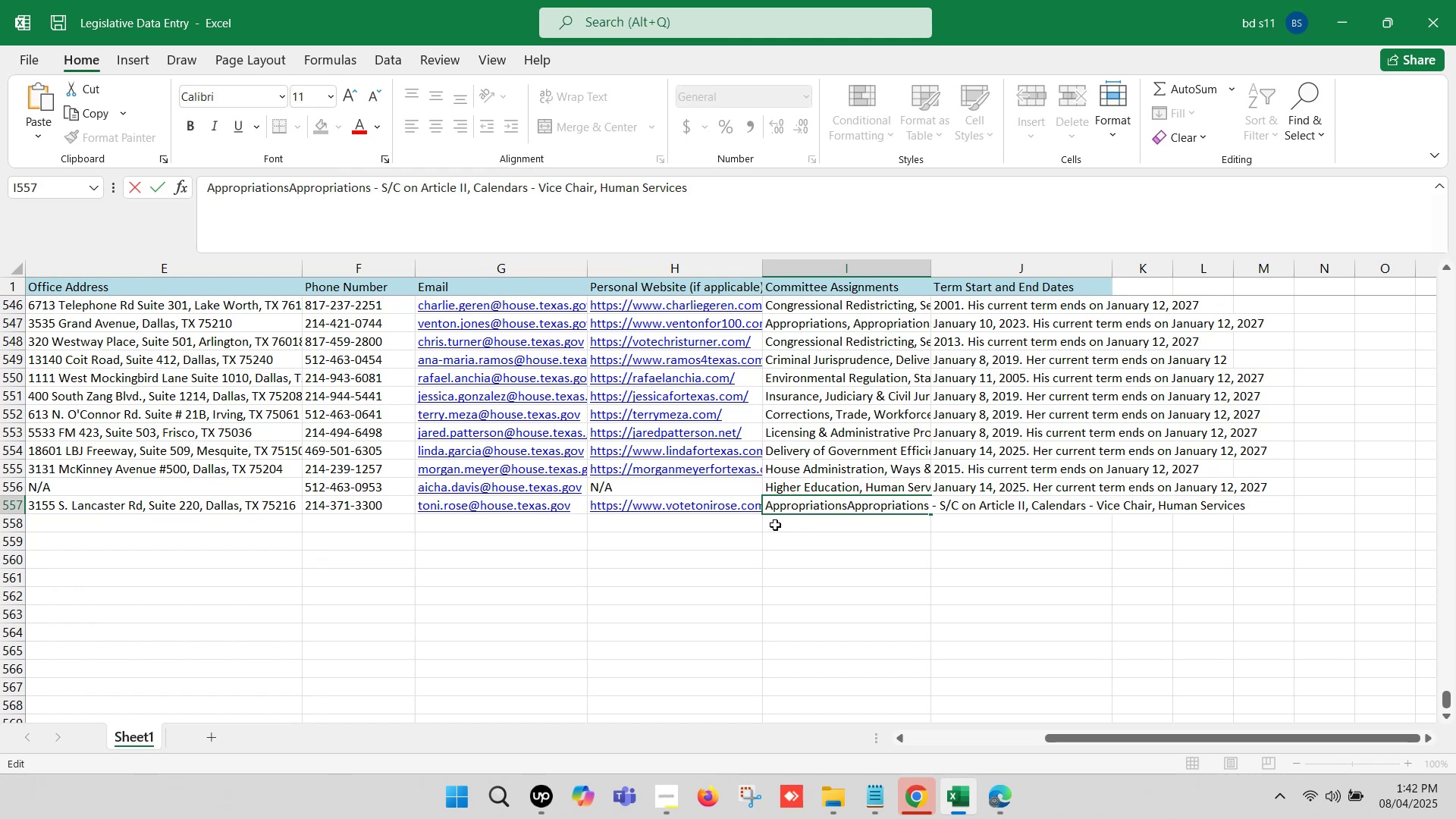 
key(Comma)
 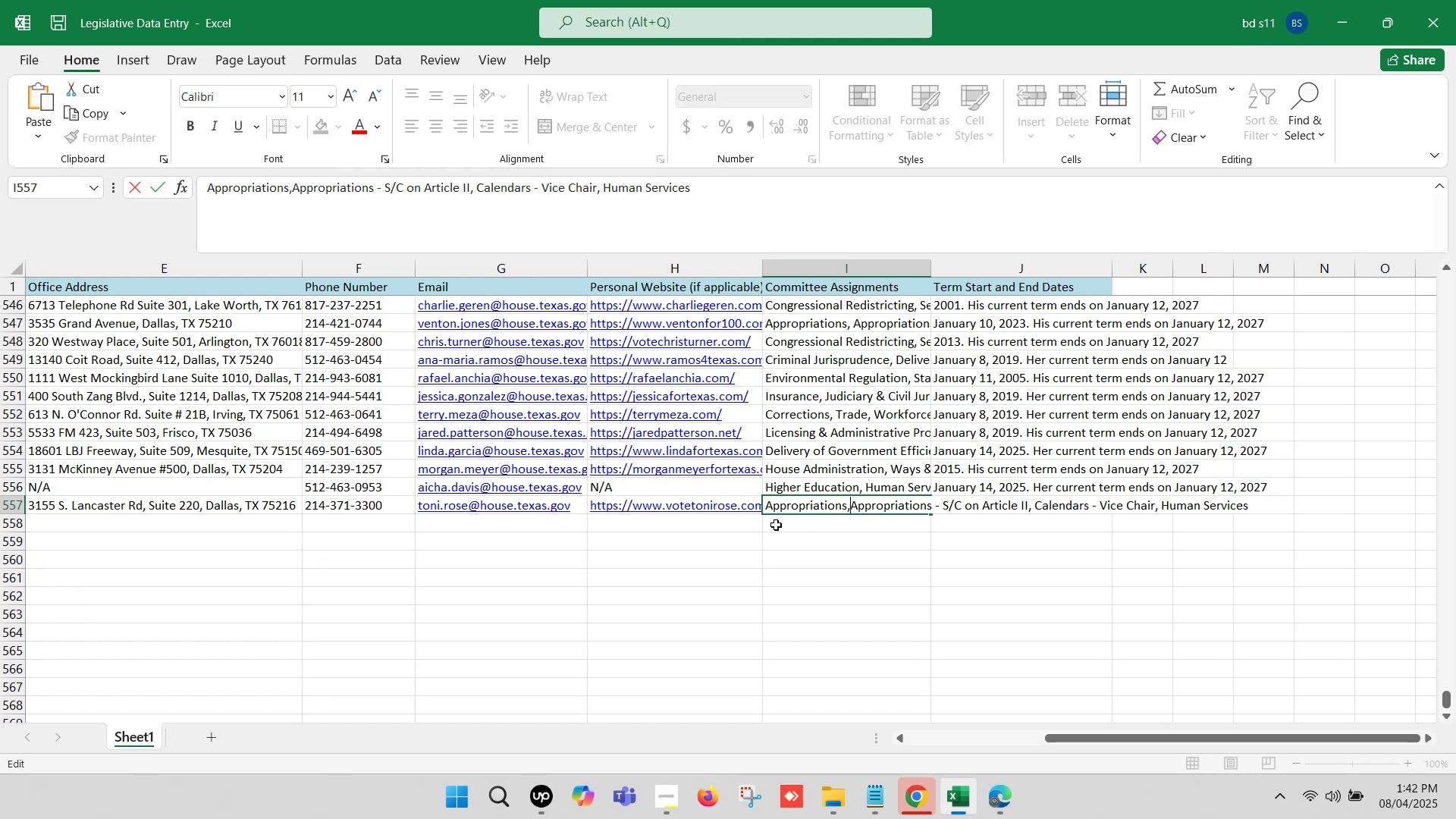 
key(Space)
 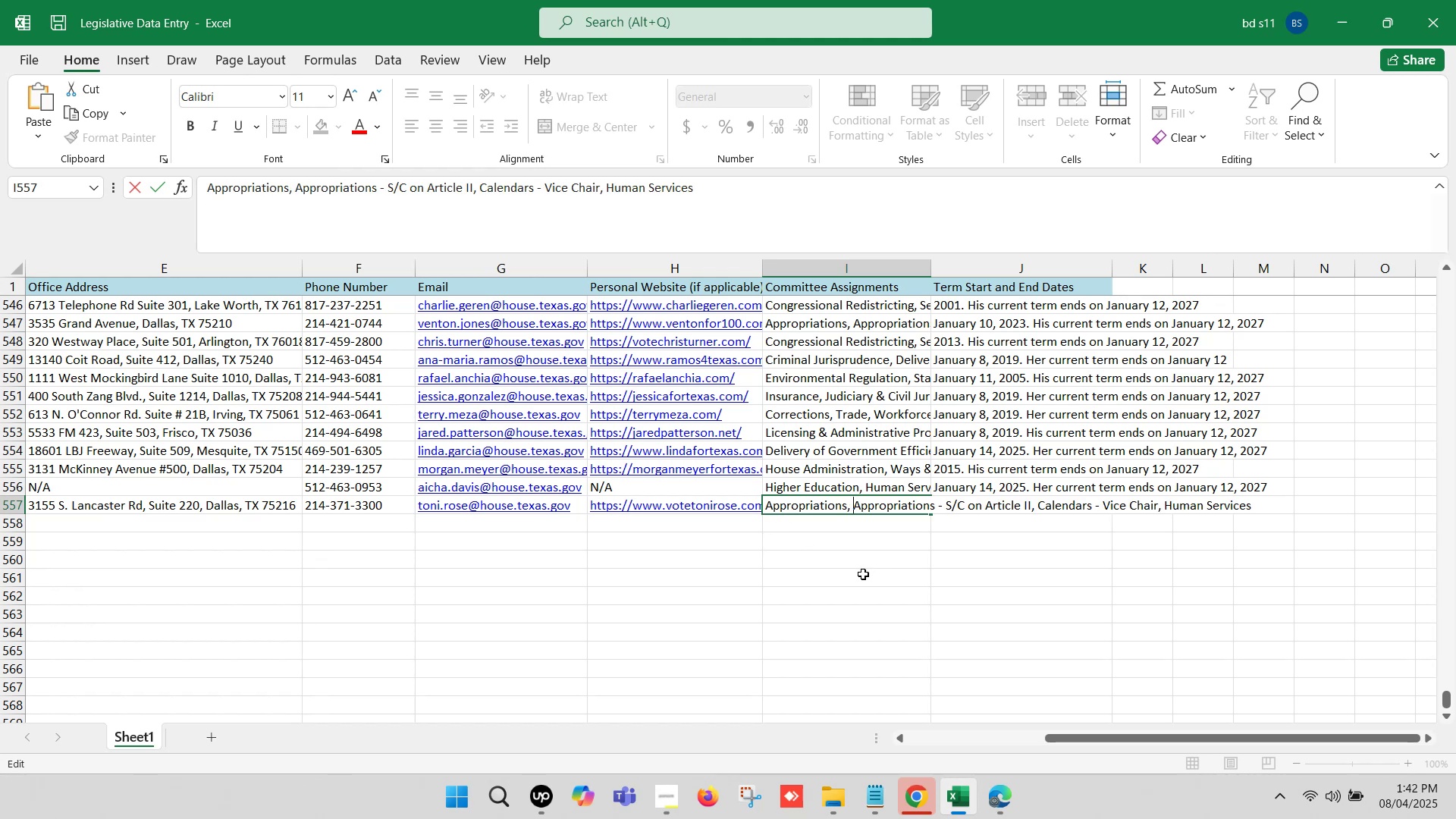 
left_click([858, 578])
 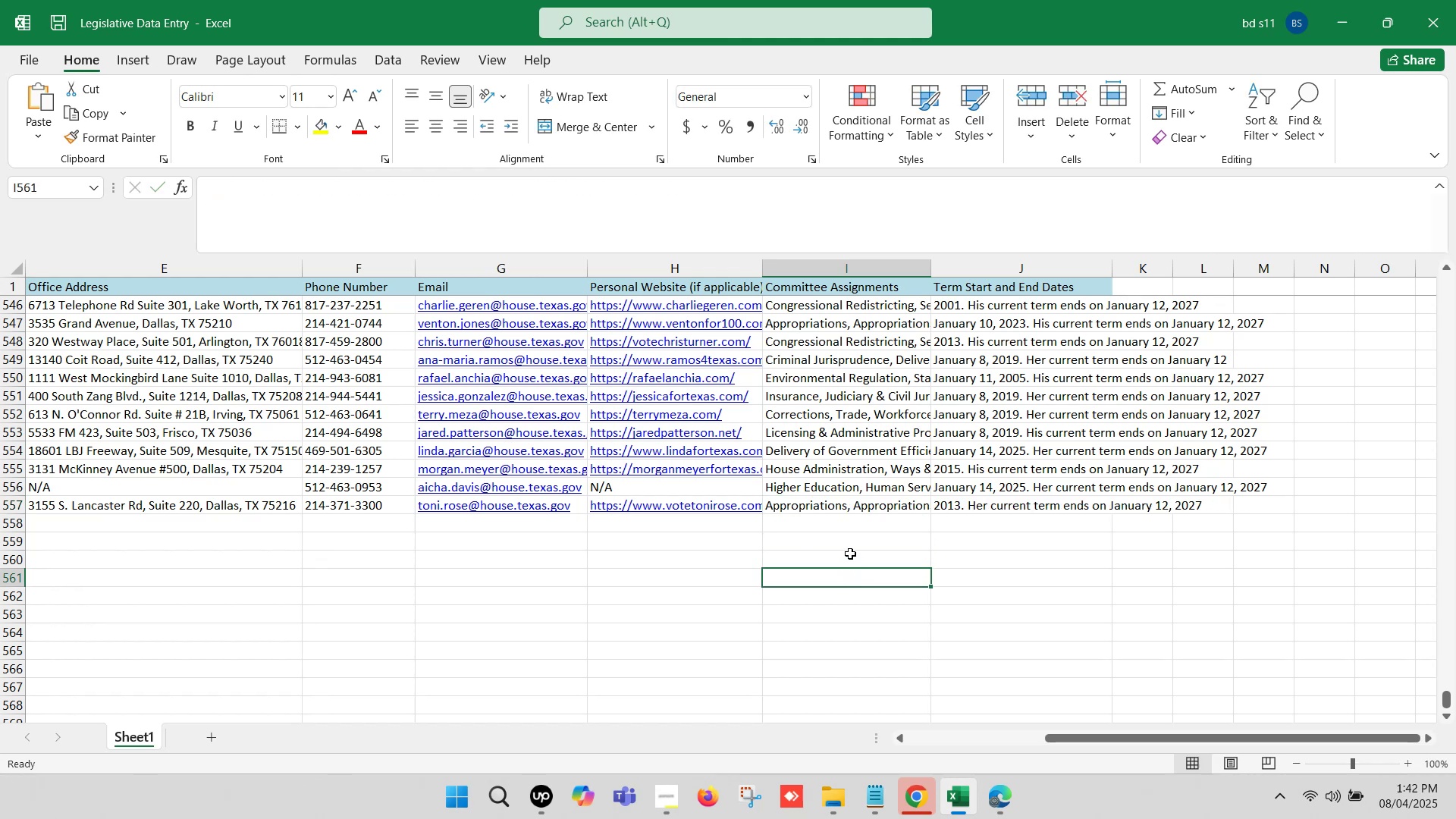 
left_click([857, 539])
 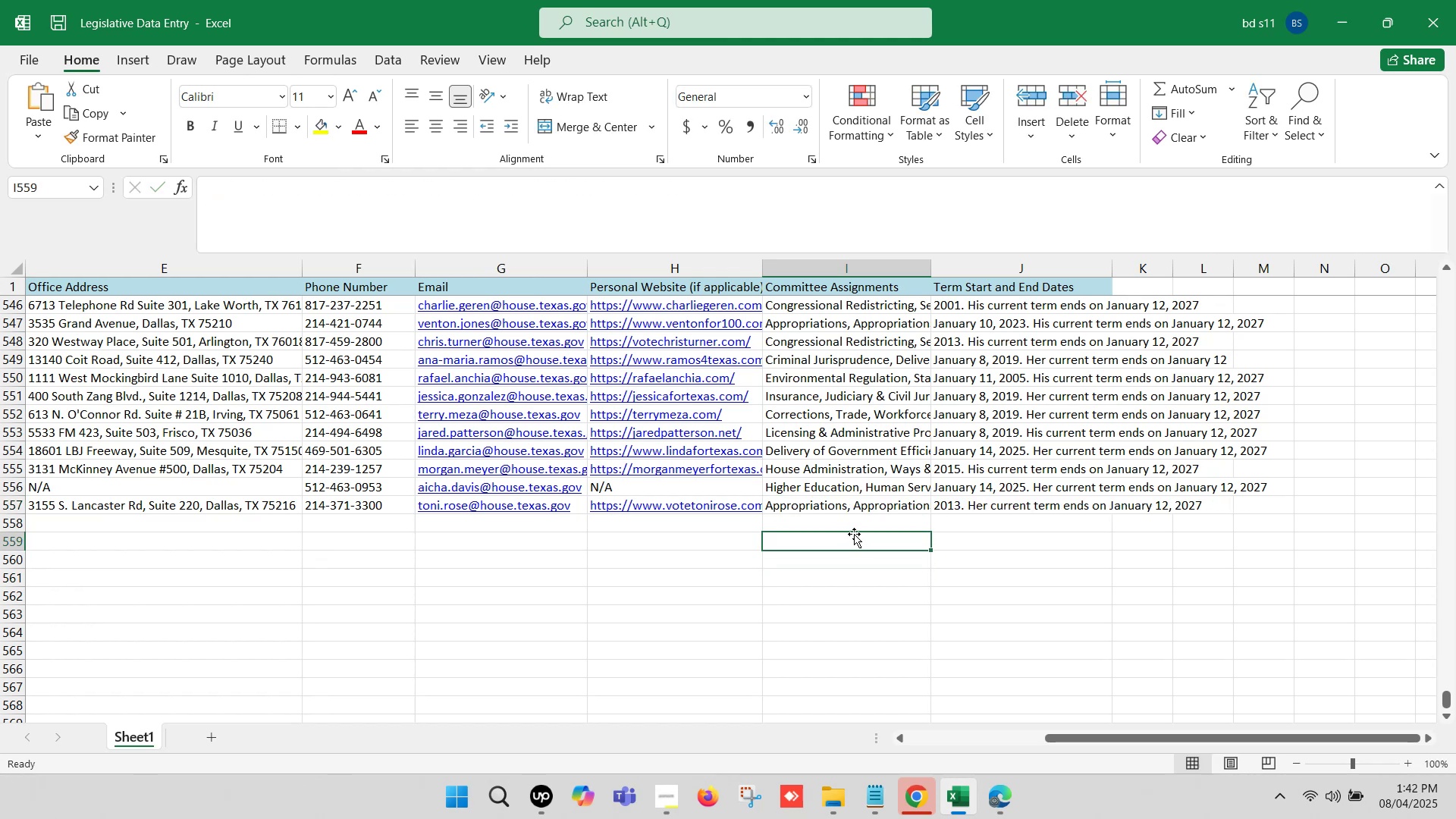 
key(Control+S)
 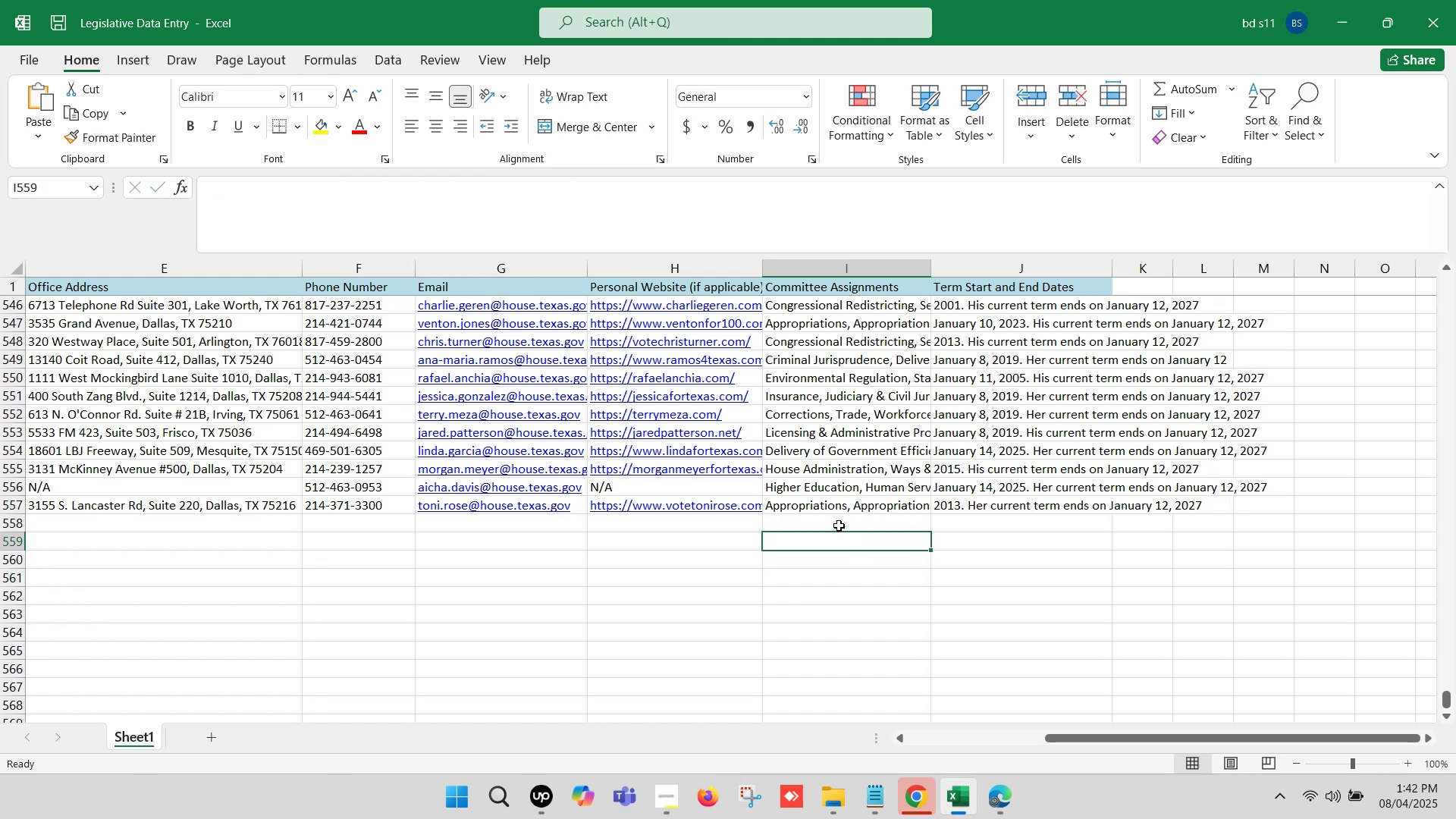 
key(Control+ArrowLeft)
 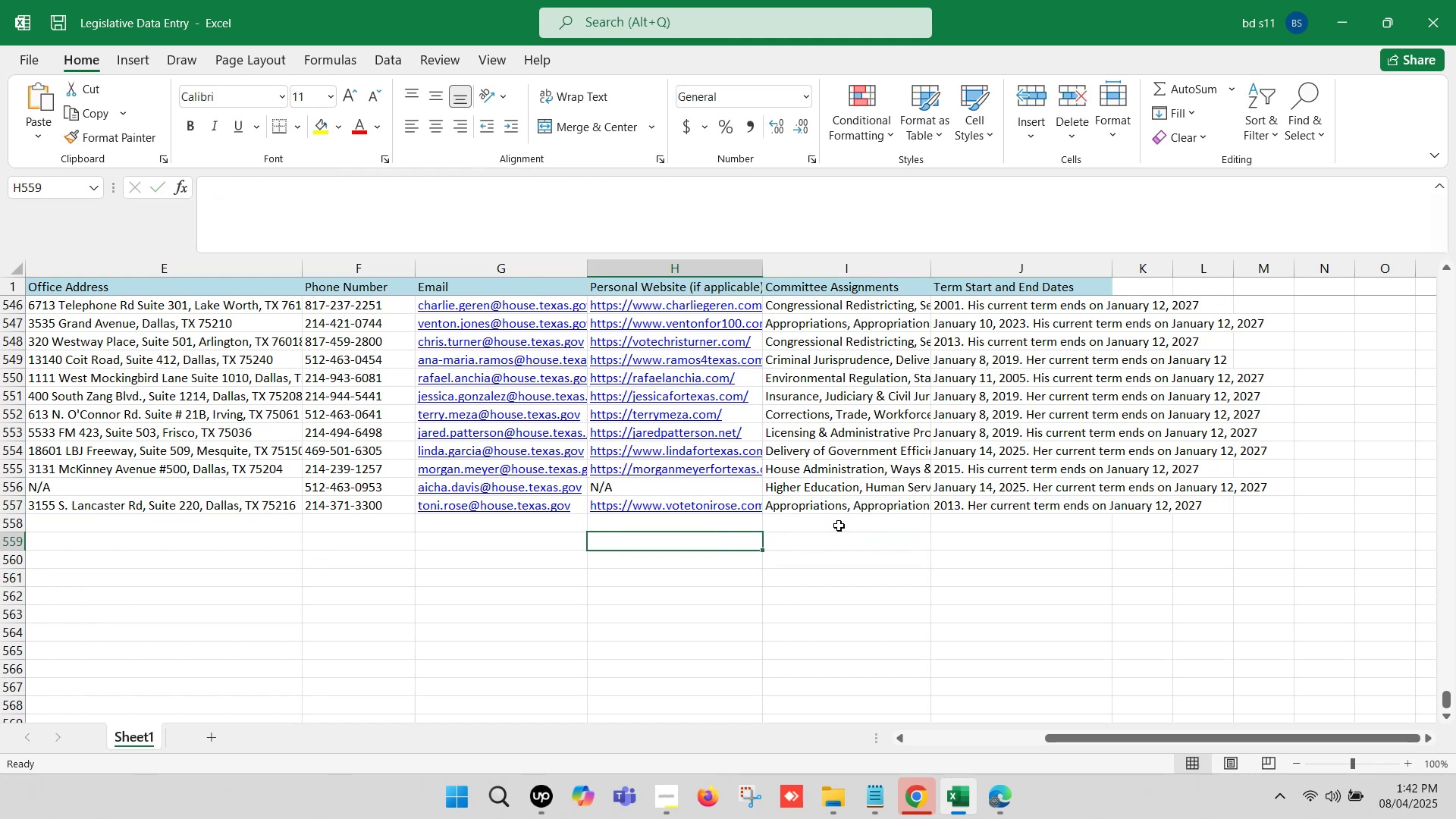 
hold_key(key=ArrowLeft, duration=1.35)
 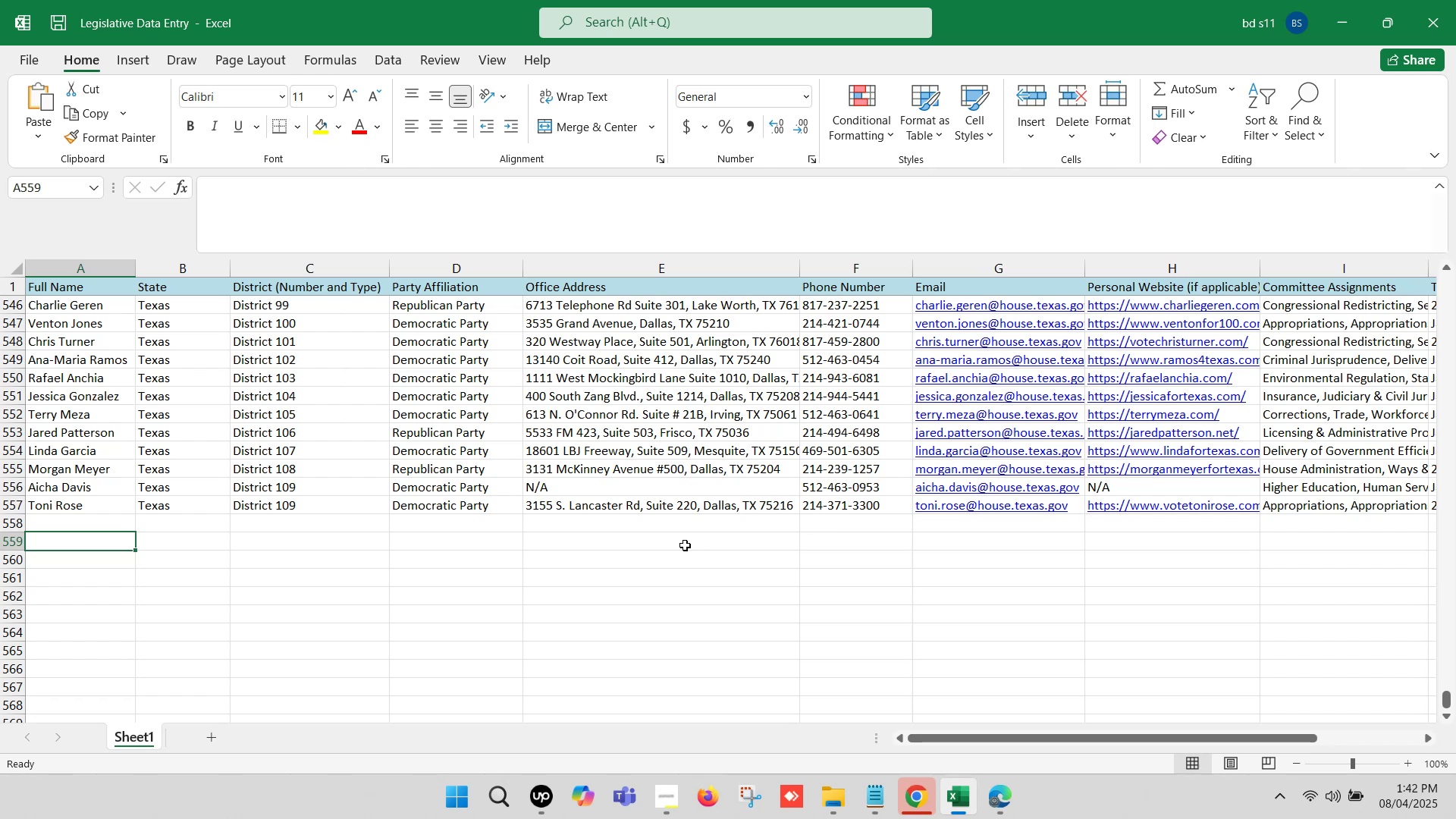 
left_click([681, 545])
 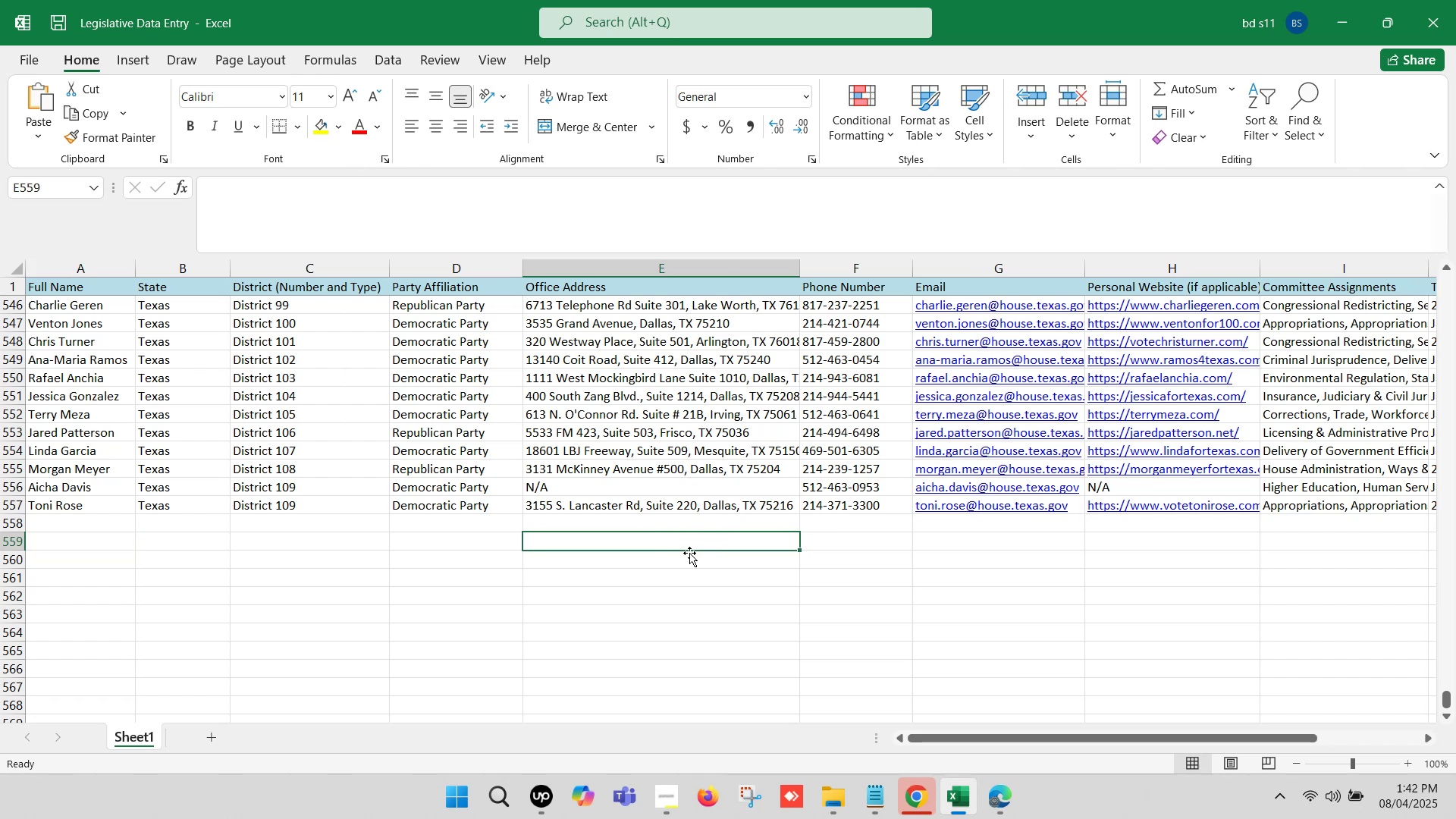 
left_click([993, 788])
 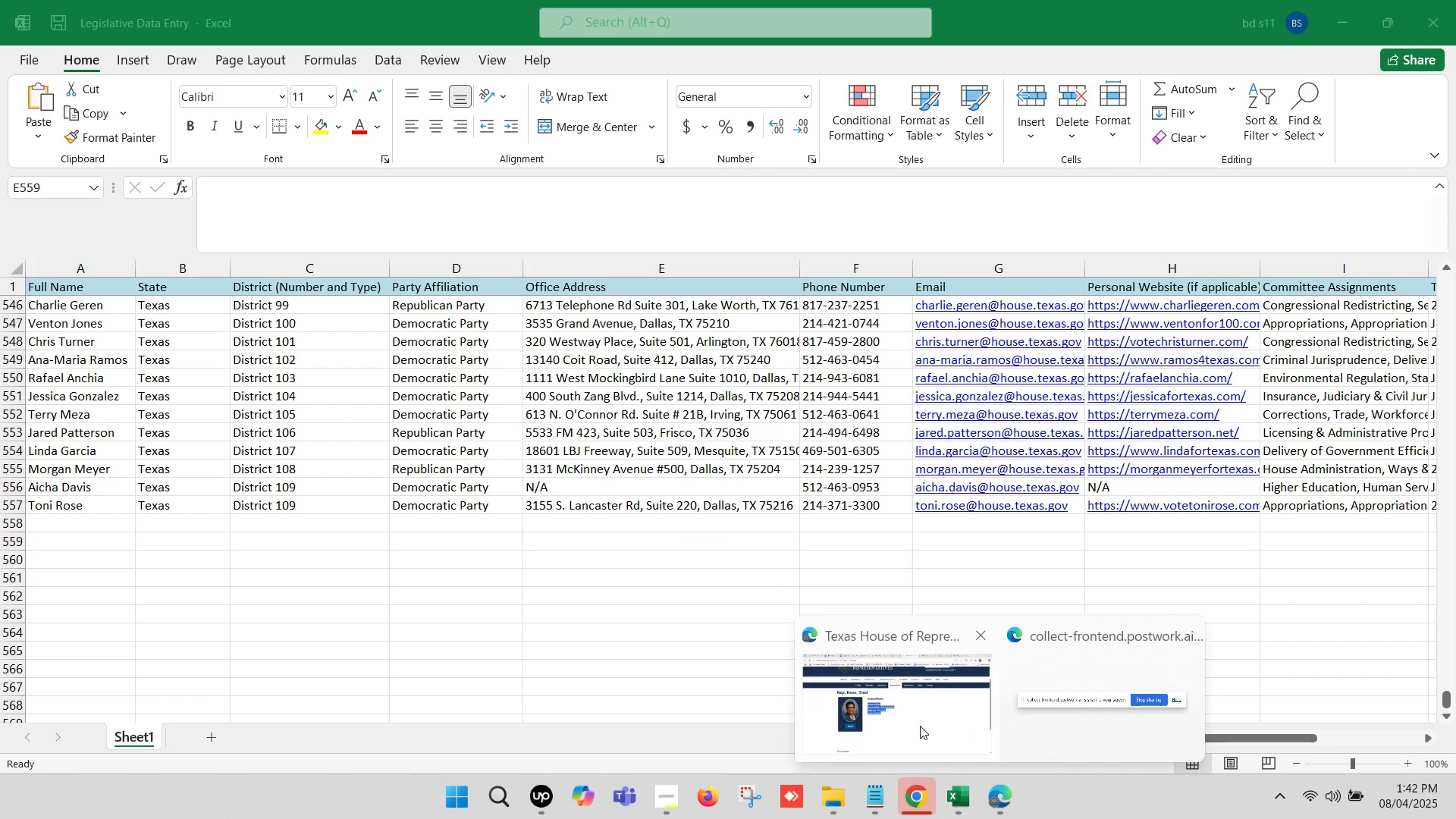 
left_click([910, 712])
 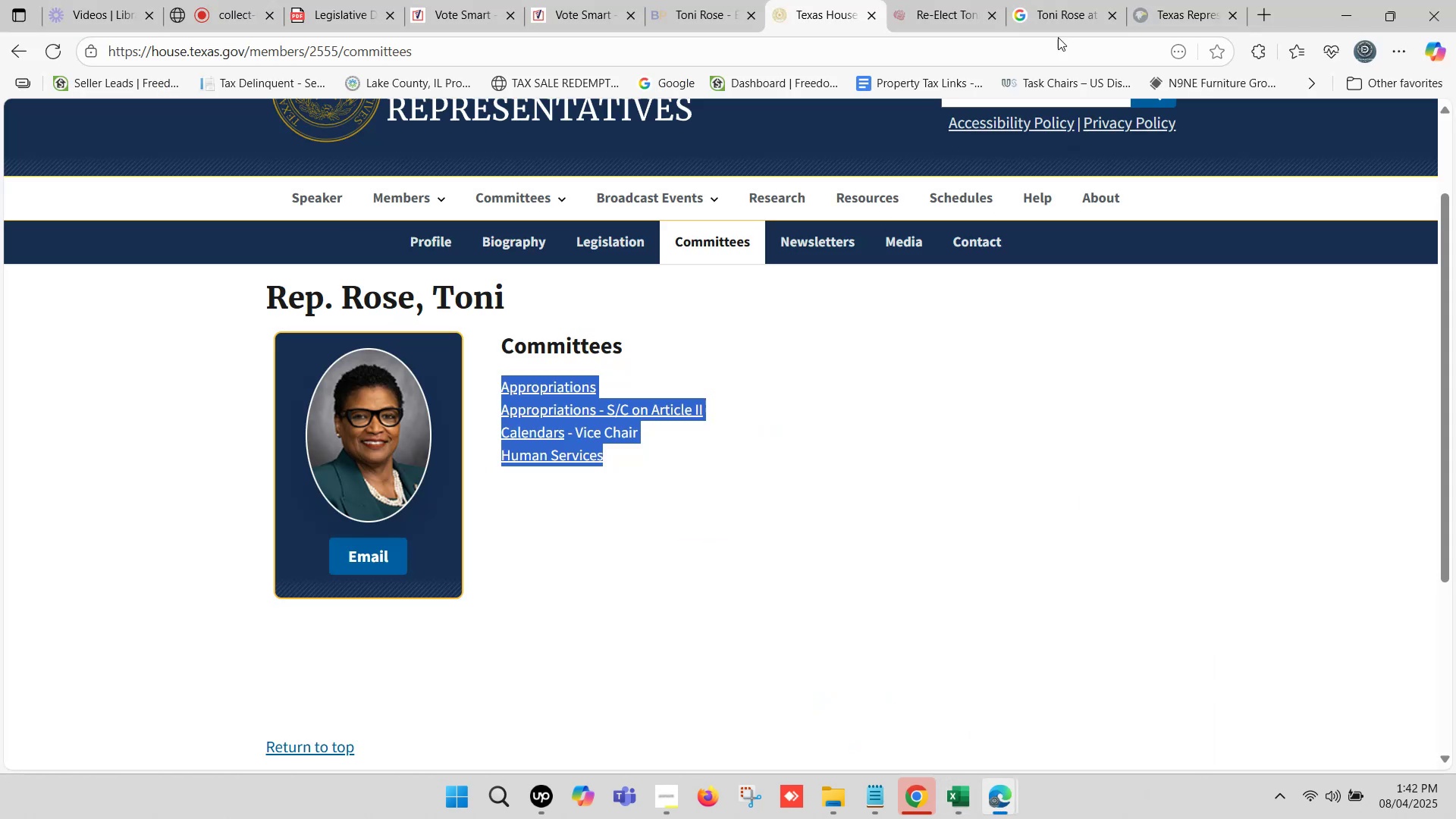 
left_click([1188, 0])
 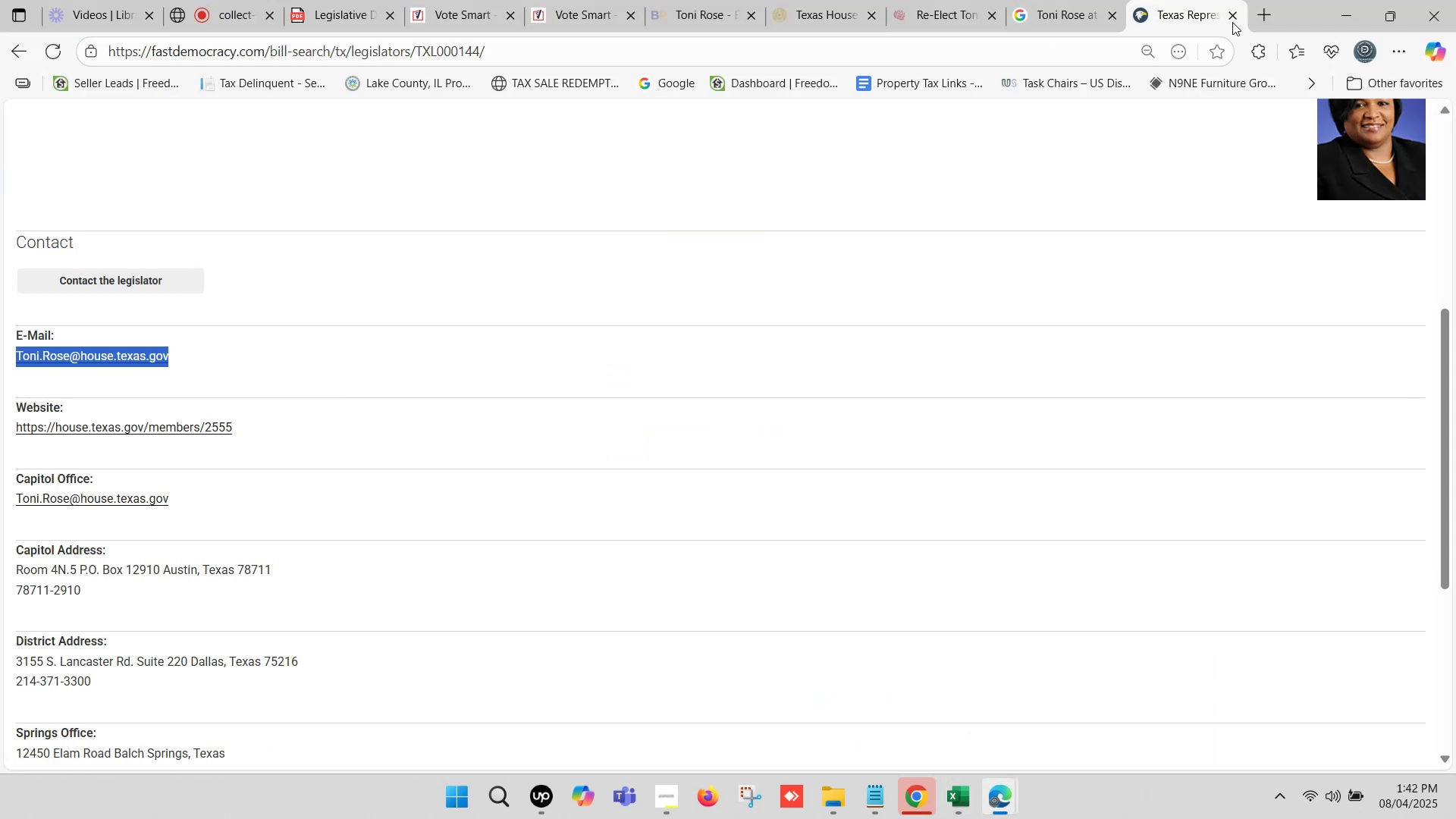 
left_click([1235, 16])
 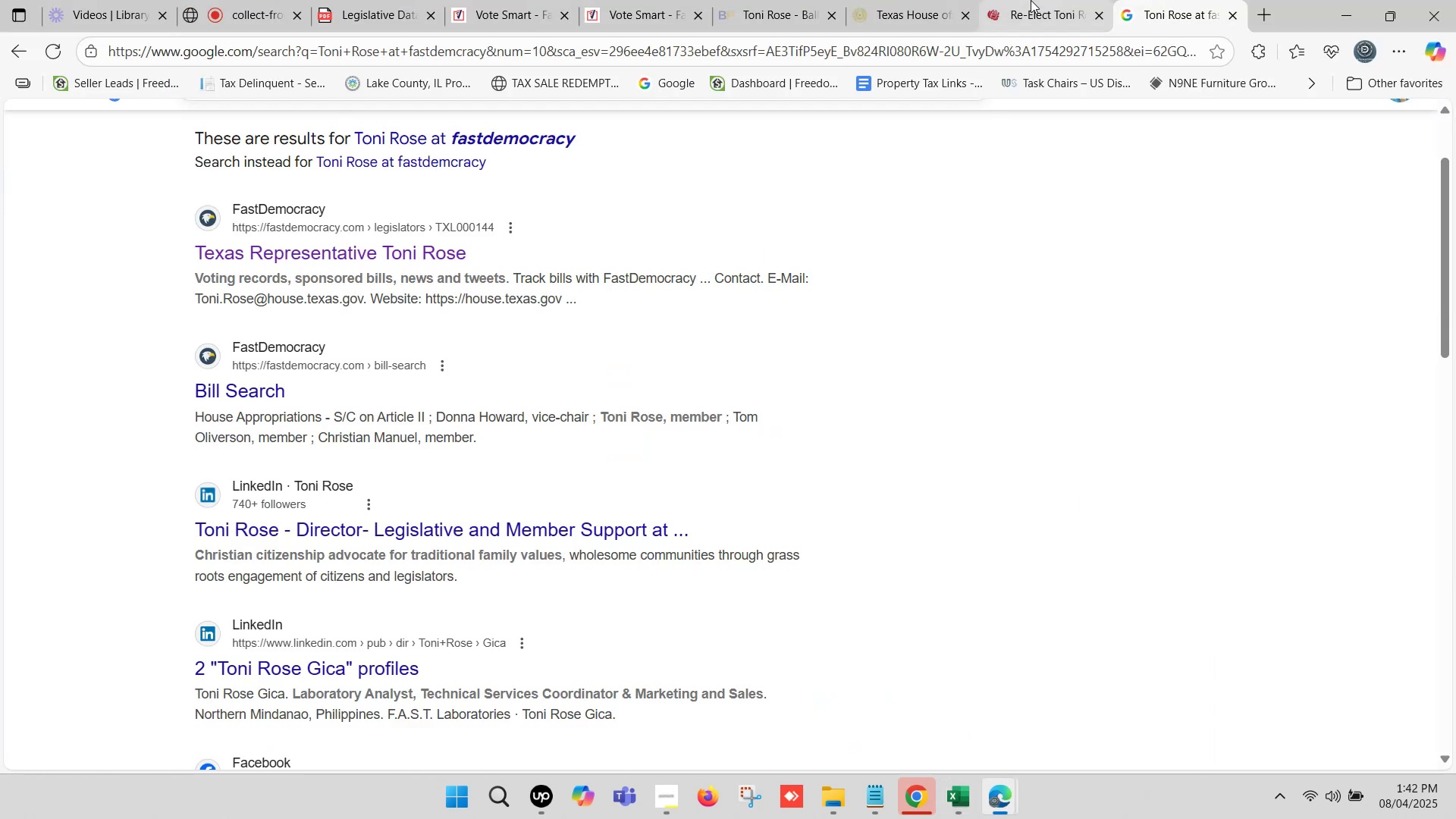 
left_click([1029, 0])
 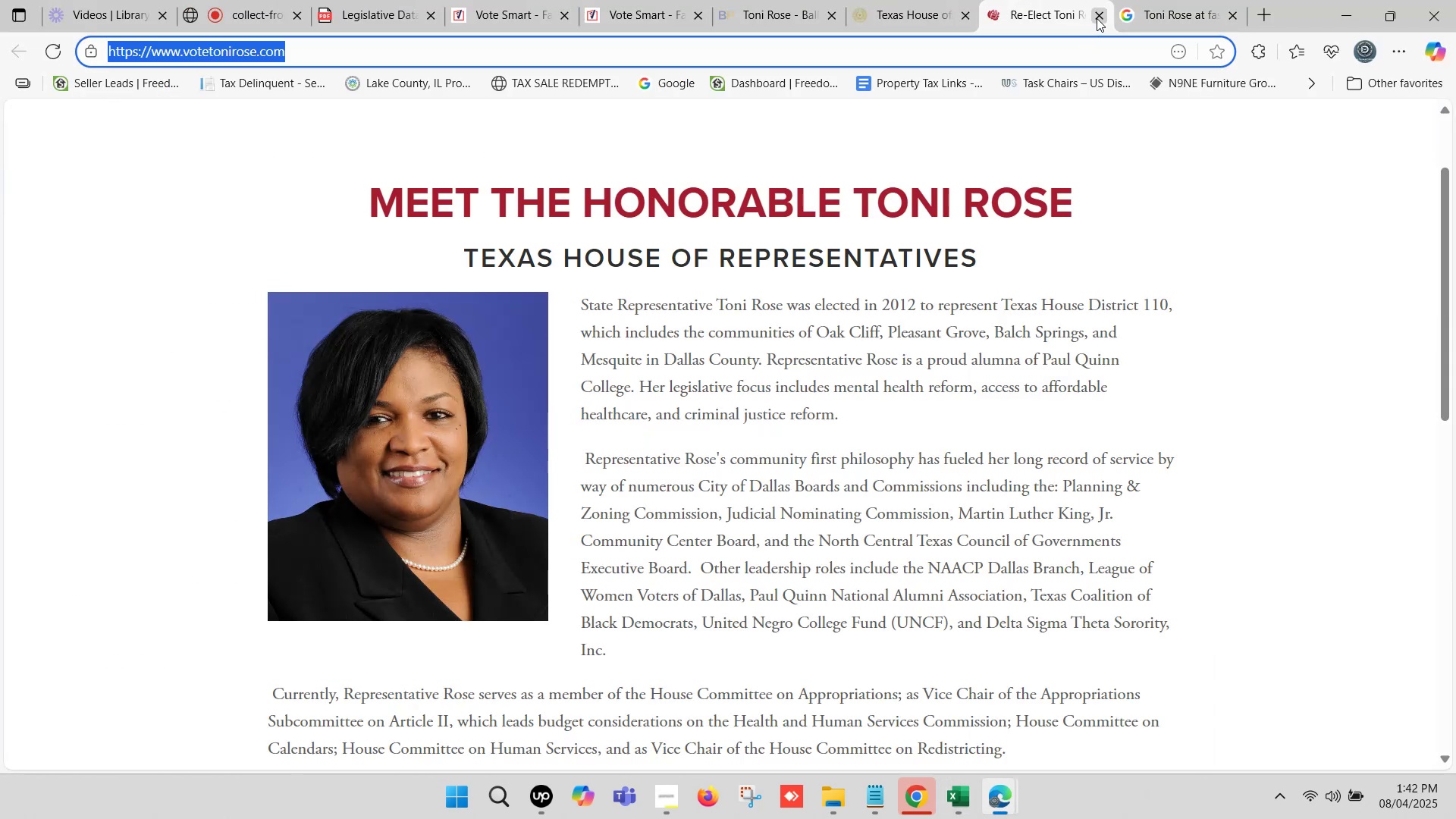 
left_click([1097, 18])
 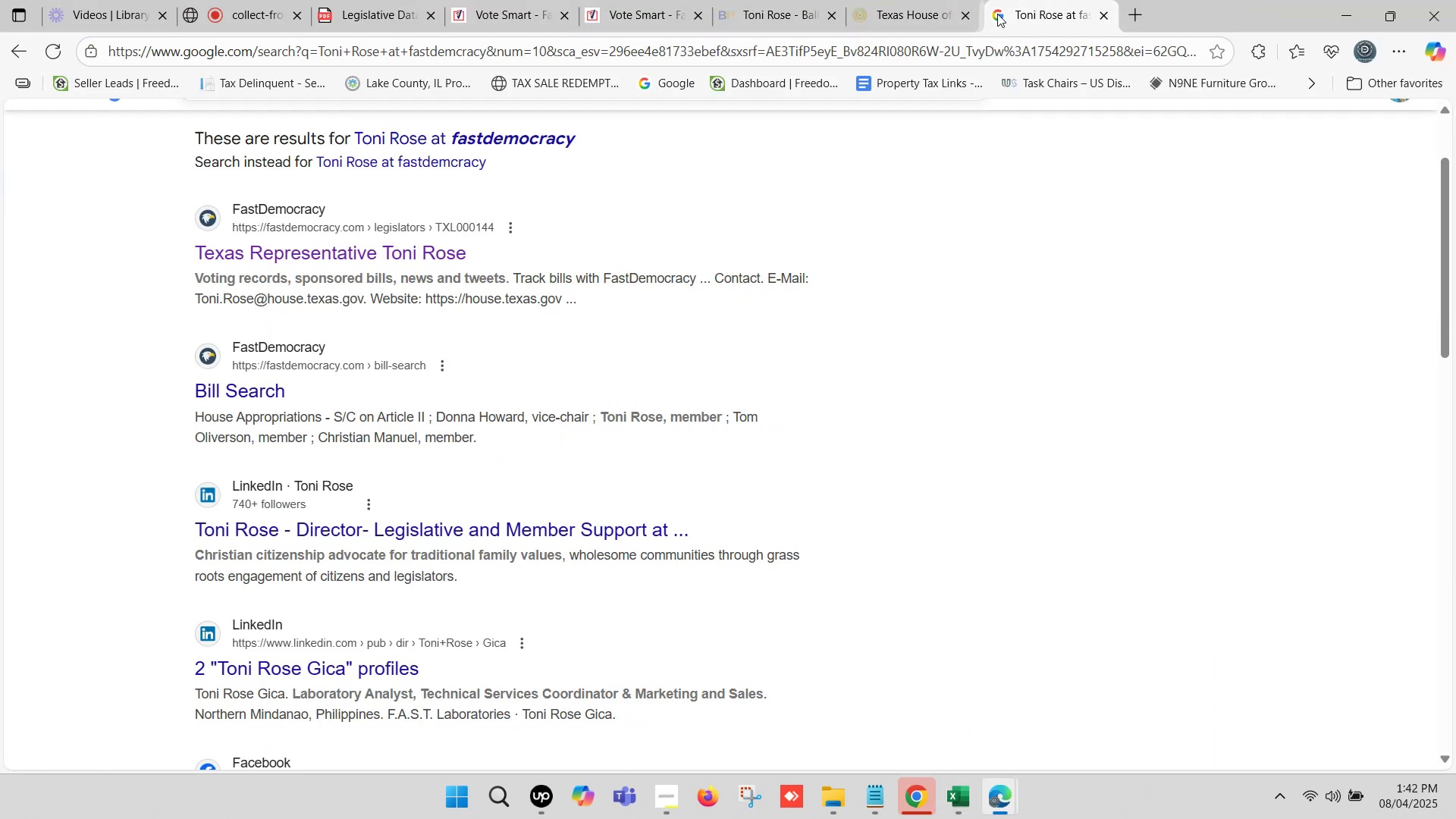 
left_click([958, 0])
 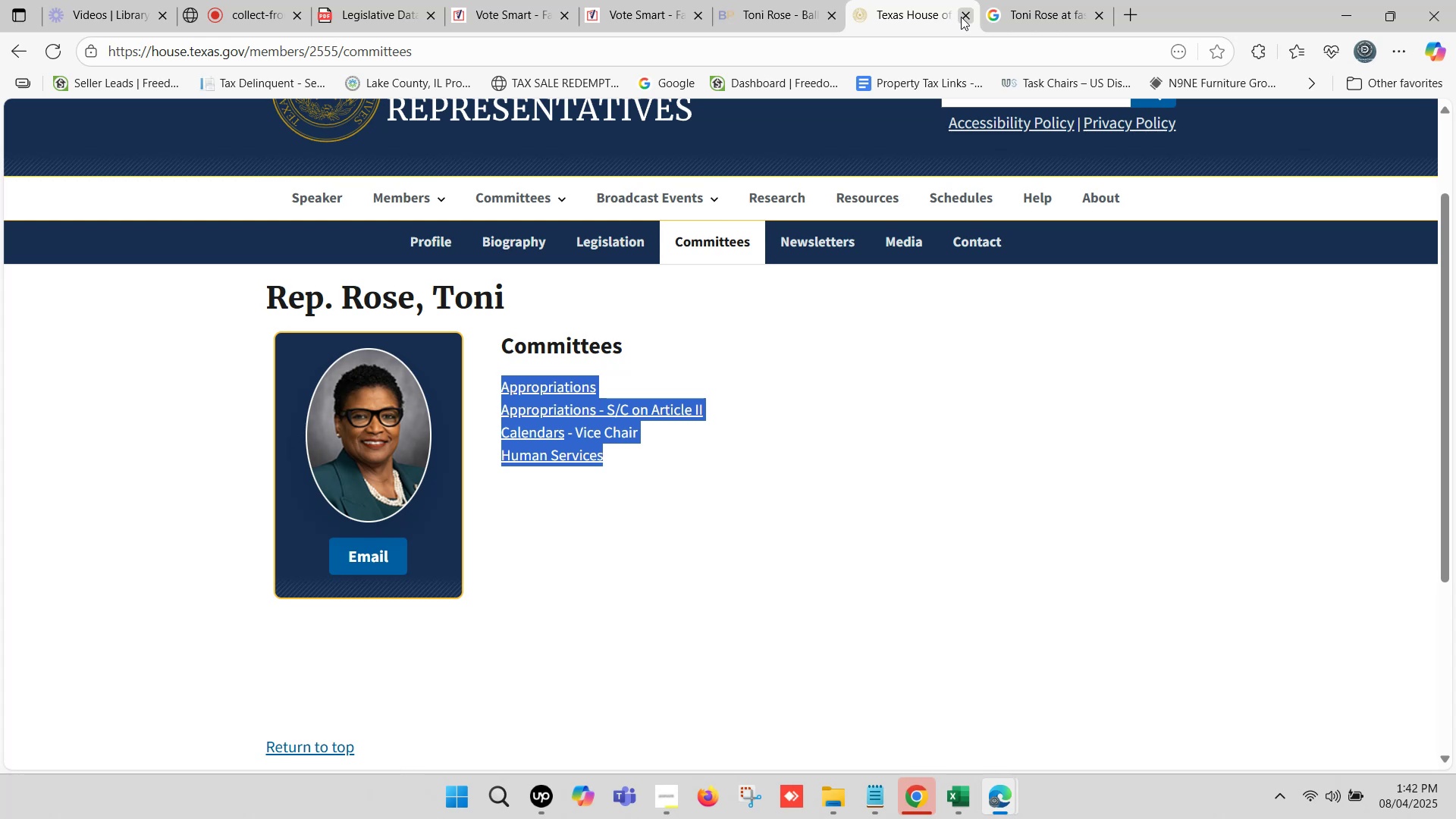 
left_click([963, 13])
 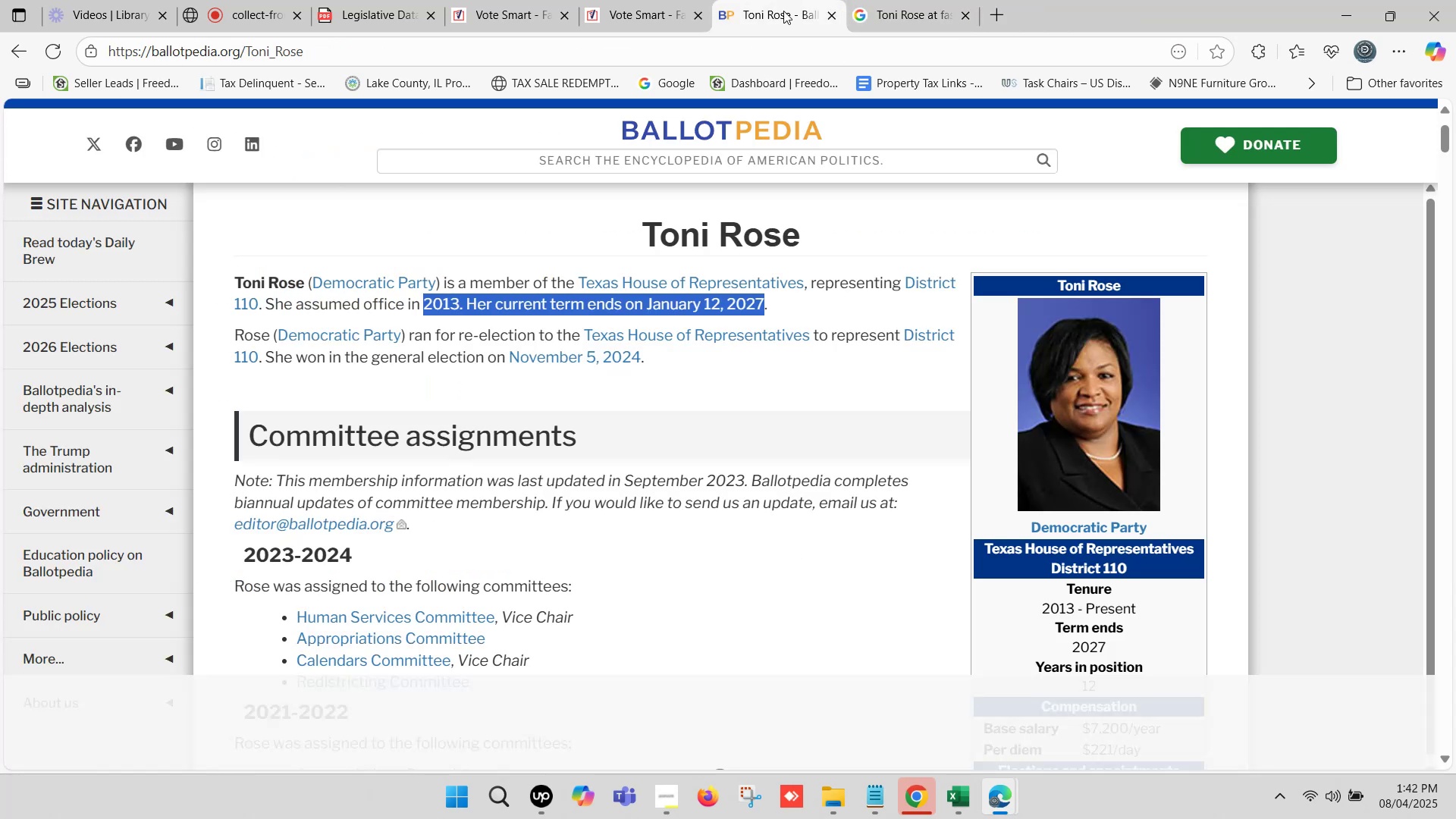 
left_click([679, 0])
 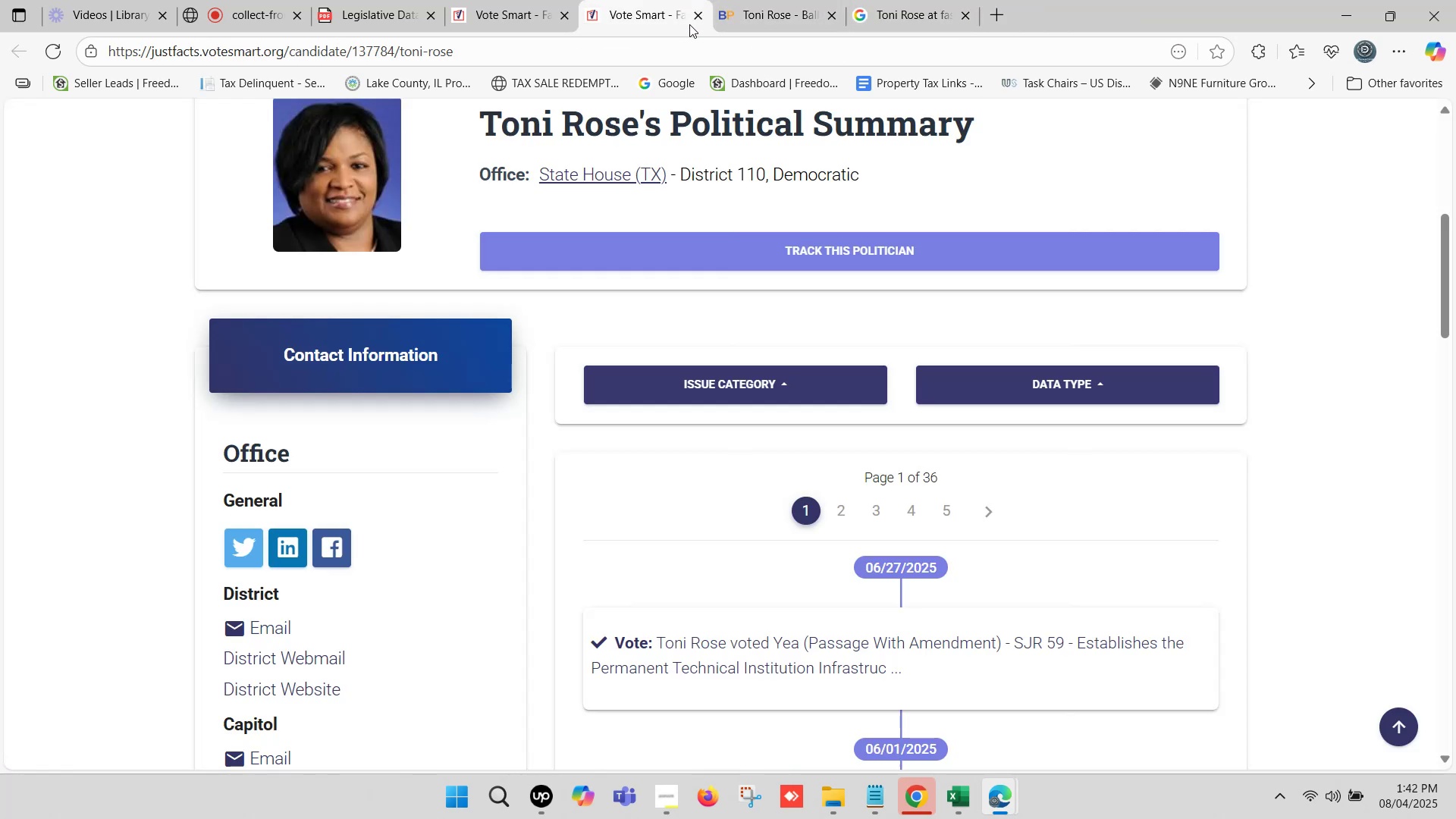 
left_click([693, 18])
 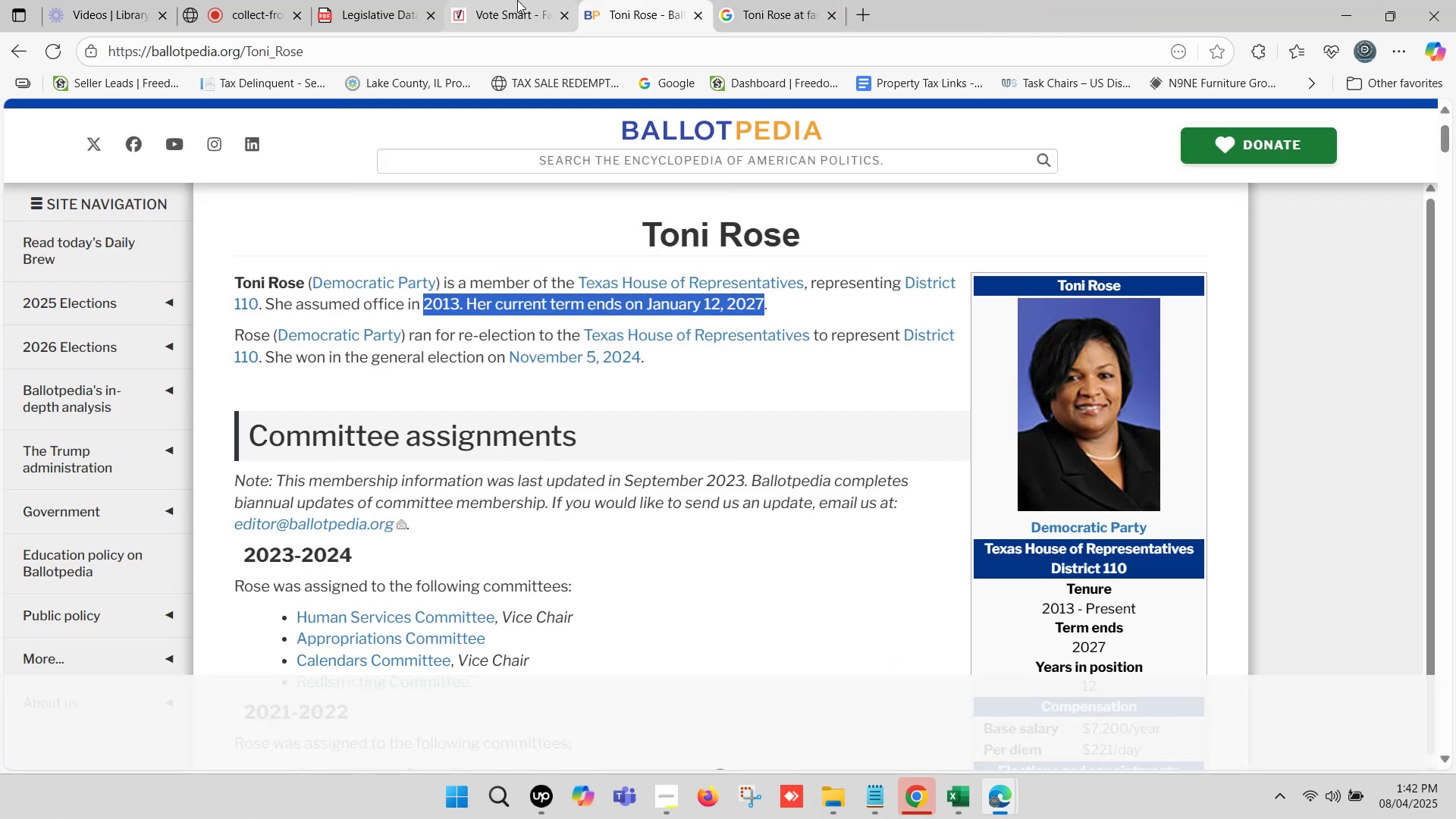 
left_click([516, 0])
 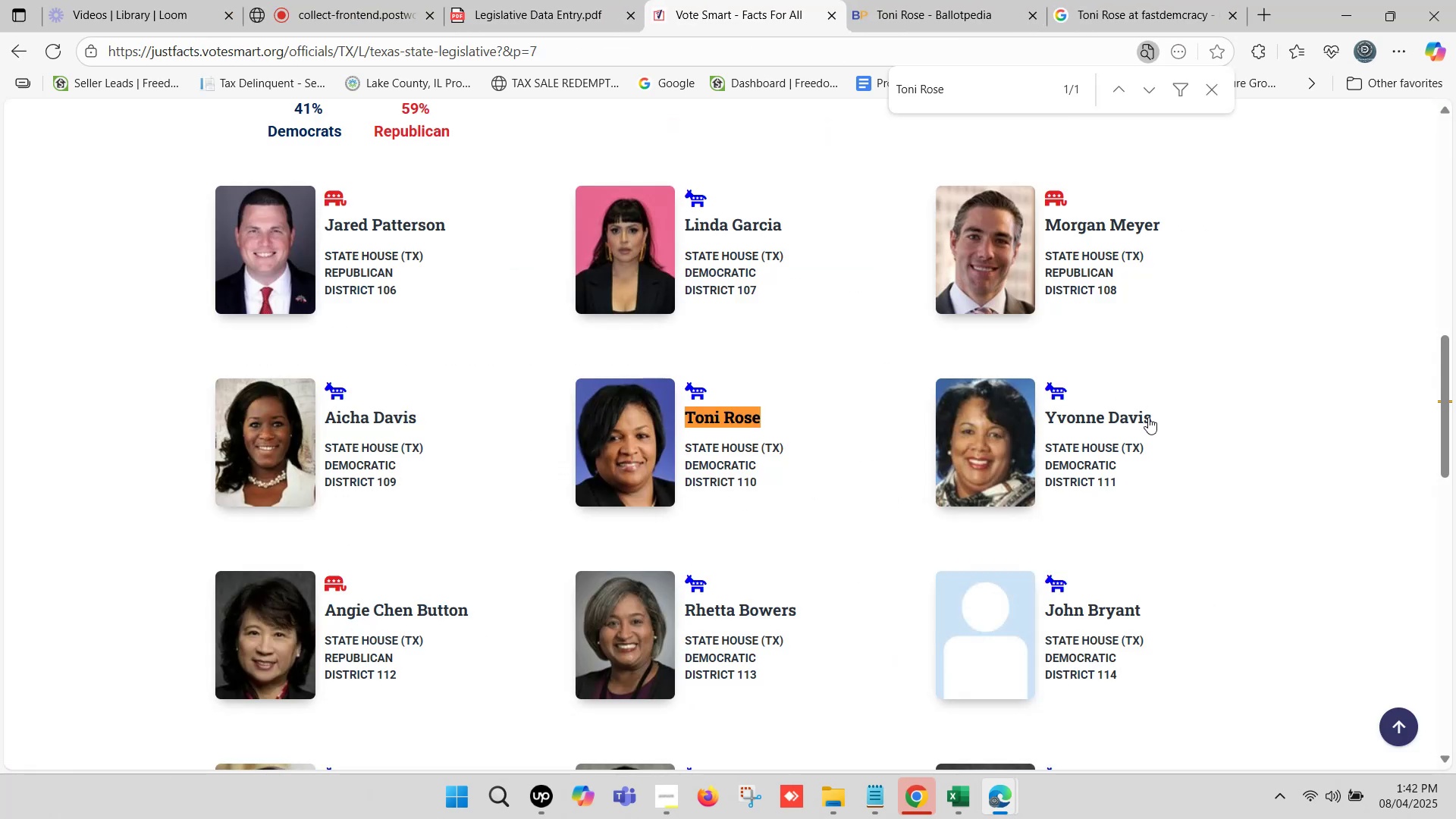 
left_click_drag(start_coordinate=[1156, 419], to_coordinate=[1048, 417])
 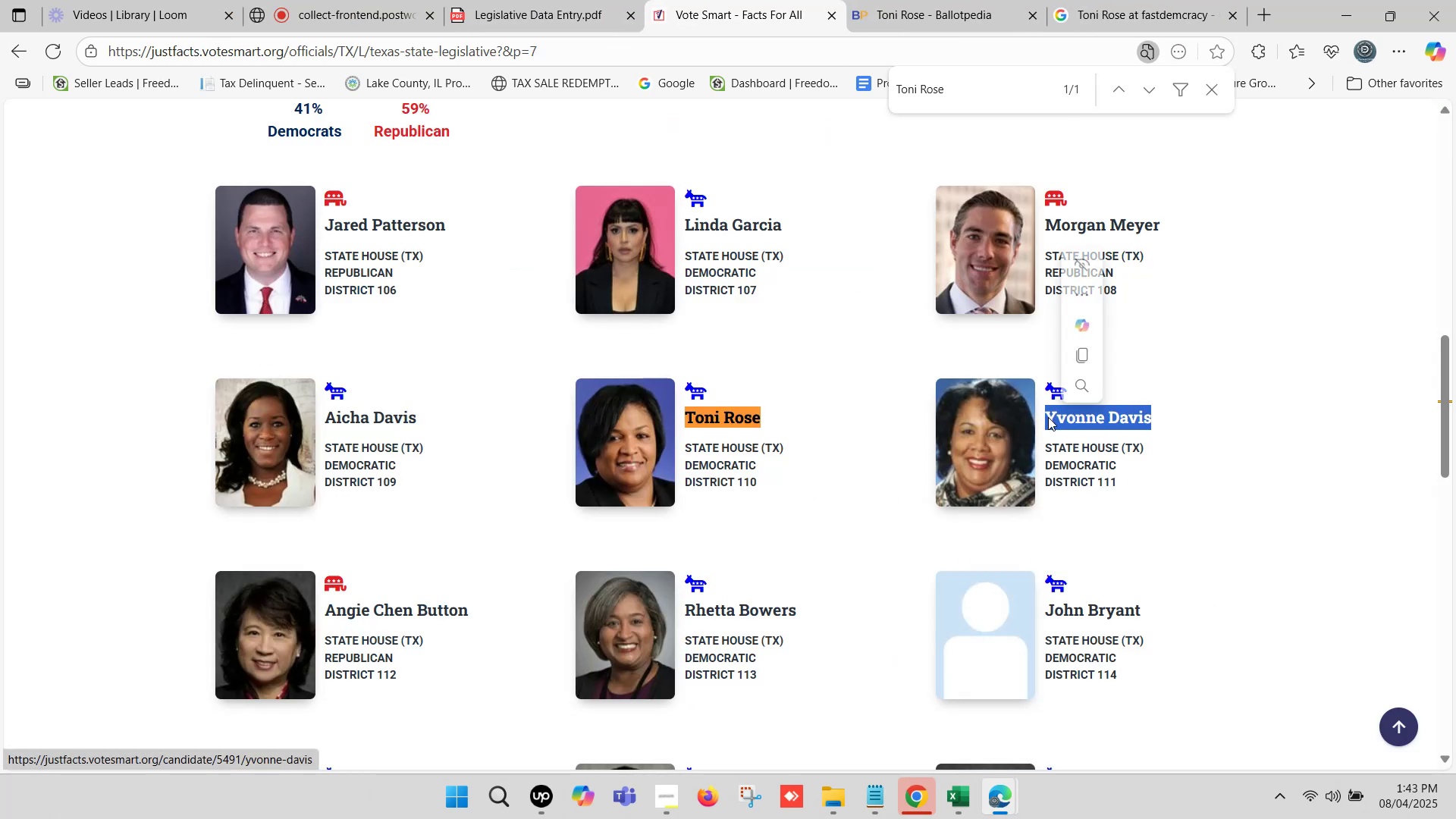 
key(Control+C)
 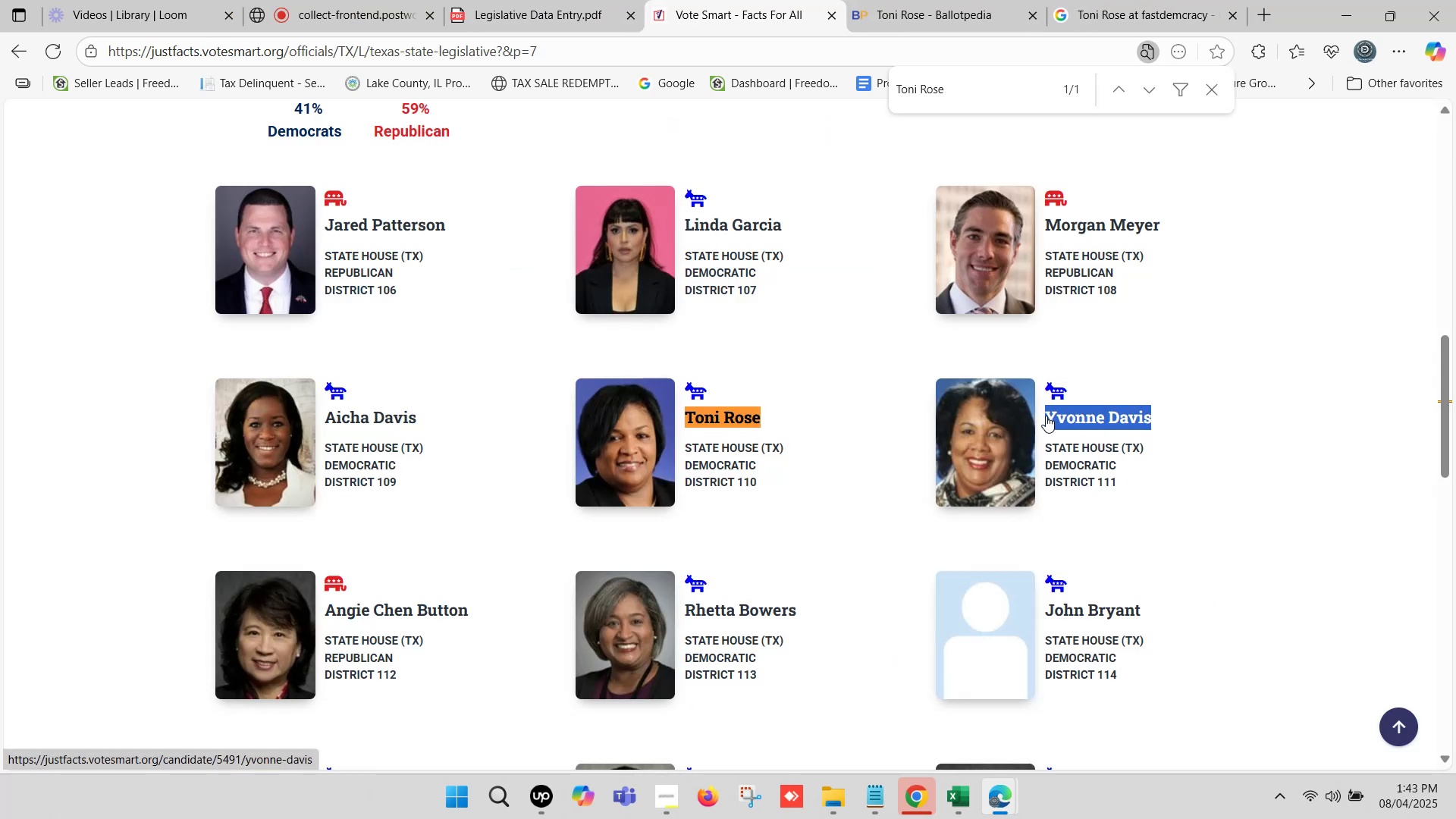 
key(Control+F)
 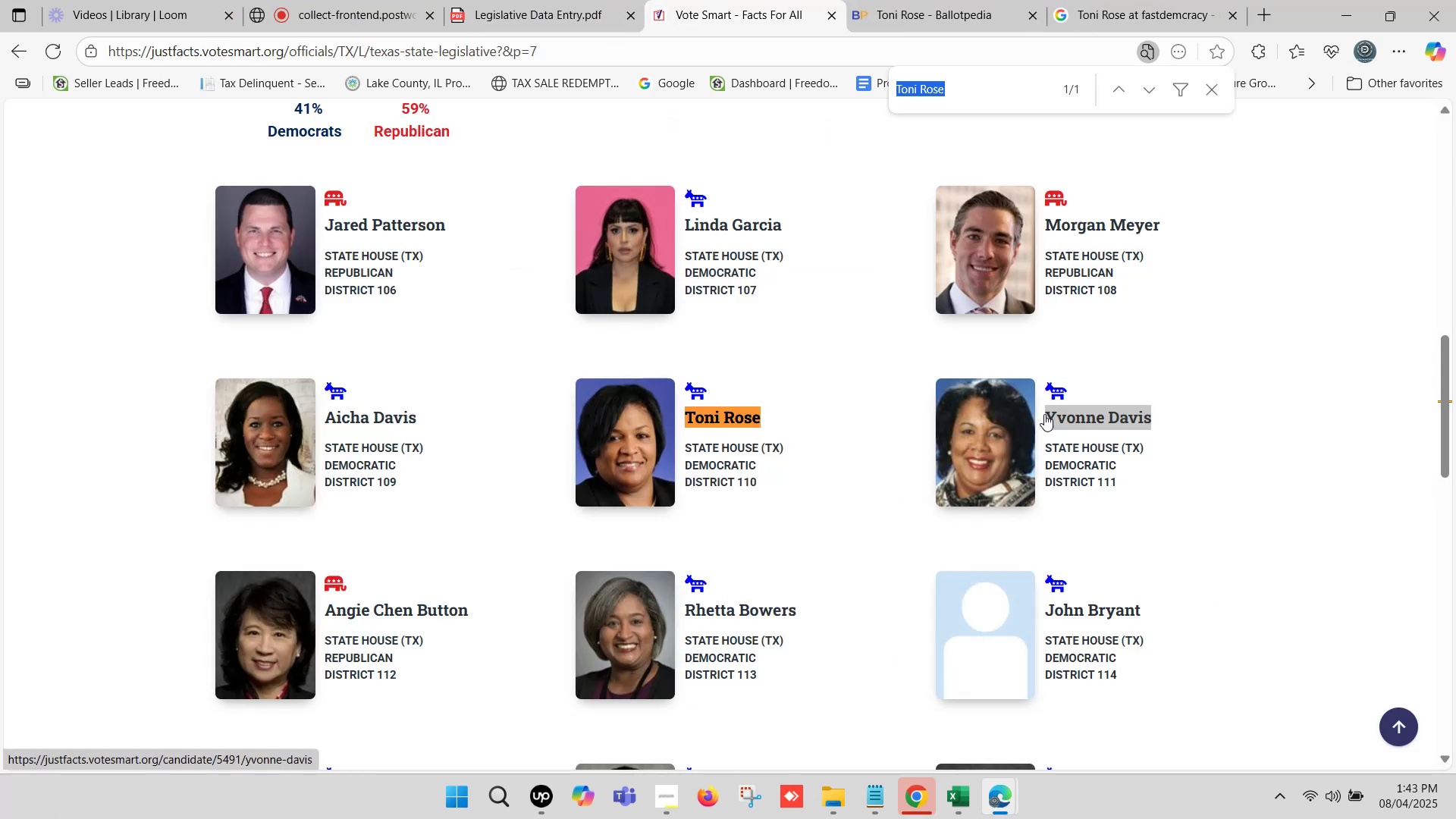 
key(Control+V)
 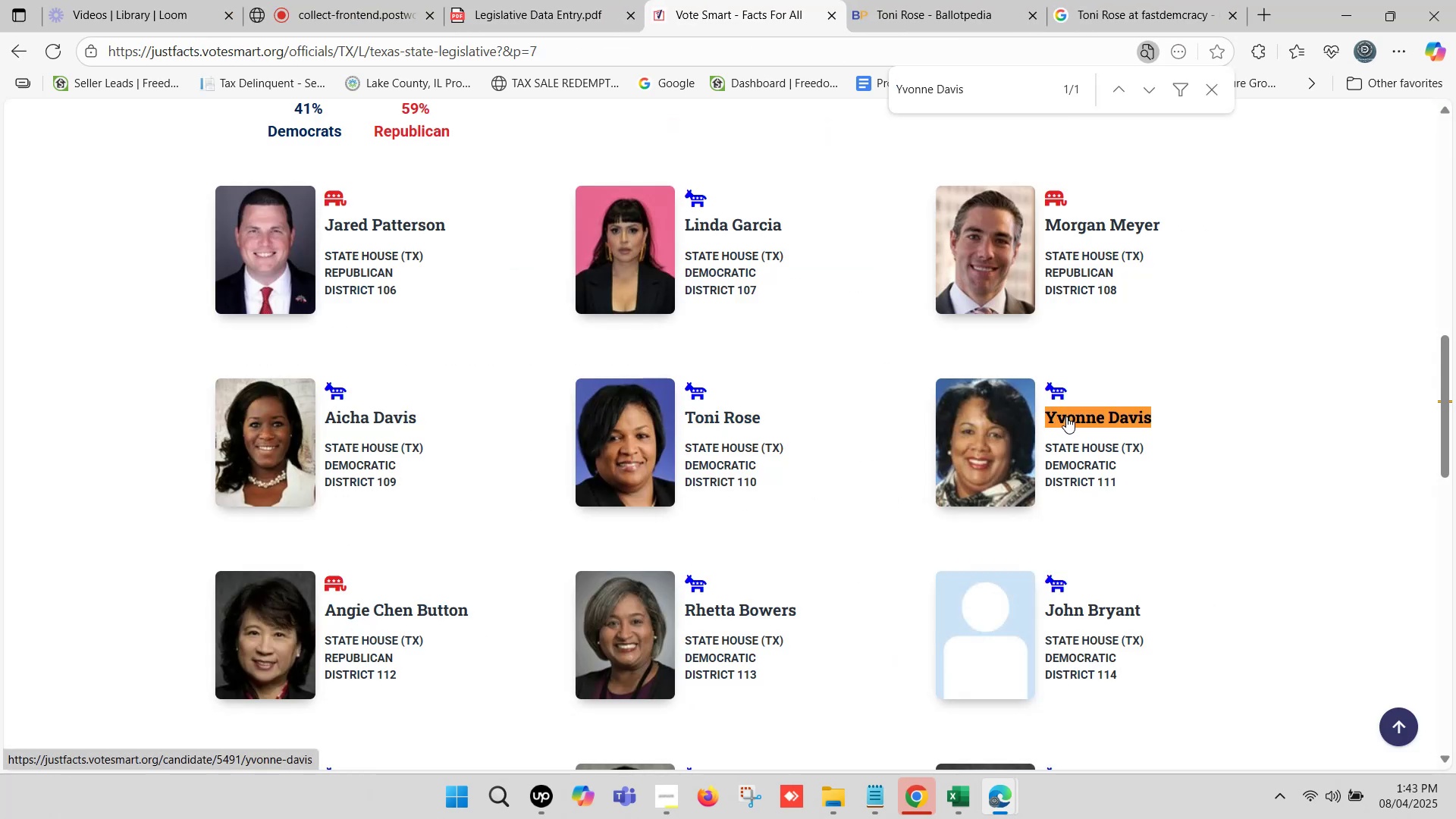 
right_click([1066, 416])
 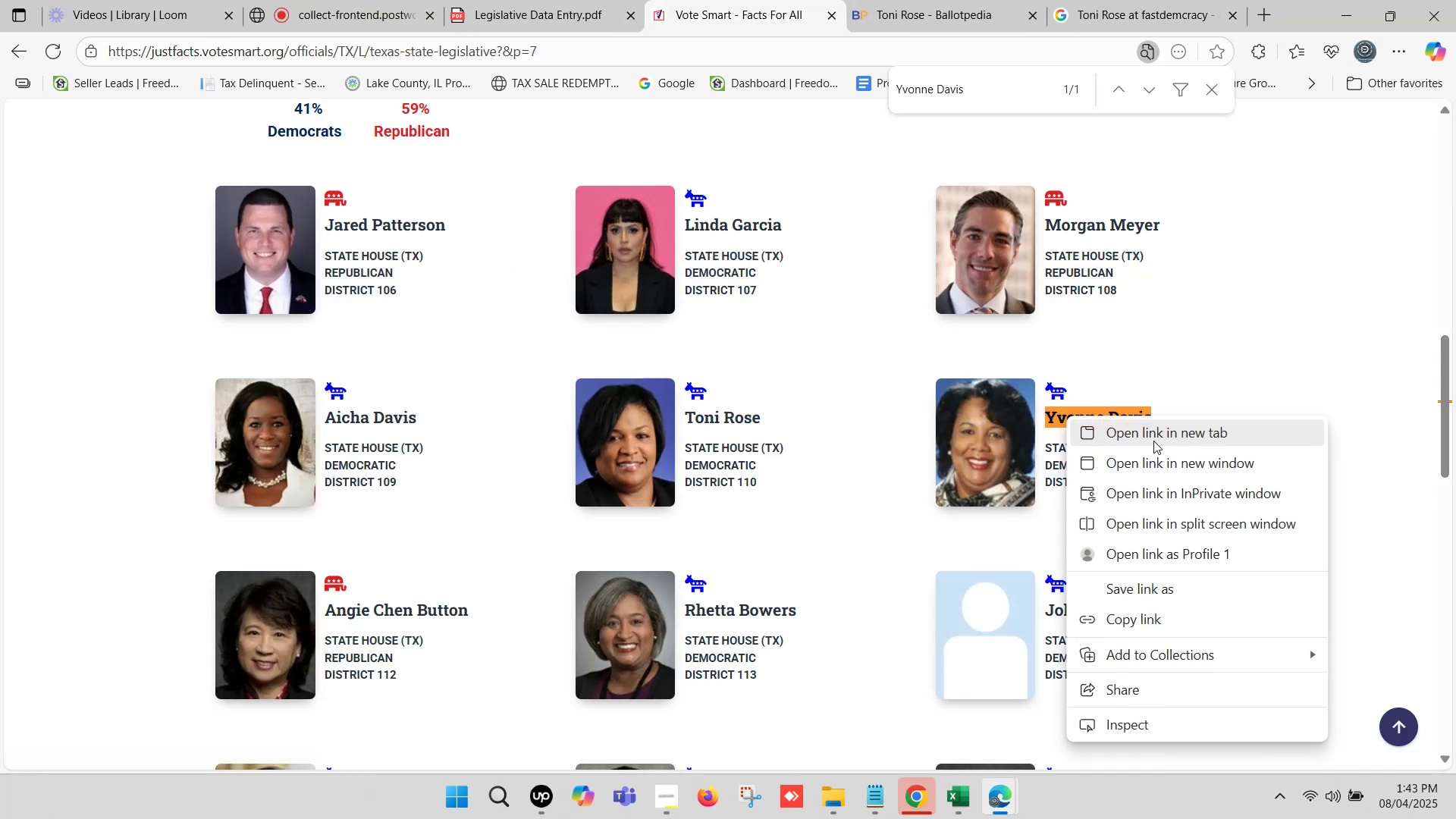 
left_click([1153, 434])
 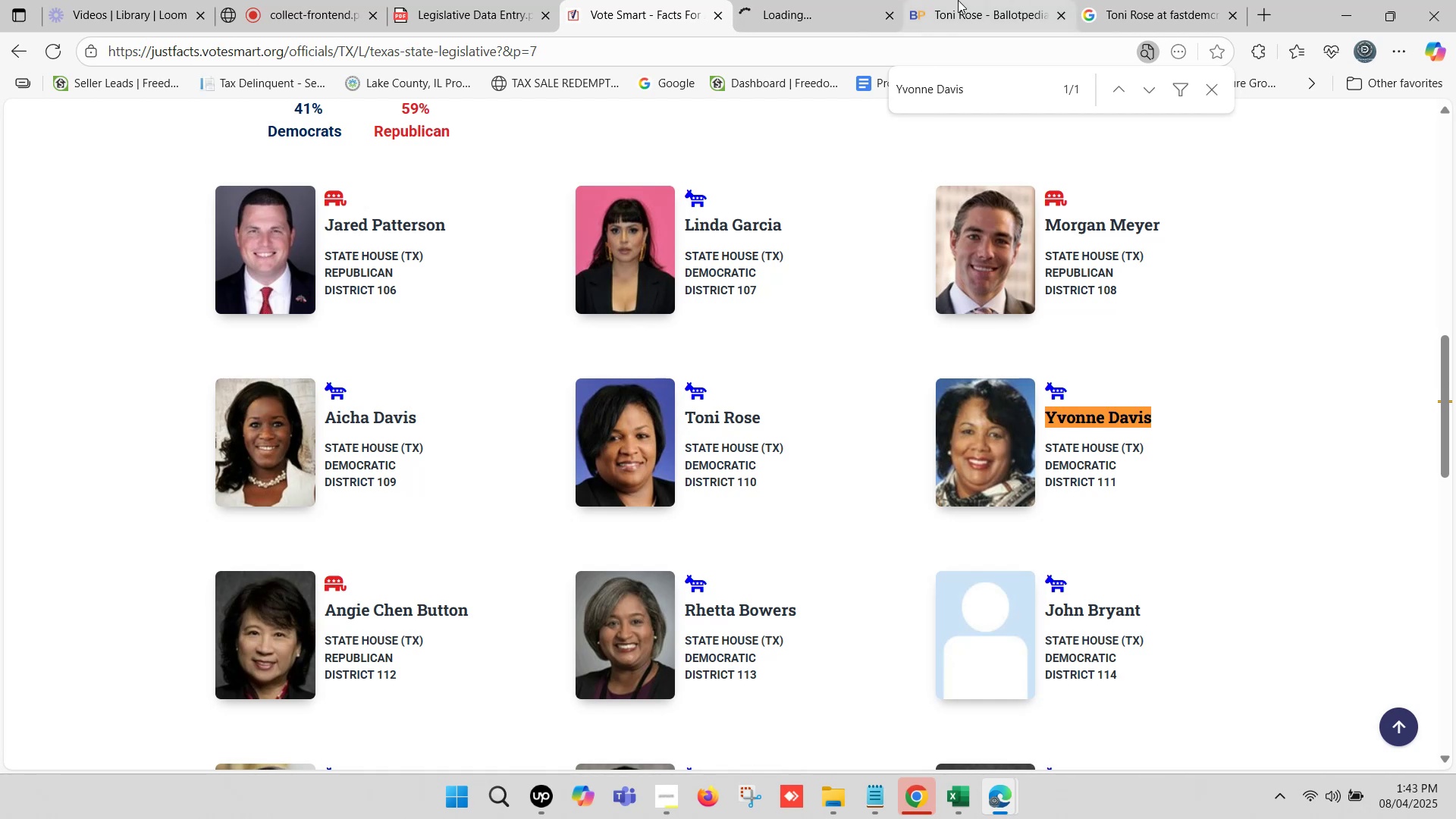 
left_click([958, 0])
 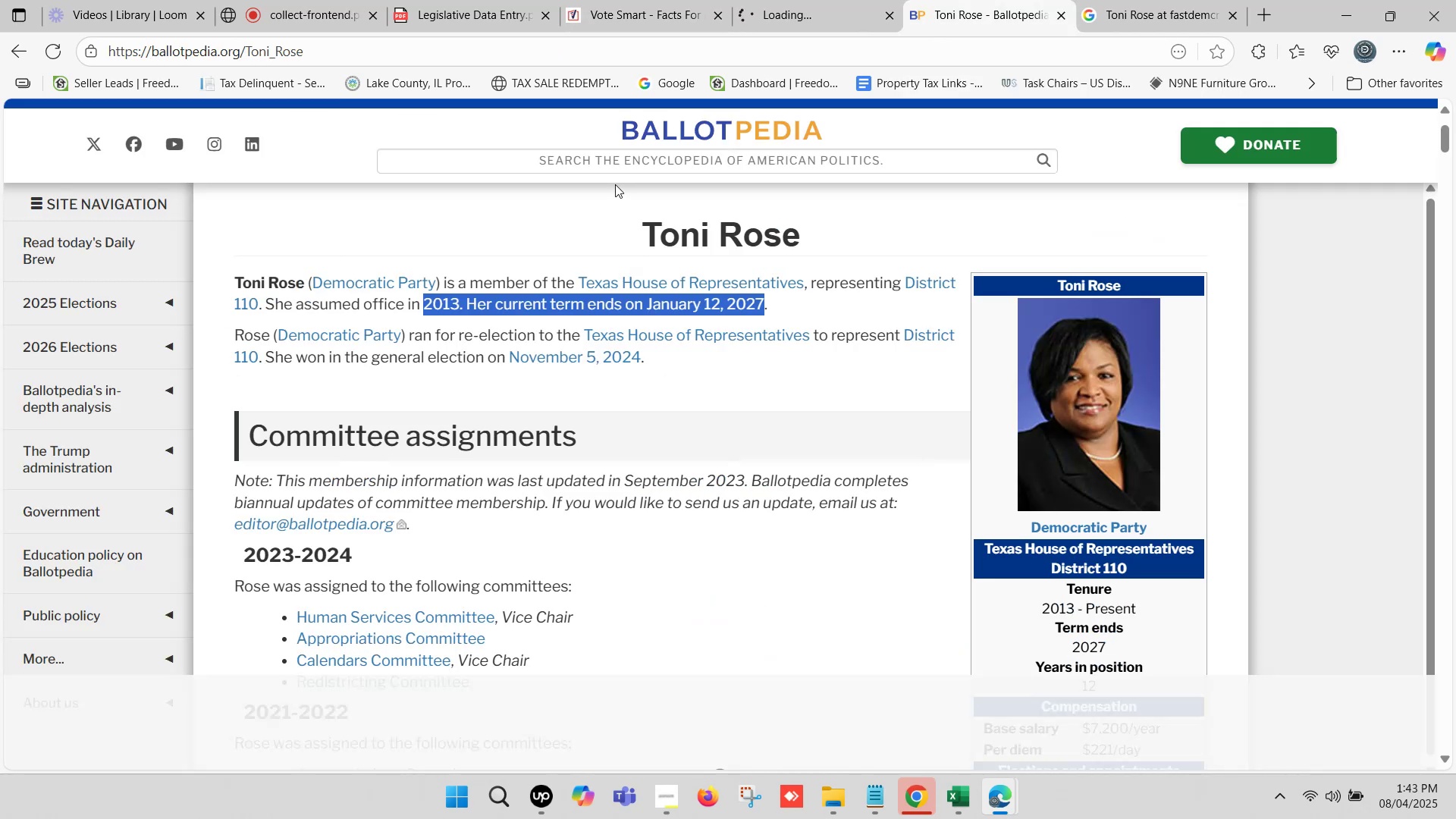 
left_click([614, 162])
 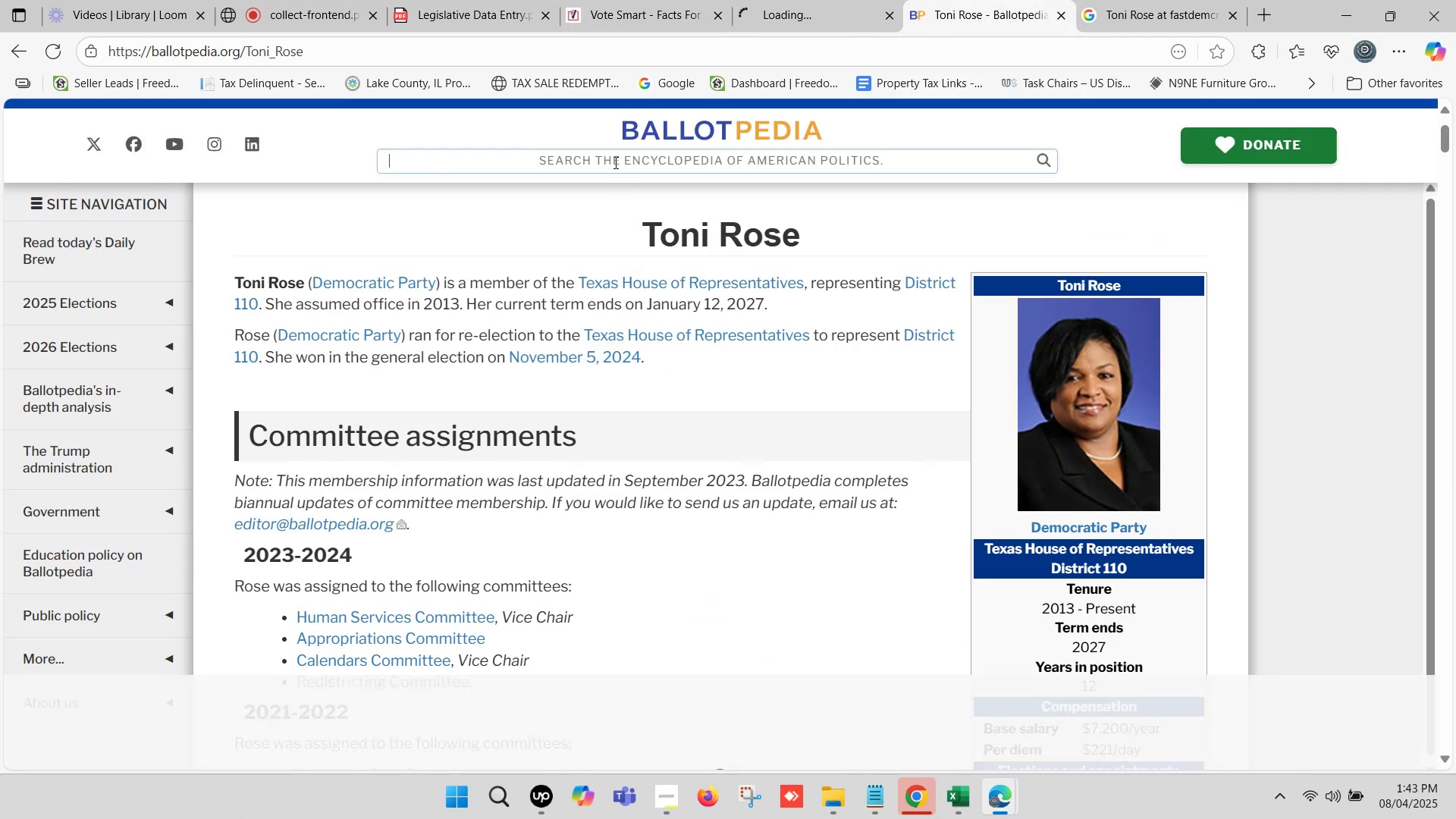 
key(Control+ControlLeft)
 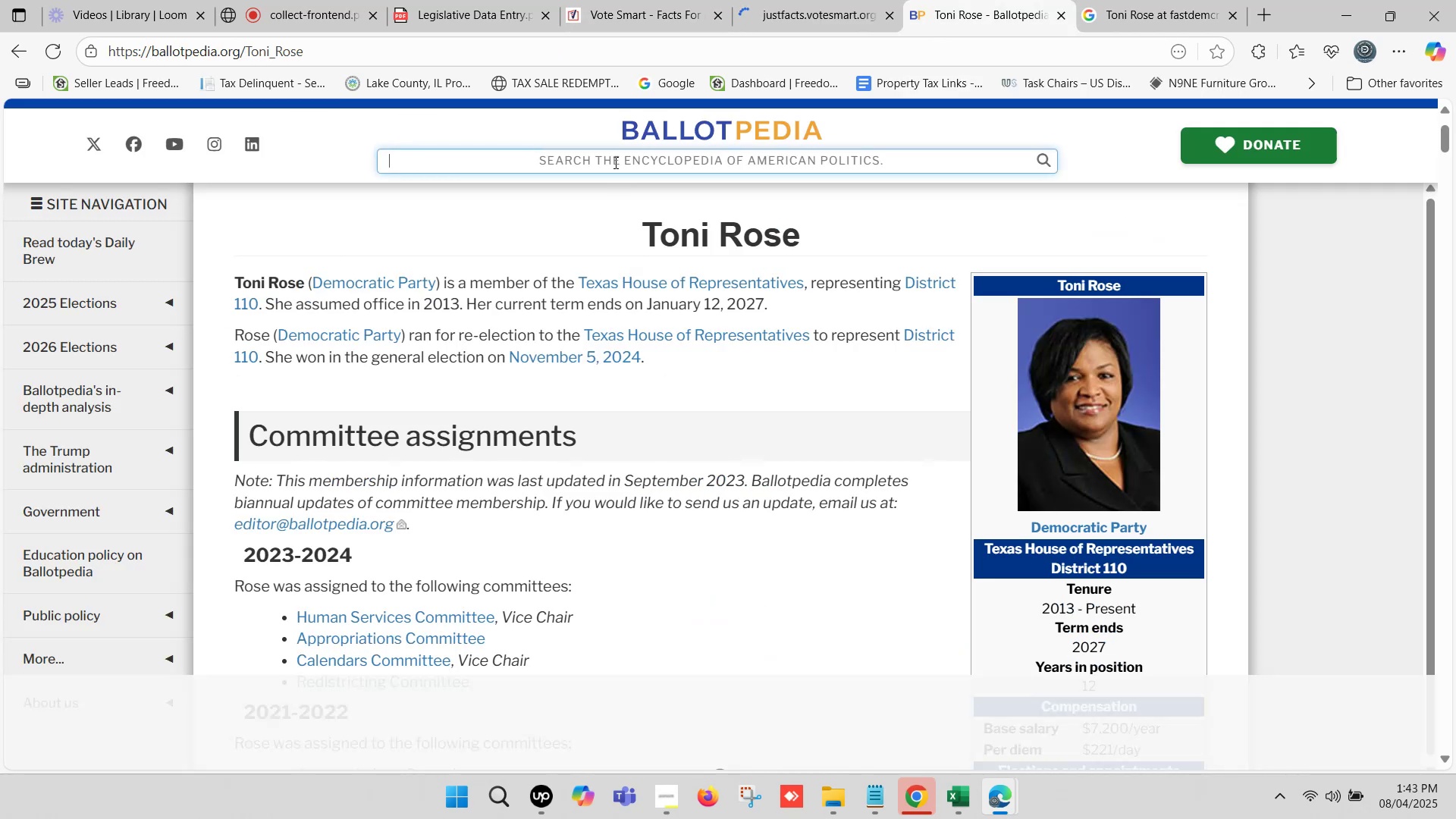 
key(Control+V)
 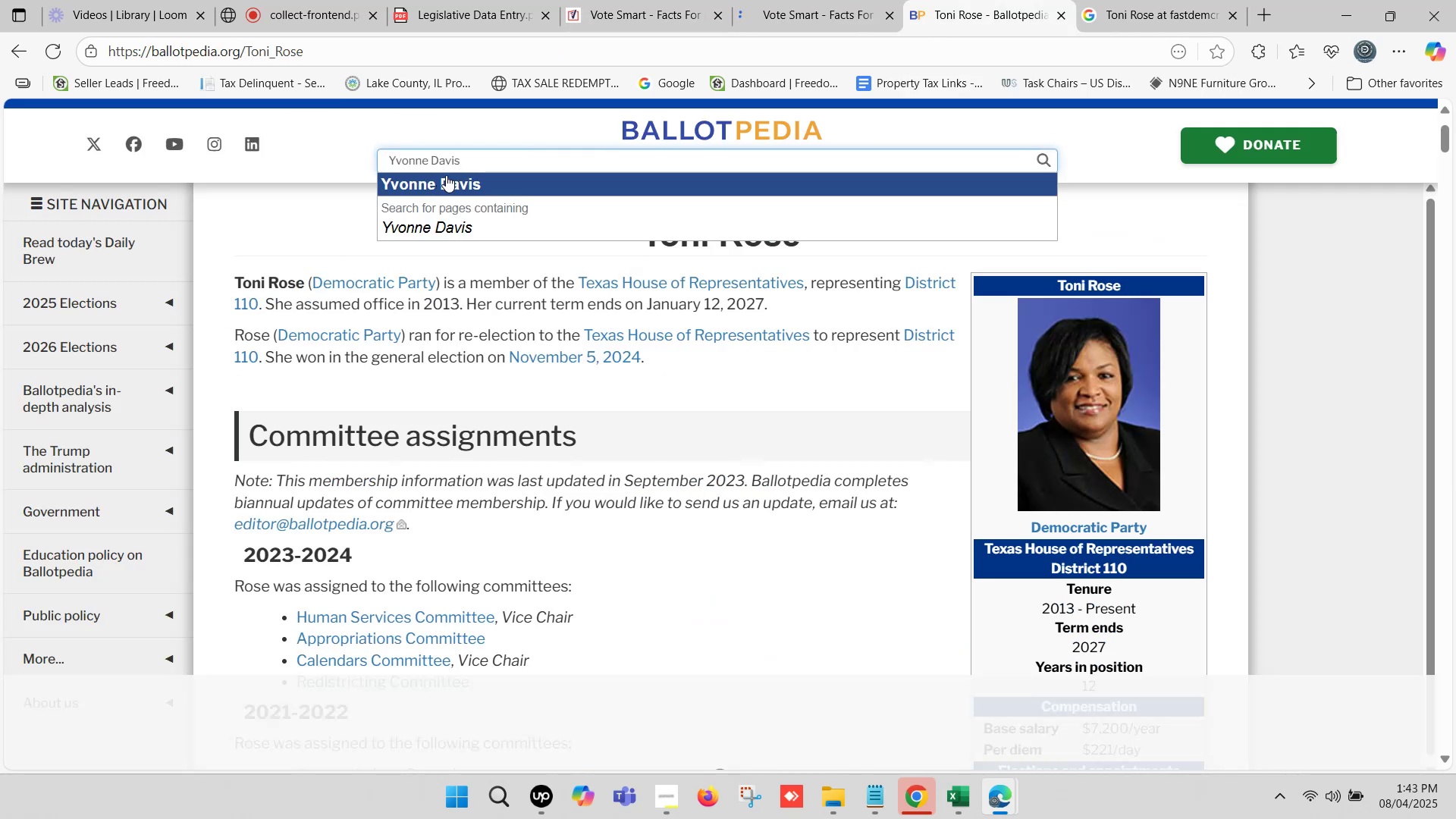 
left_click([447, 180])
 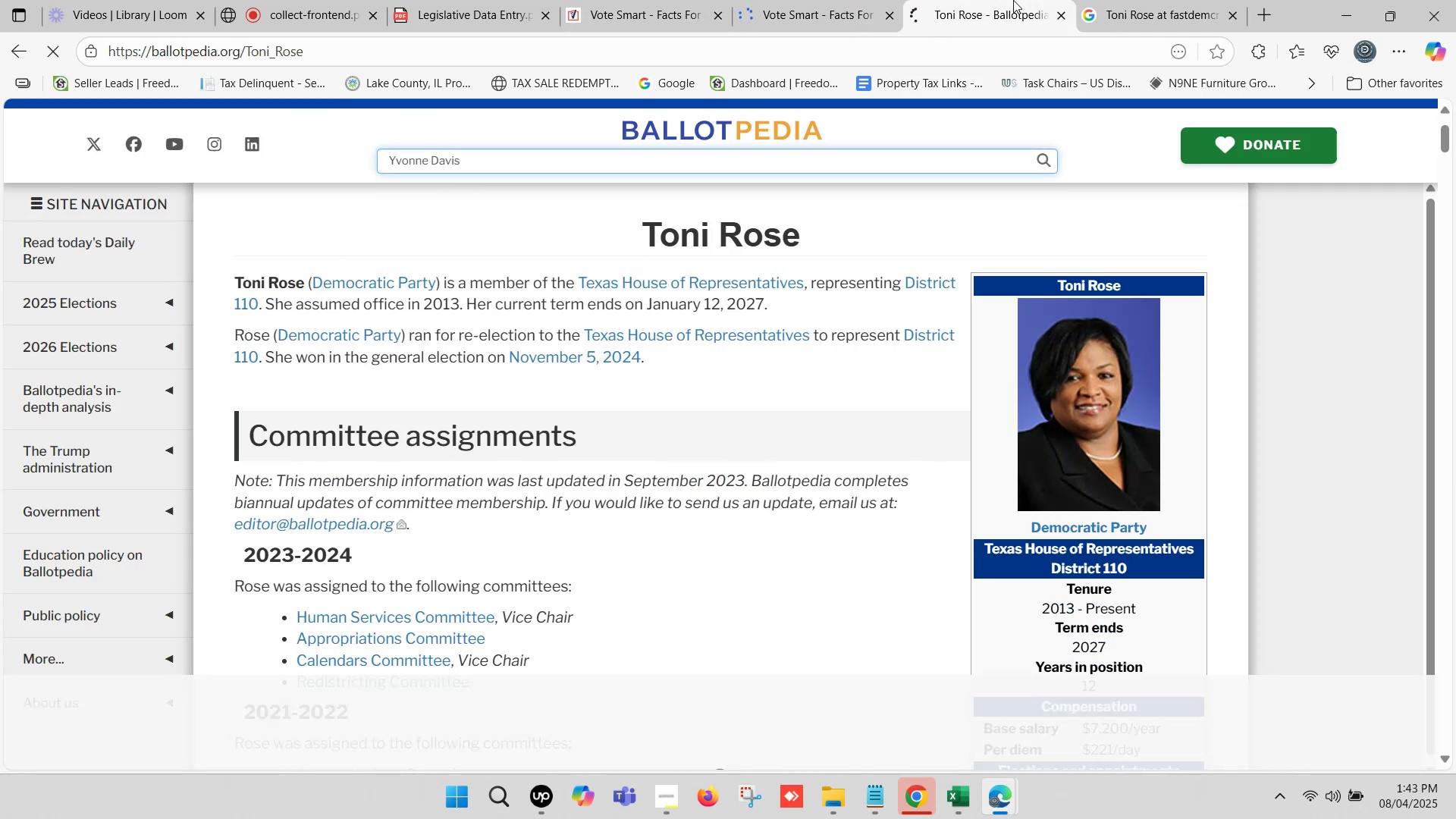 
left_click([1085, 0])
 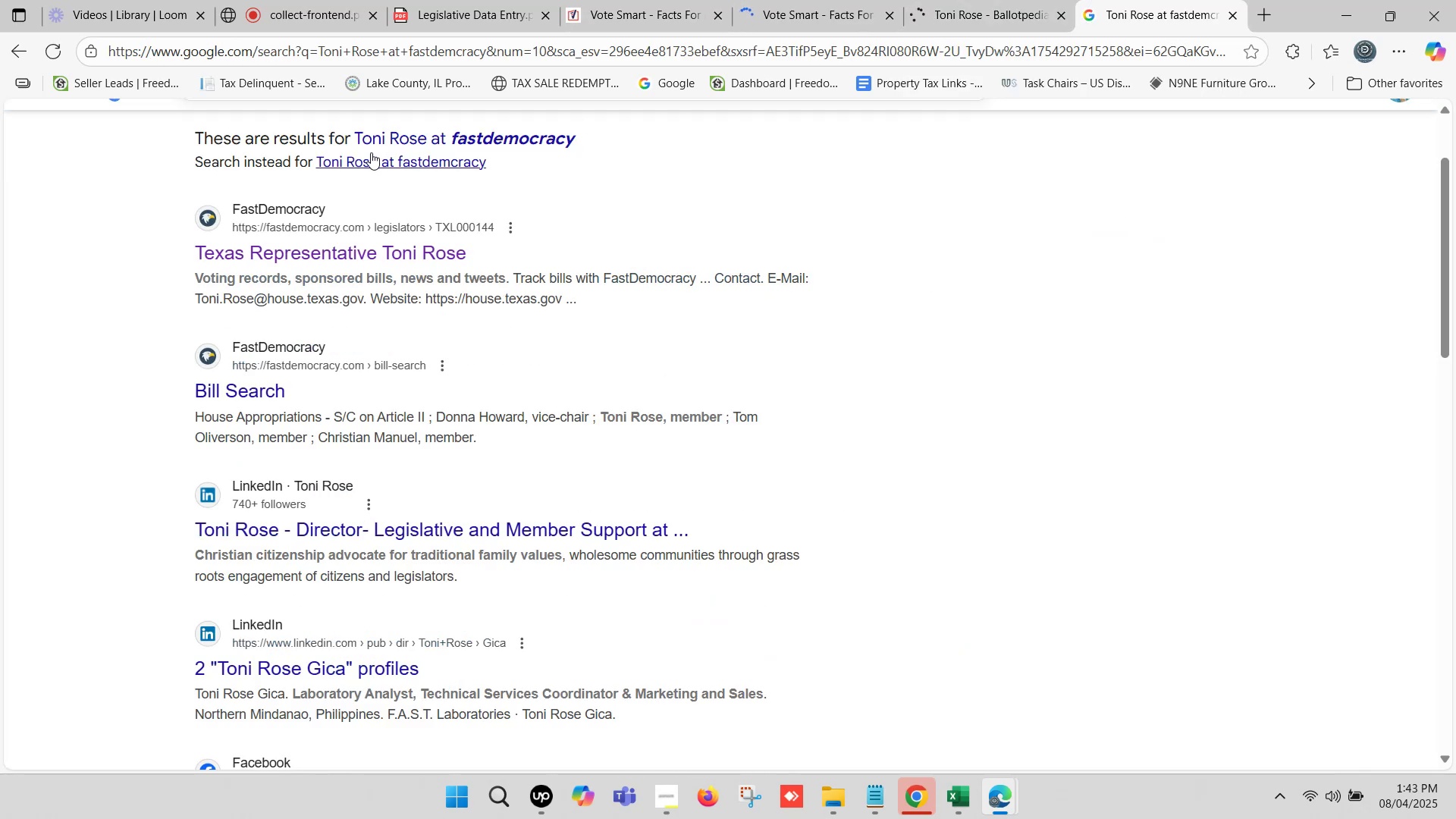 
scroll: coordinate [287, 71], scroll_direction: up, amount: 5.0
 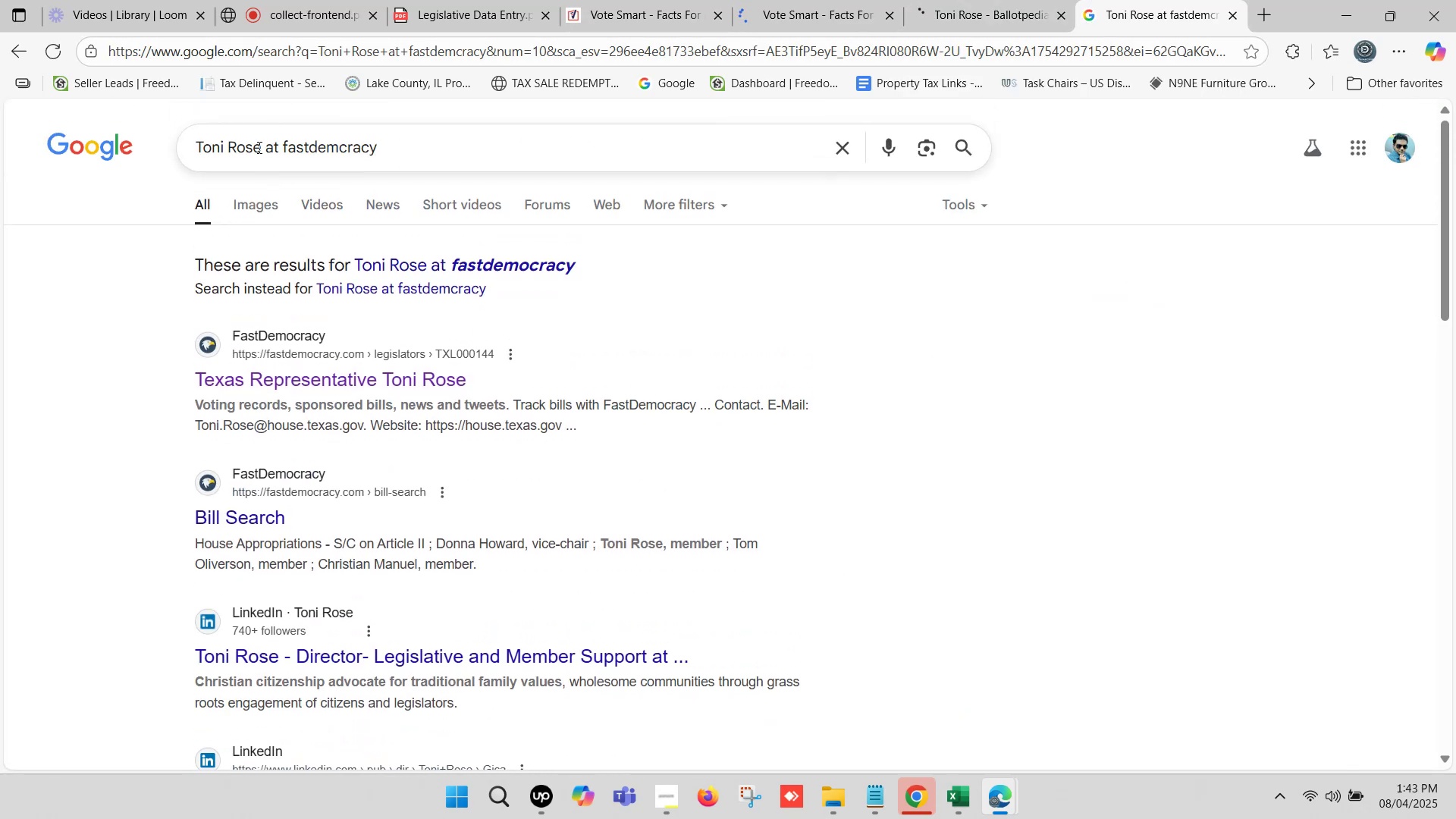 
left_click_drag(start_coordinate=[259, 144], to_coordinate=[196, 143])
 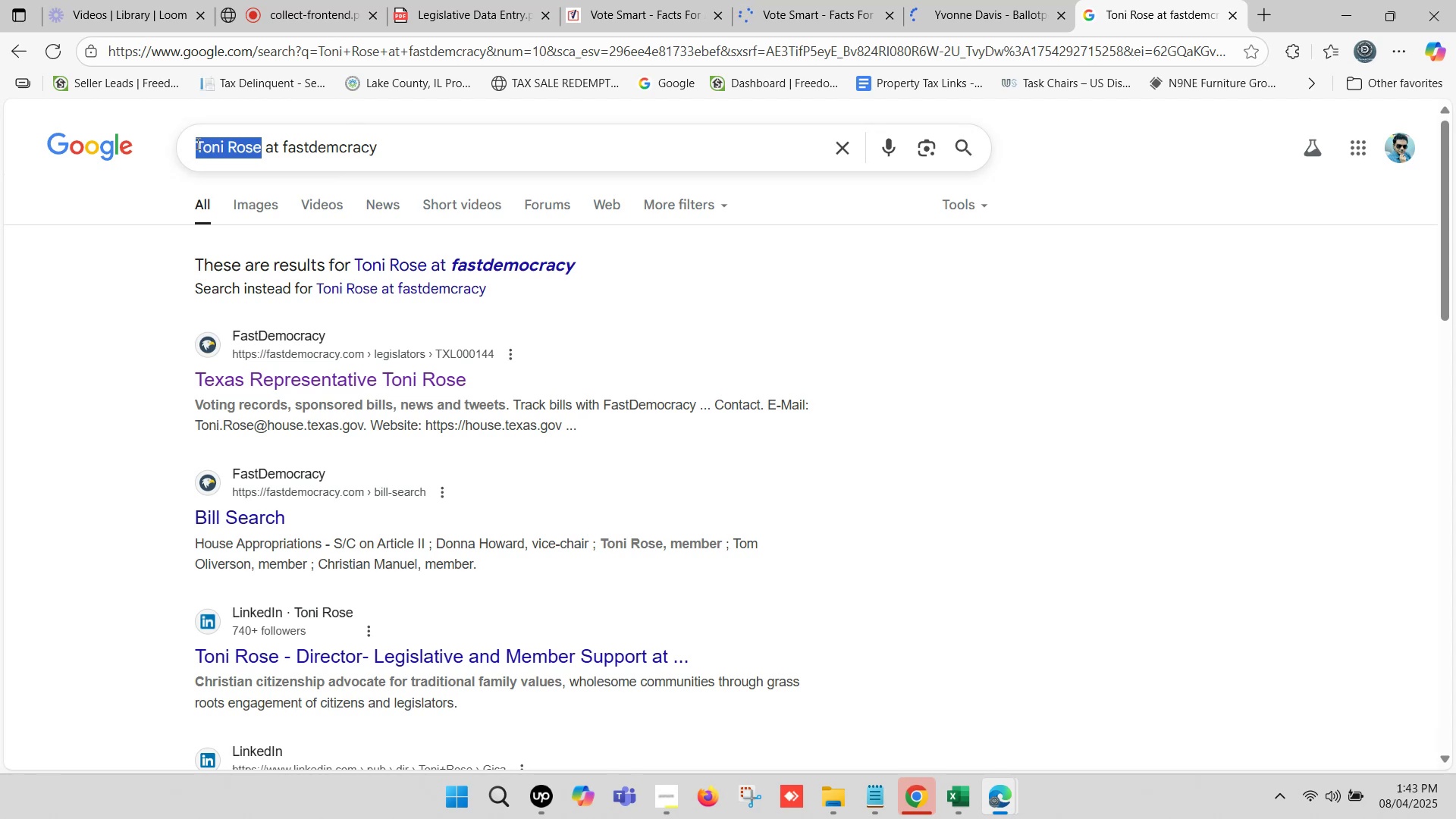 
key(Control+ControlLeft)
 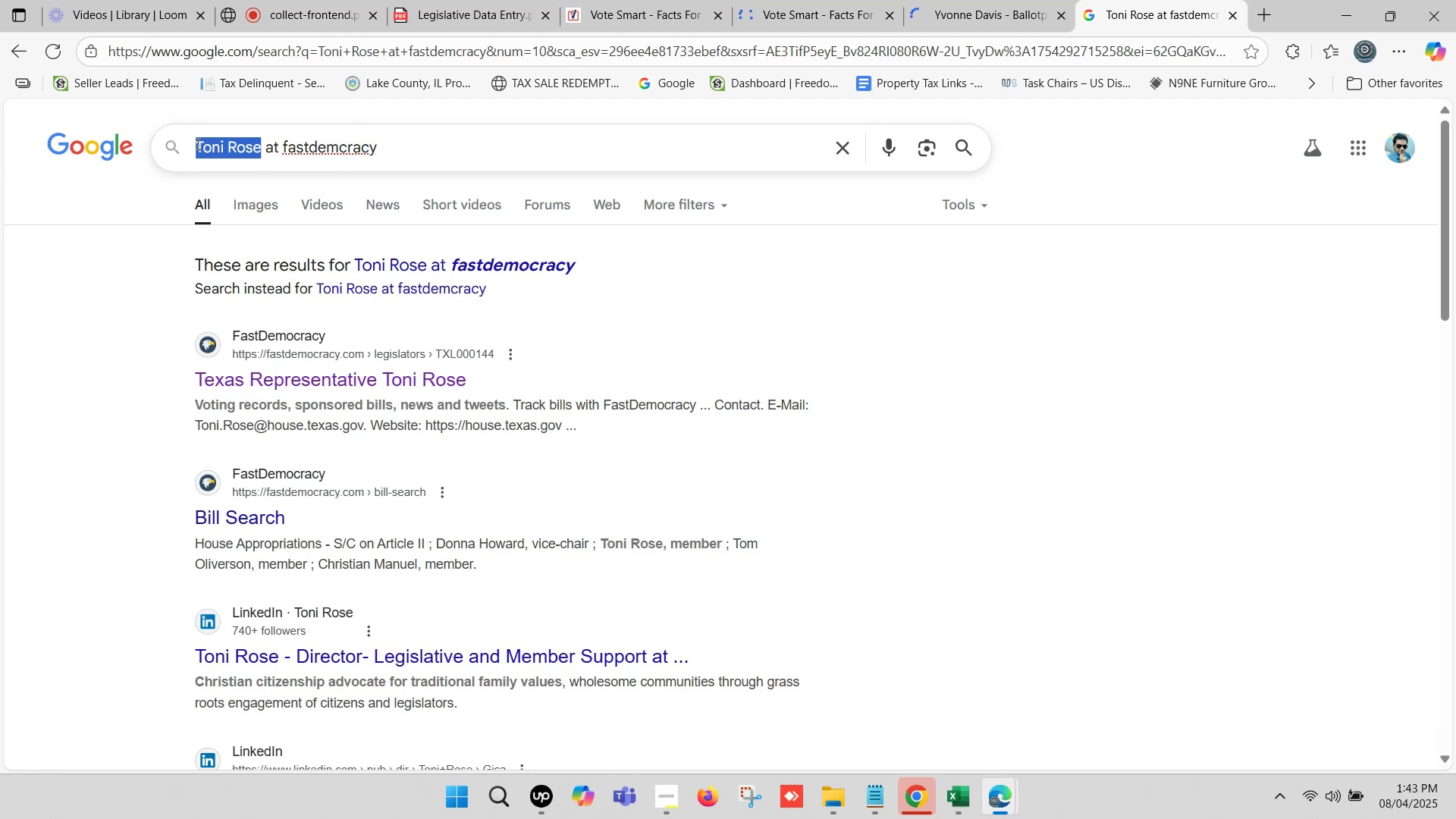 
key(Control+V)
 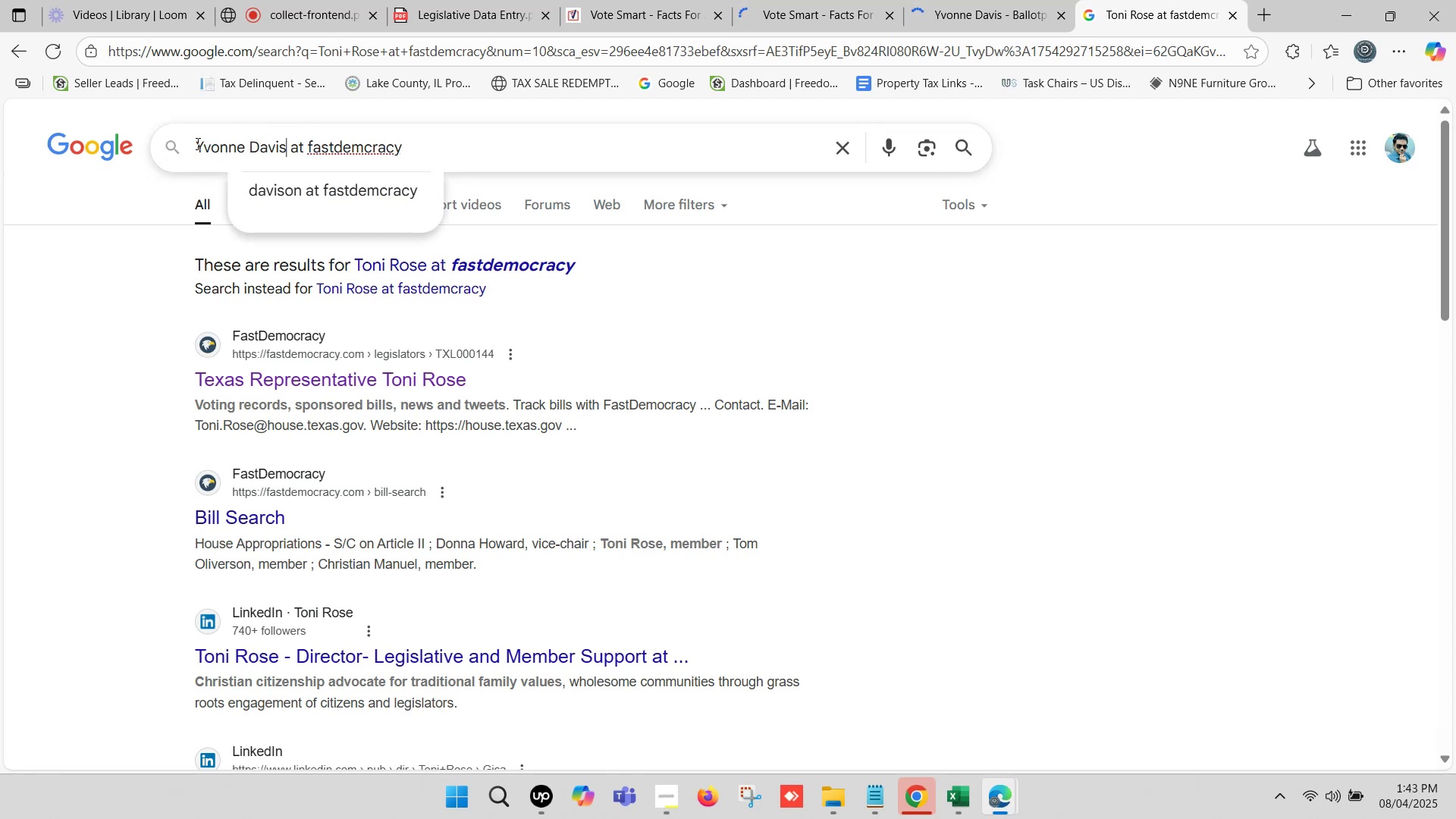 
key(Enter)
 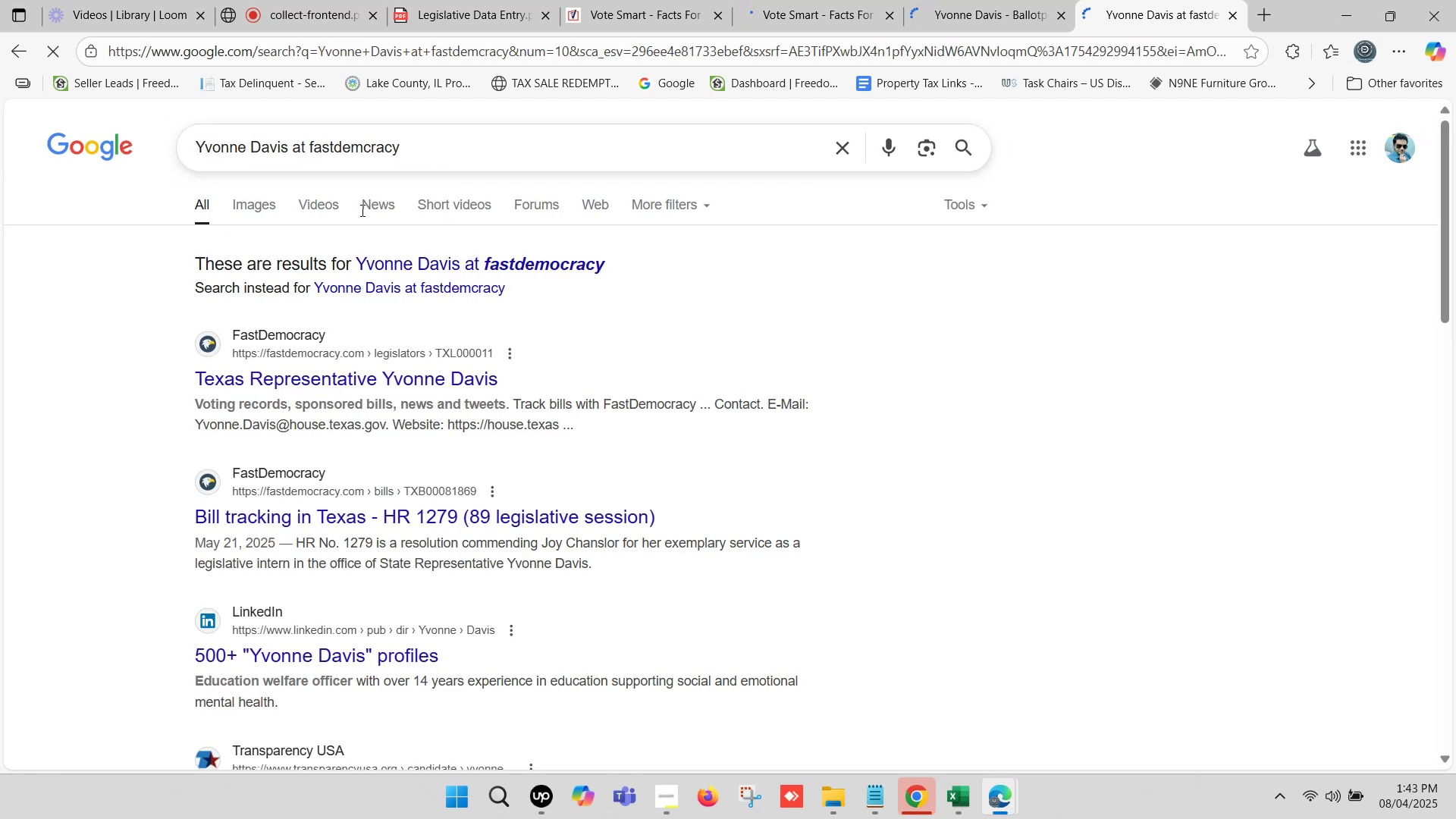 
scroll: coordinate [526, 304], scroll_direction: down, amount: 1.0
 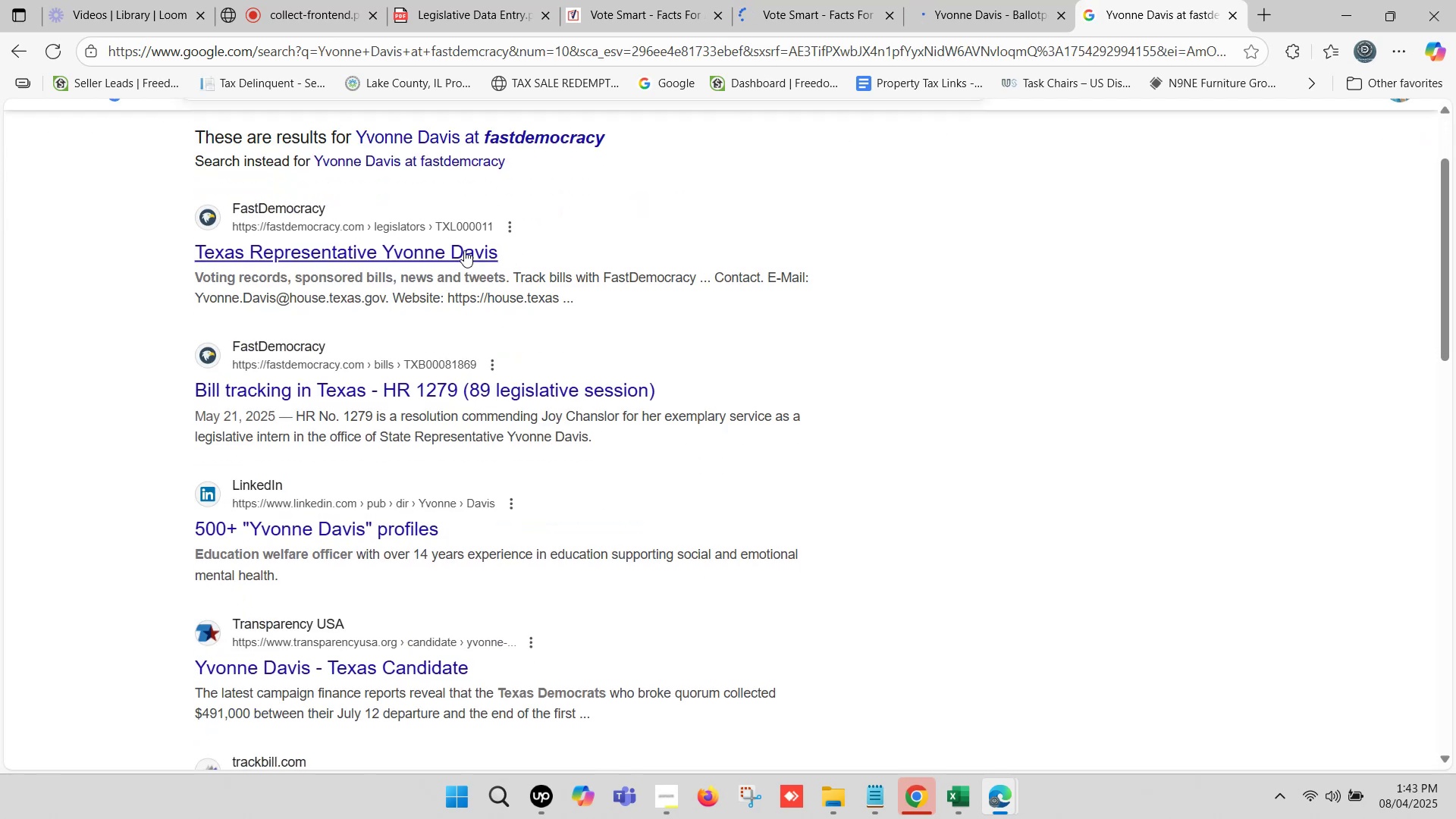 
right_click([464, 250])
 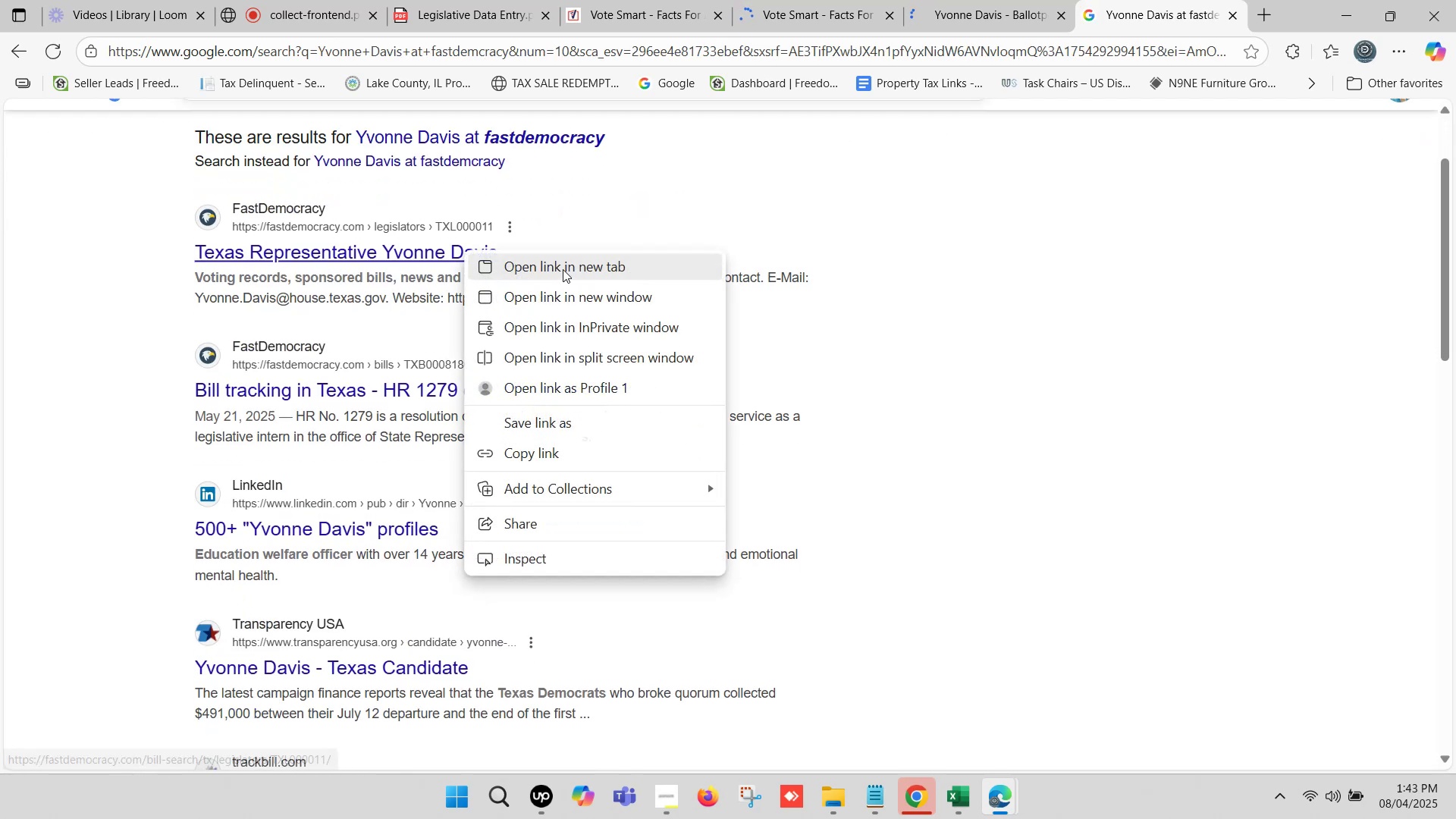 
left_click([563, 268])
 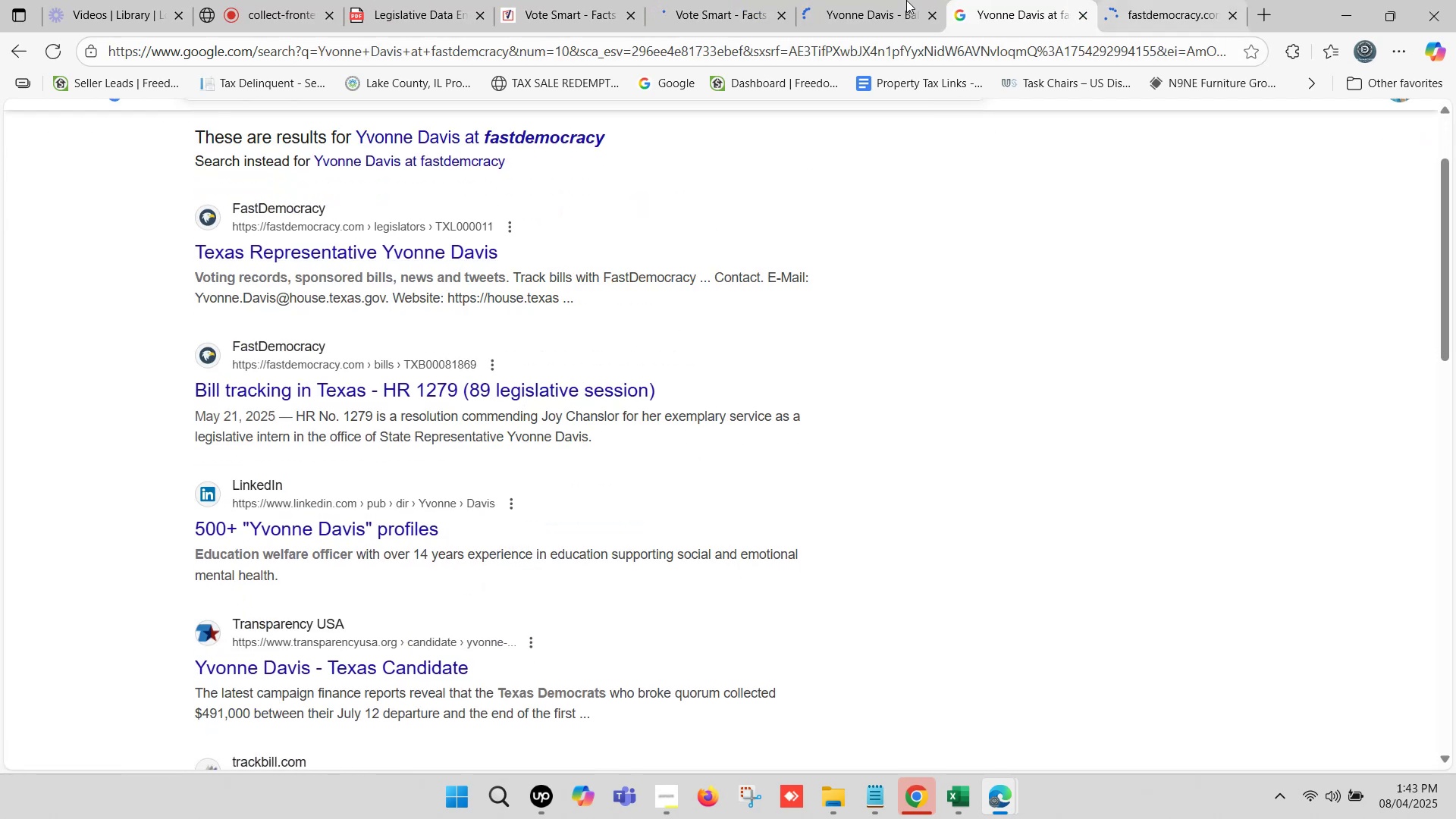 
left_click([837, 0])
 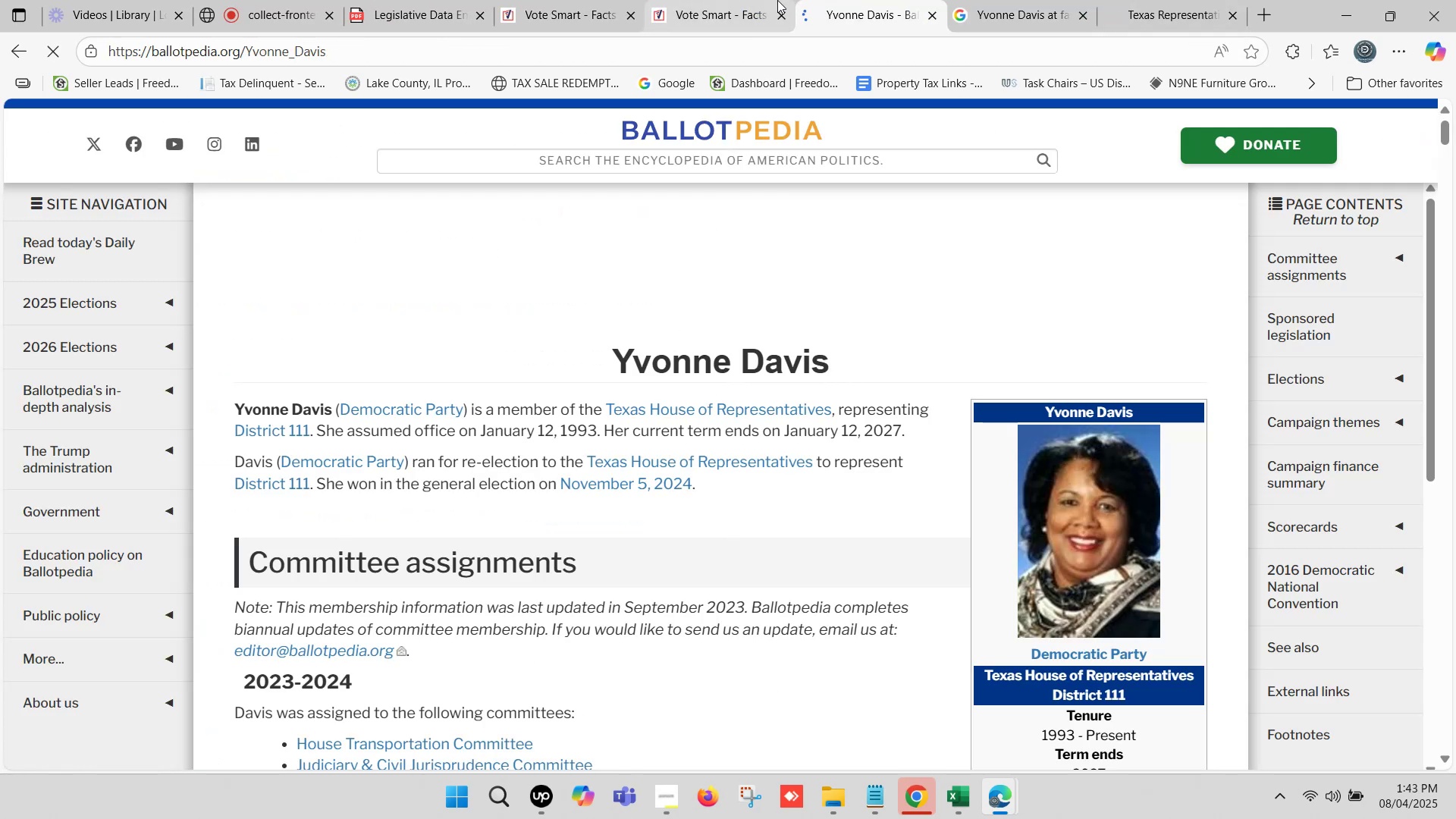 
mouse_move([752, 5])
 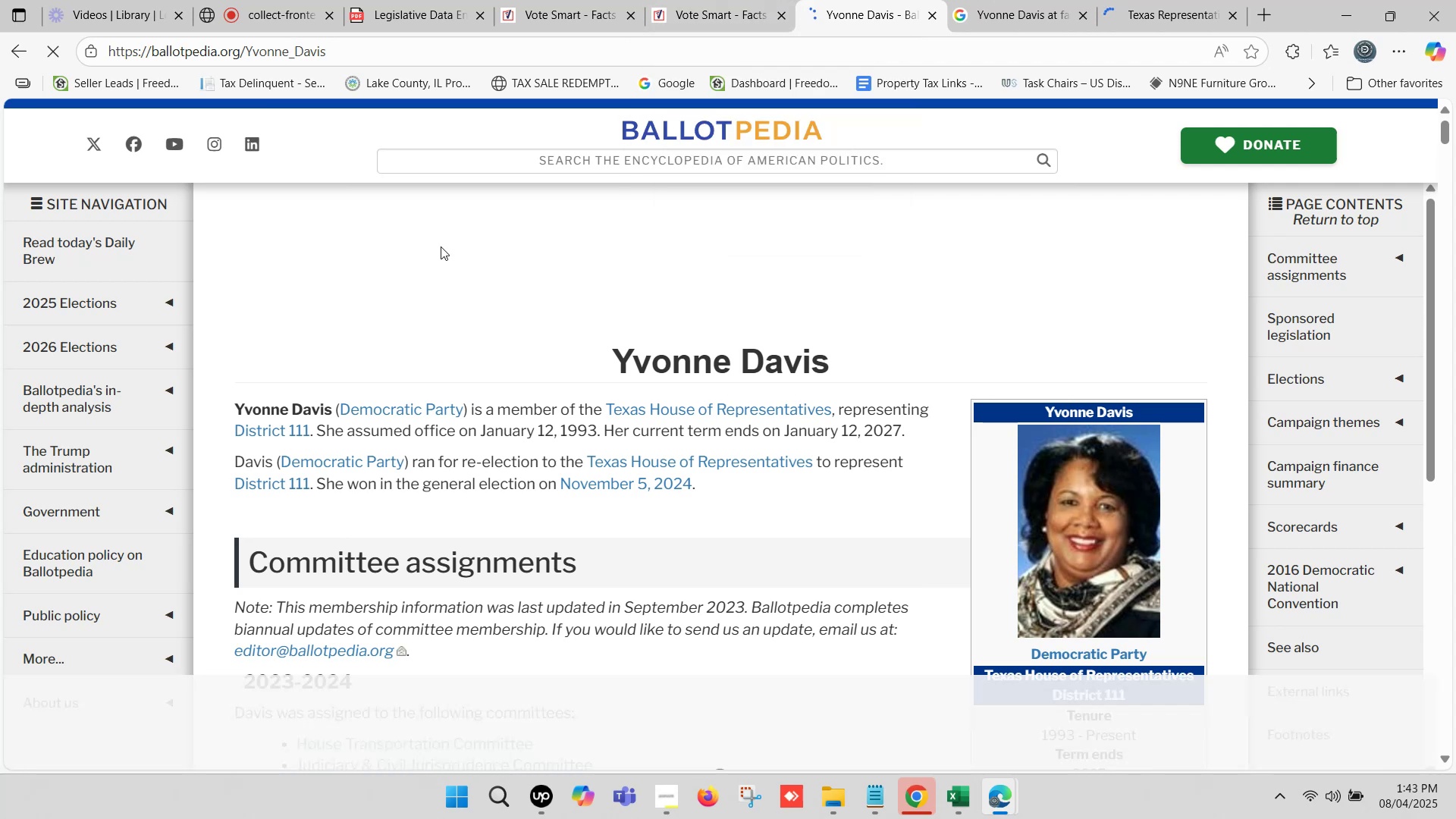 
left_click([1159, 0])
 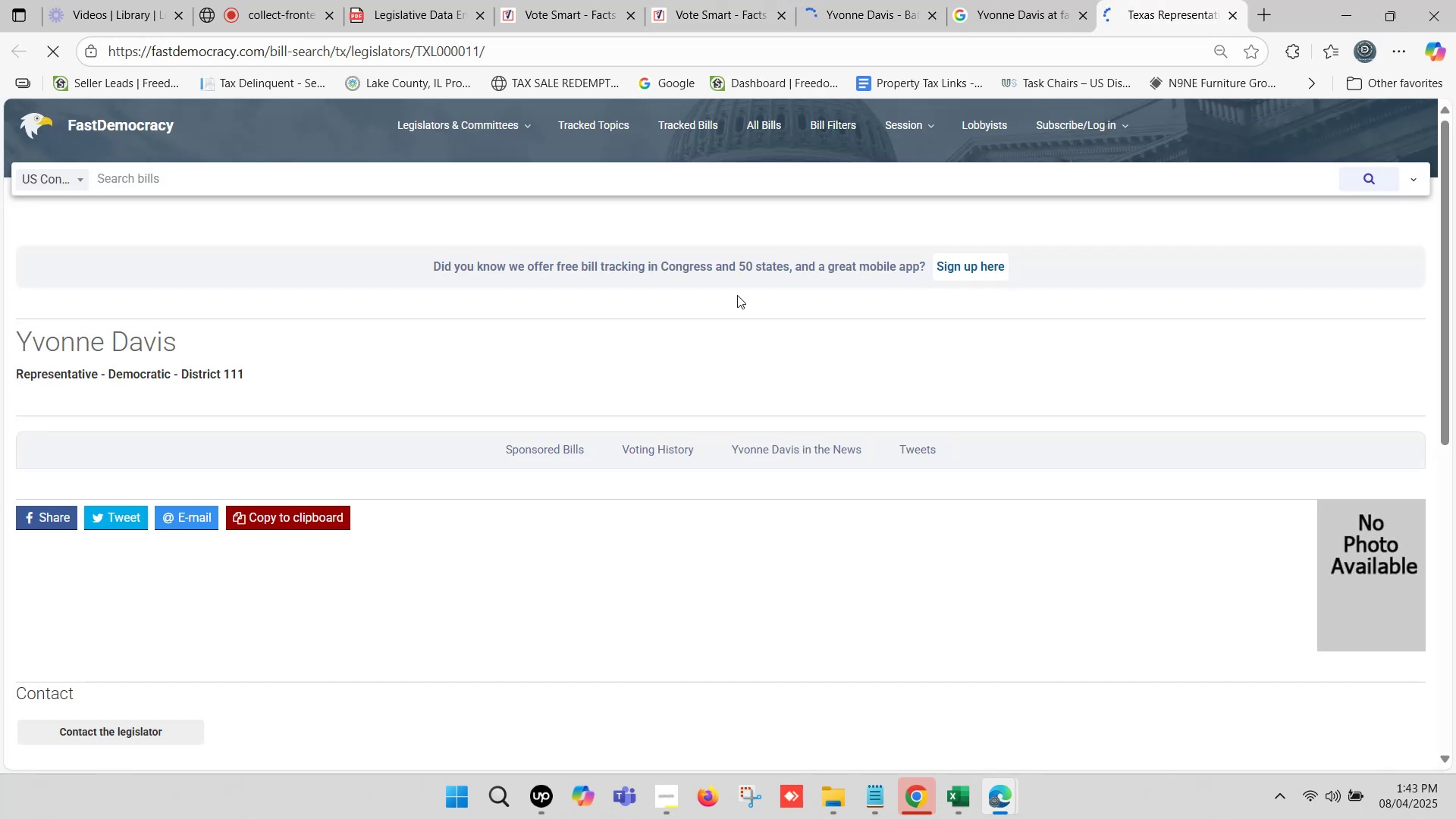 
scroll: coordinate [602, 272], scroll_direction: down, amount: 8.0
 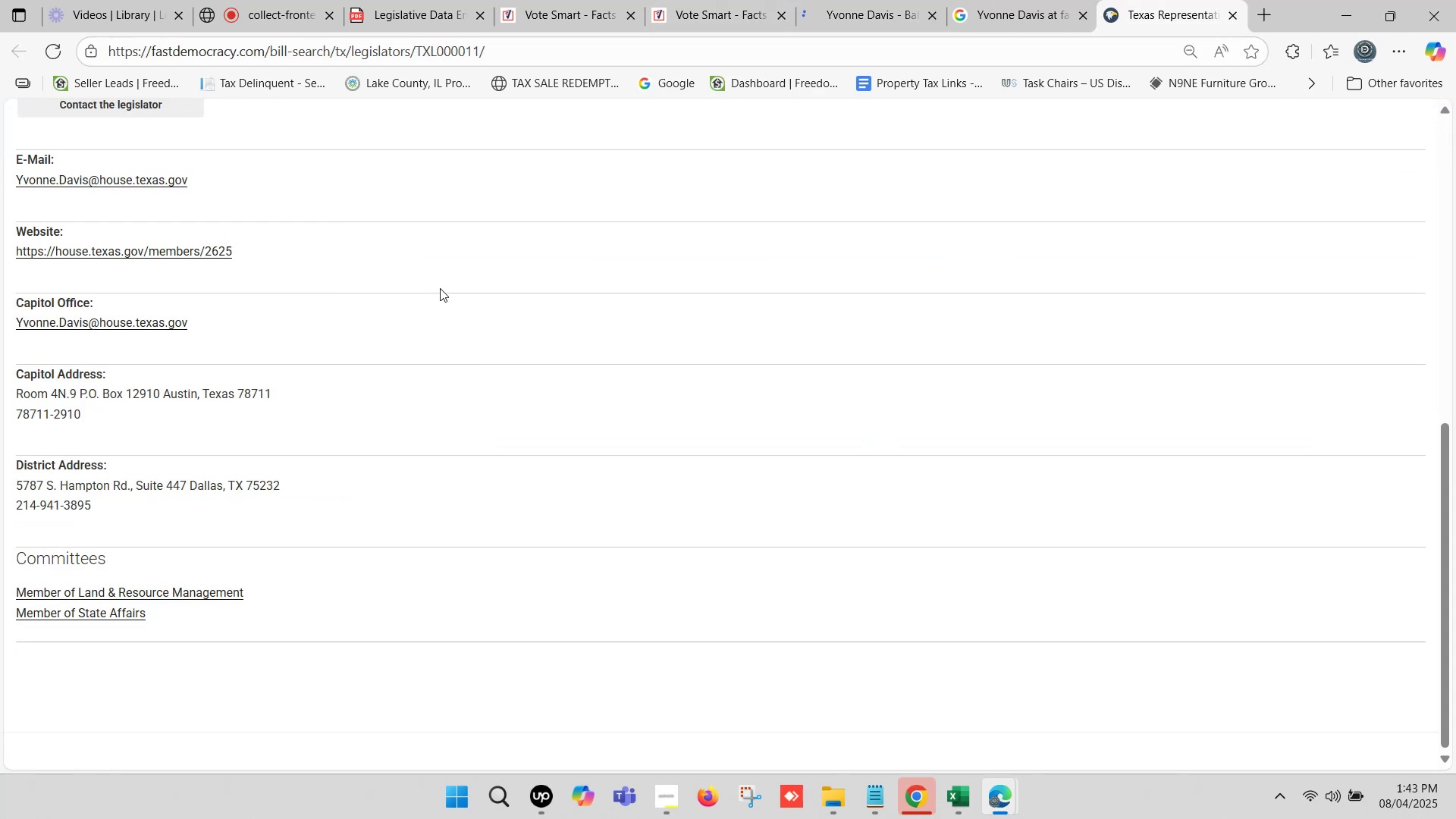 
scroll: coordinate [731, 258], scroll_direction: up, amount: 3.0
 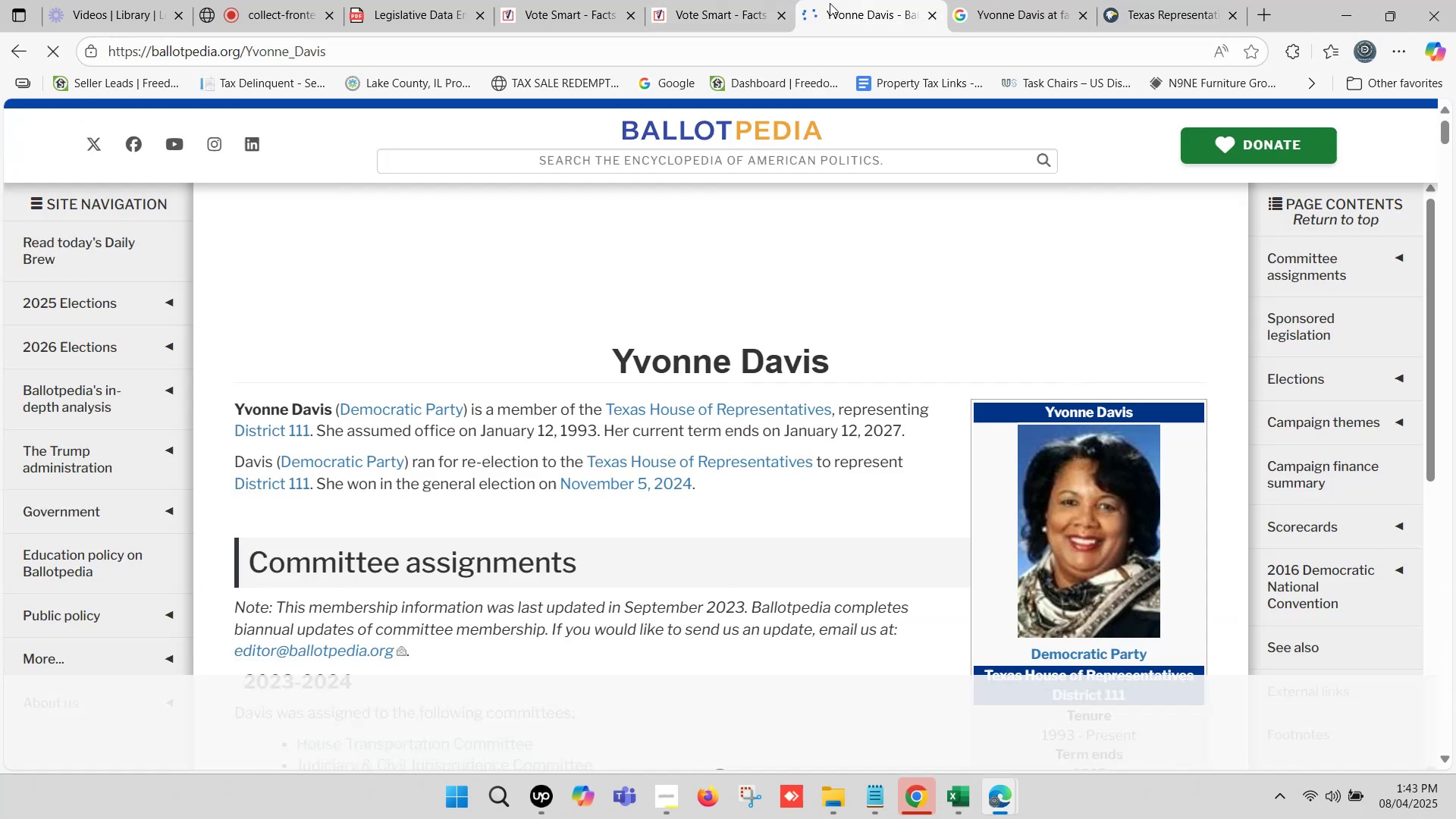 
left_click([831, 0])
 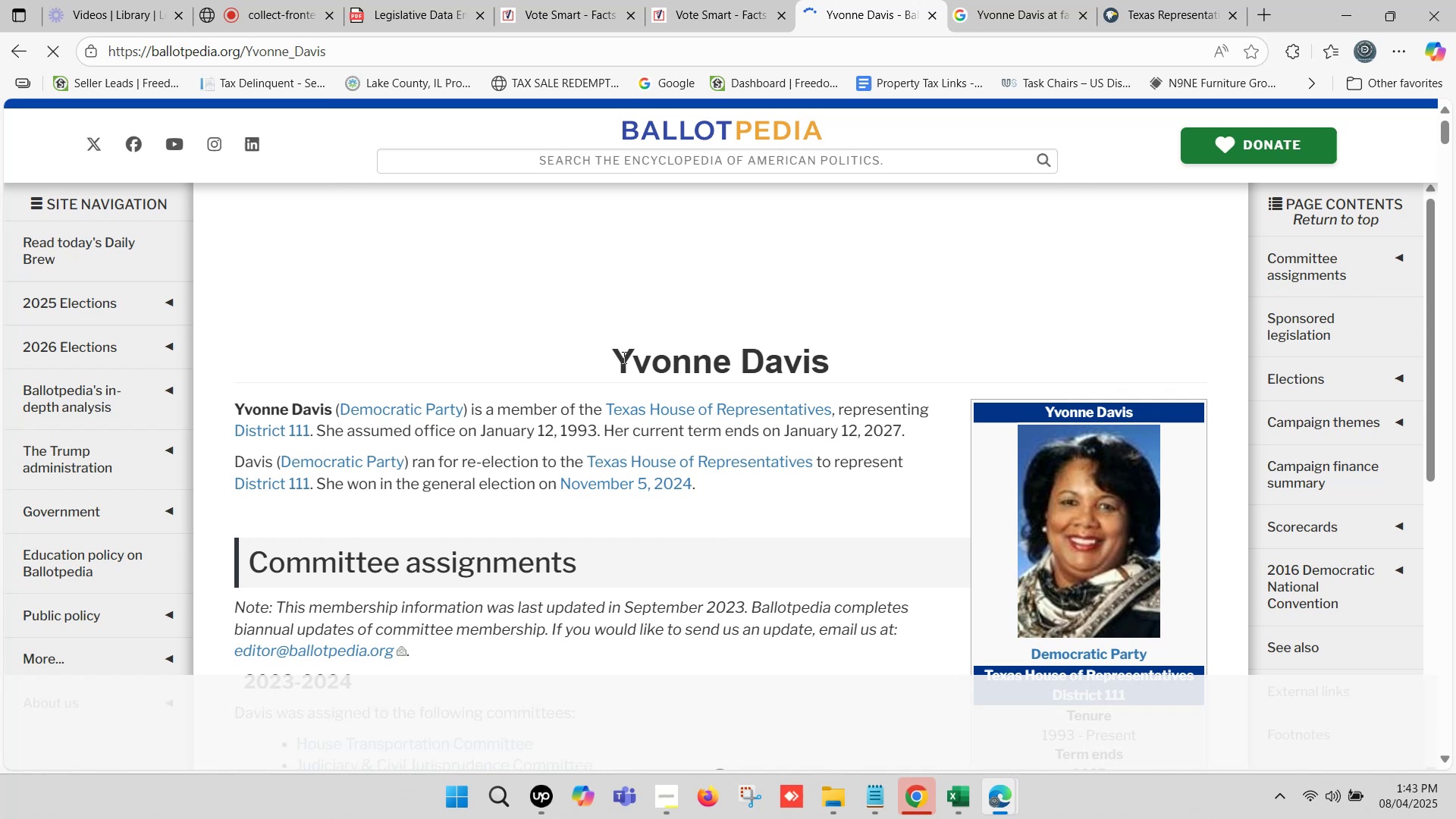 
left_click_drag(start_coordinate=[610, 352], to_coordinate=[835, 365])
 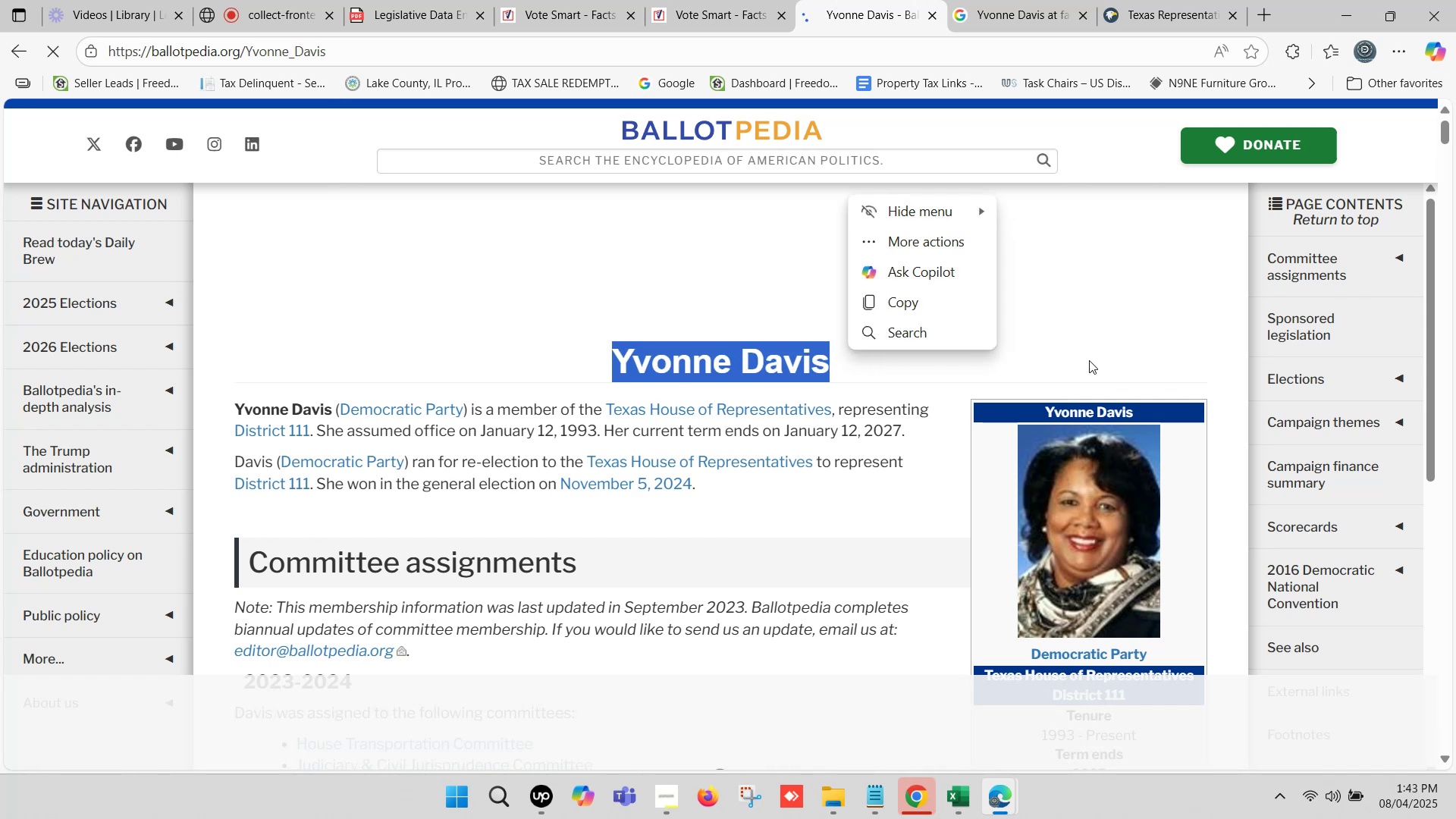 
hold_key(key=ControlLeft, duration=0.39)
 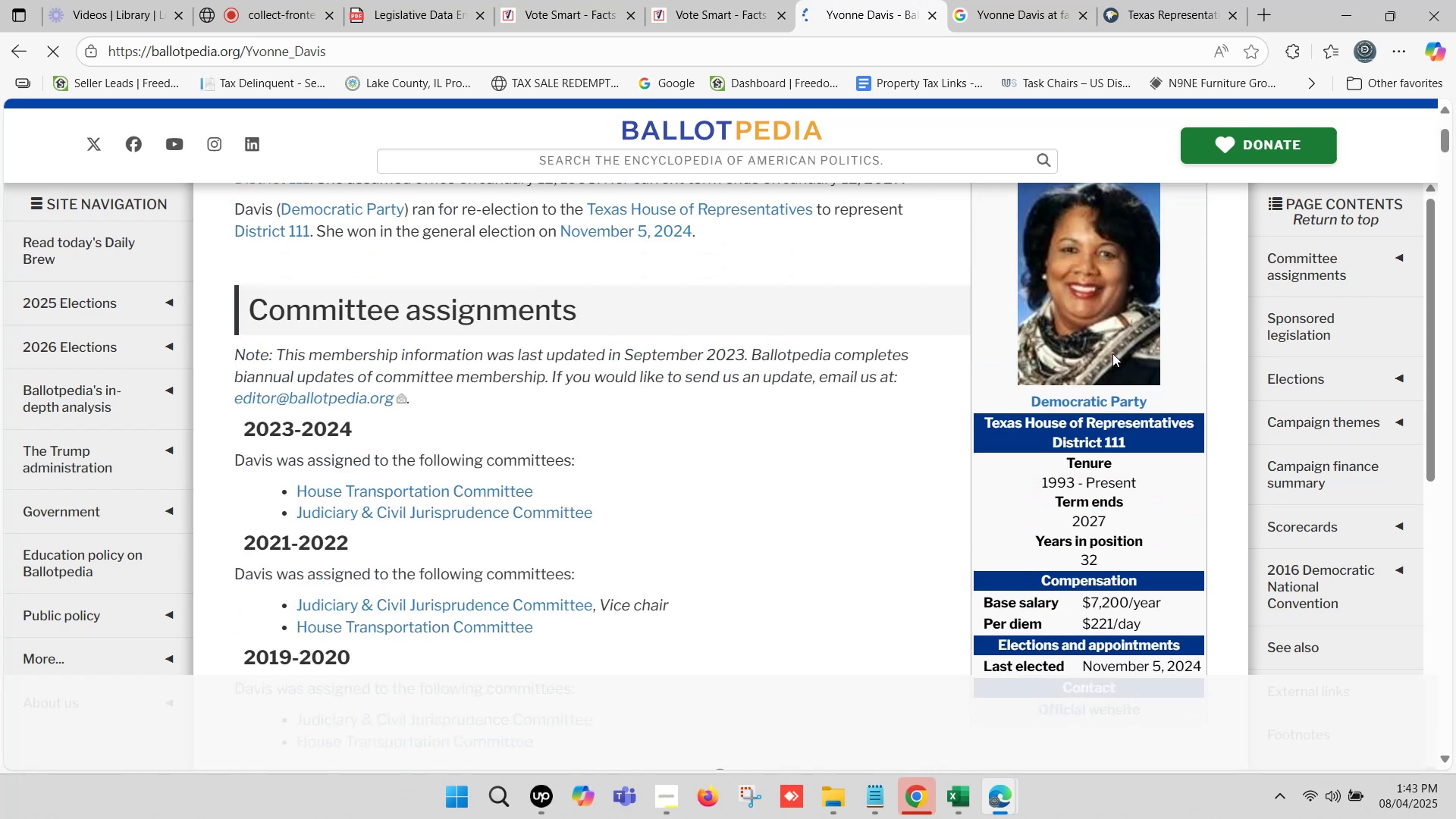 
key(C)
 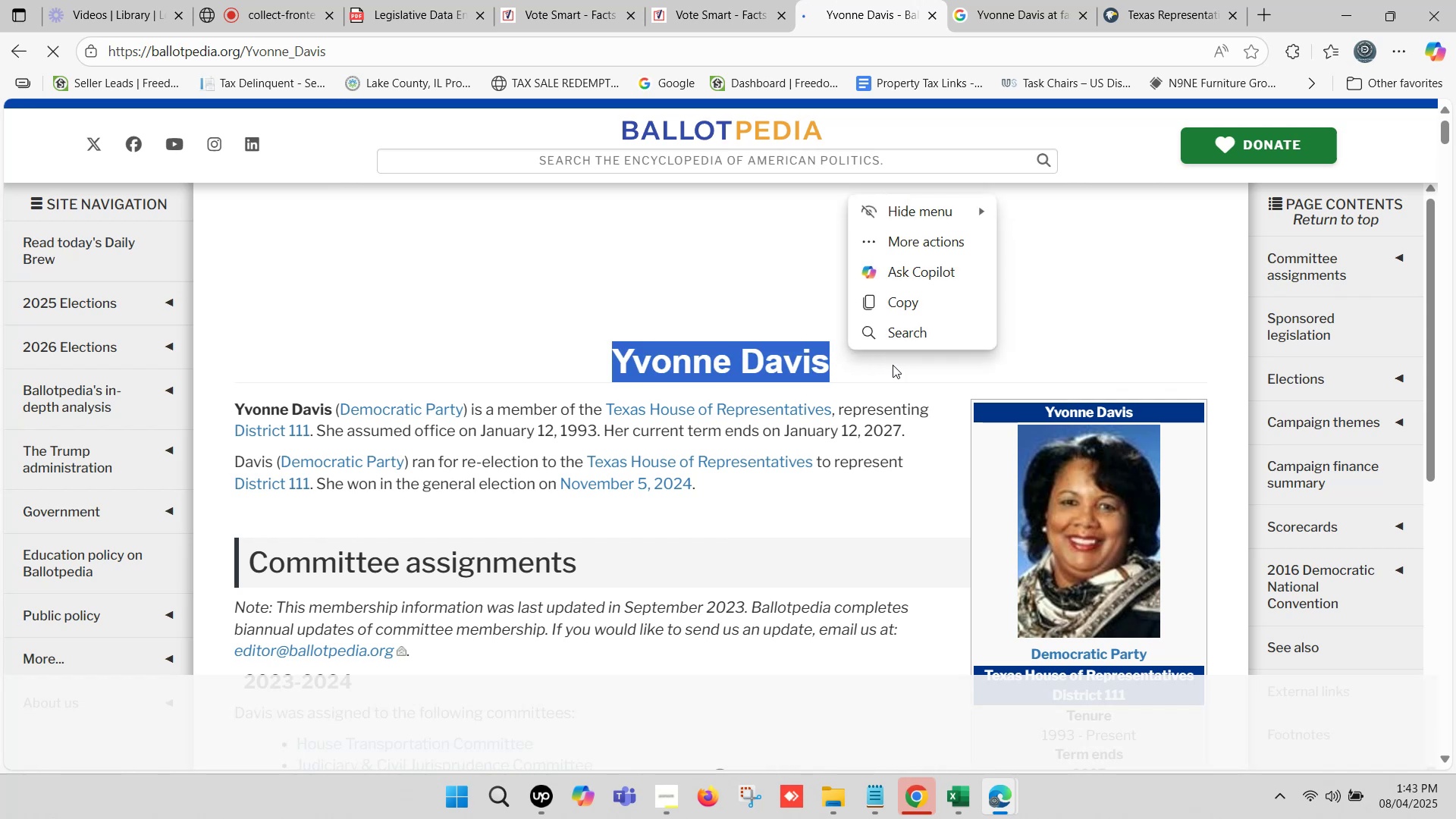 
scroll: coordinate [1112, 353], scroll_direction: down, amount: 4.0
 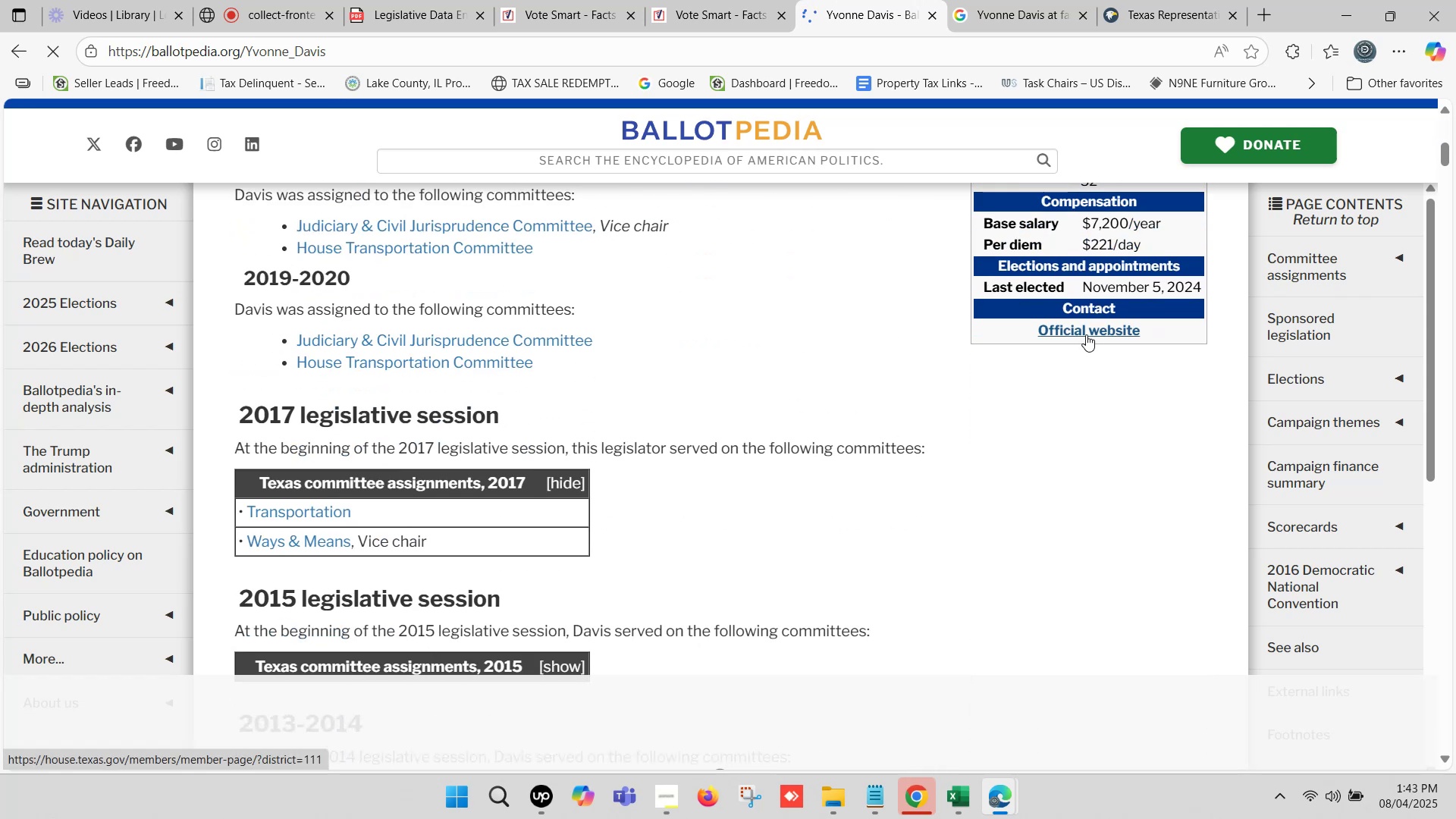 
right_click([1086, 333])
 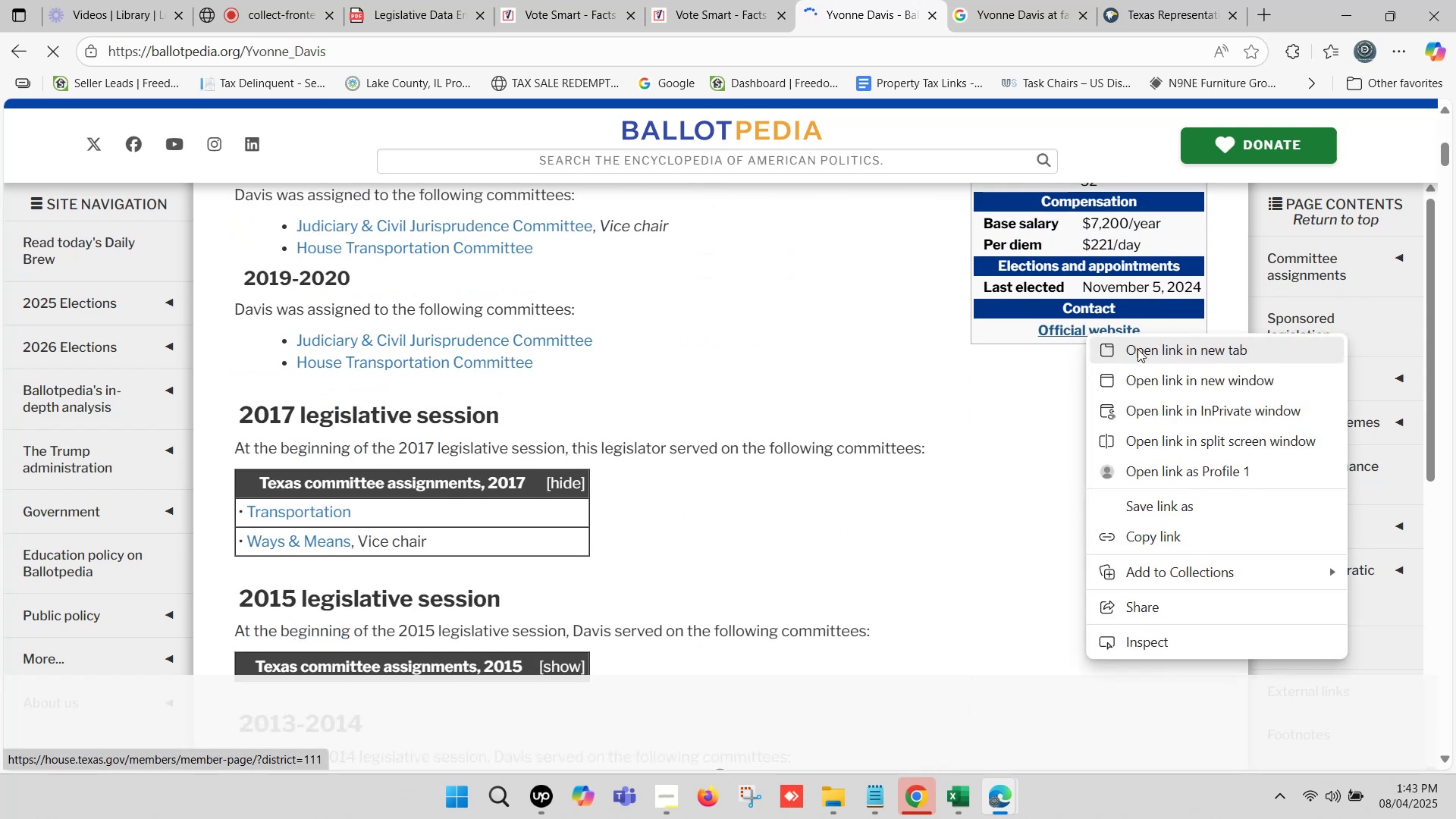 
left_click([1145, 349])
 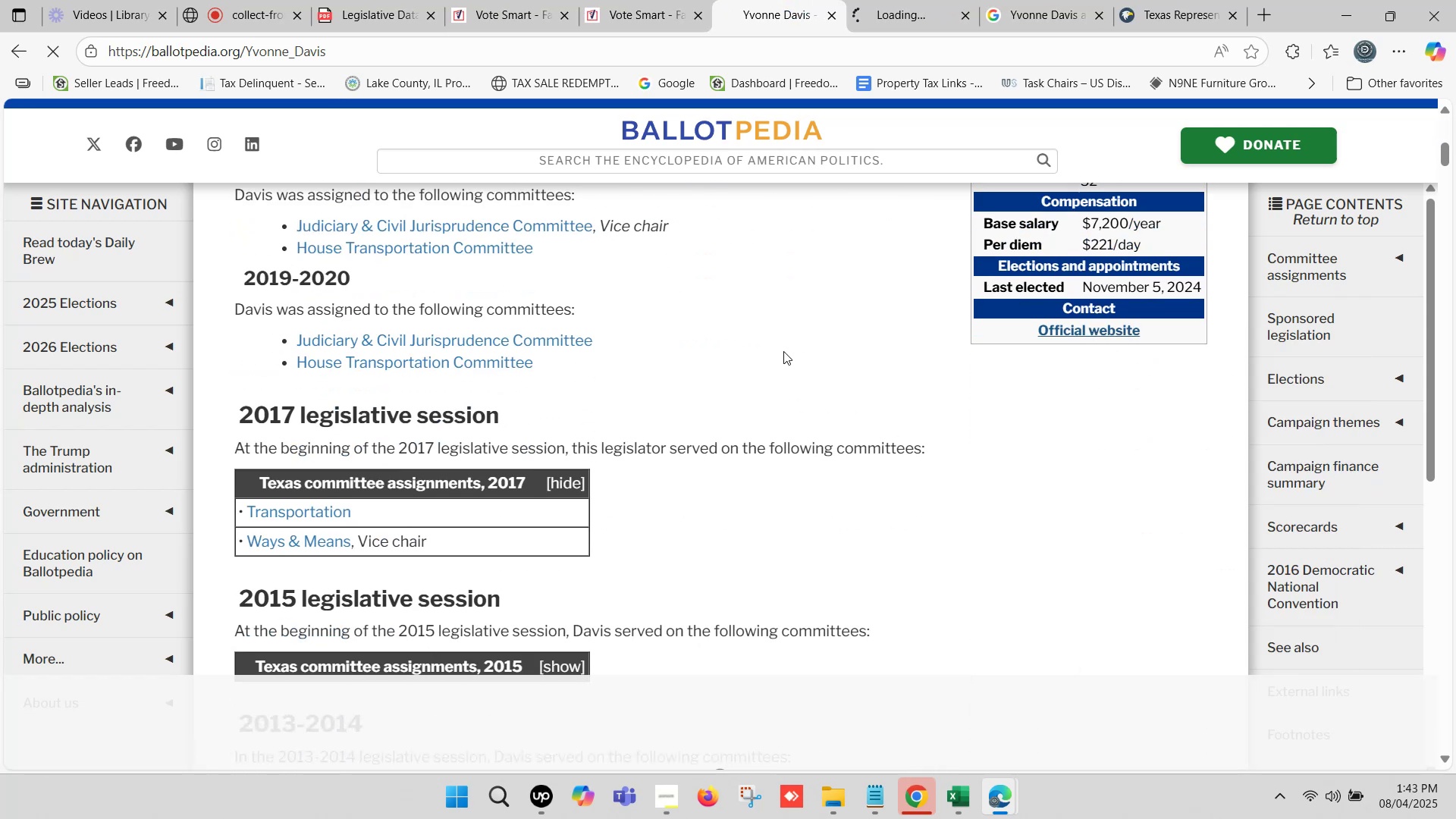 
scroll: coordinate [735, 432], scroll_direction: up, amount: 4.0
 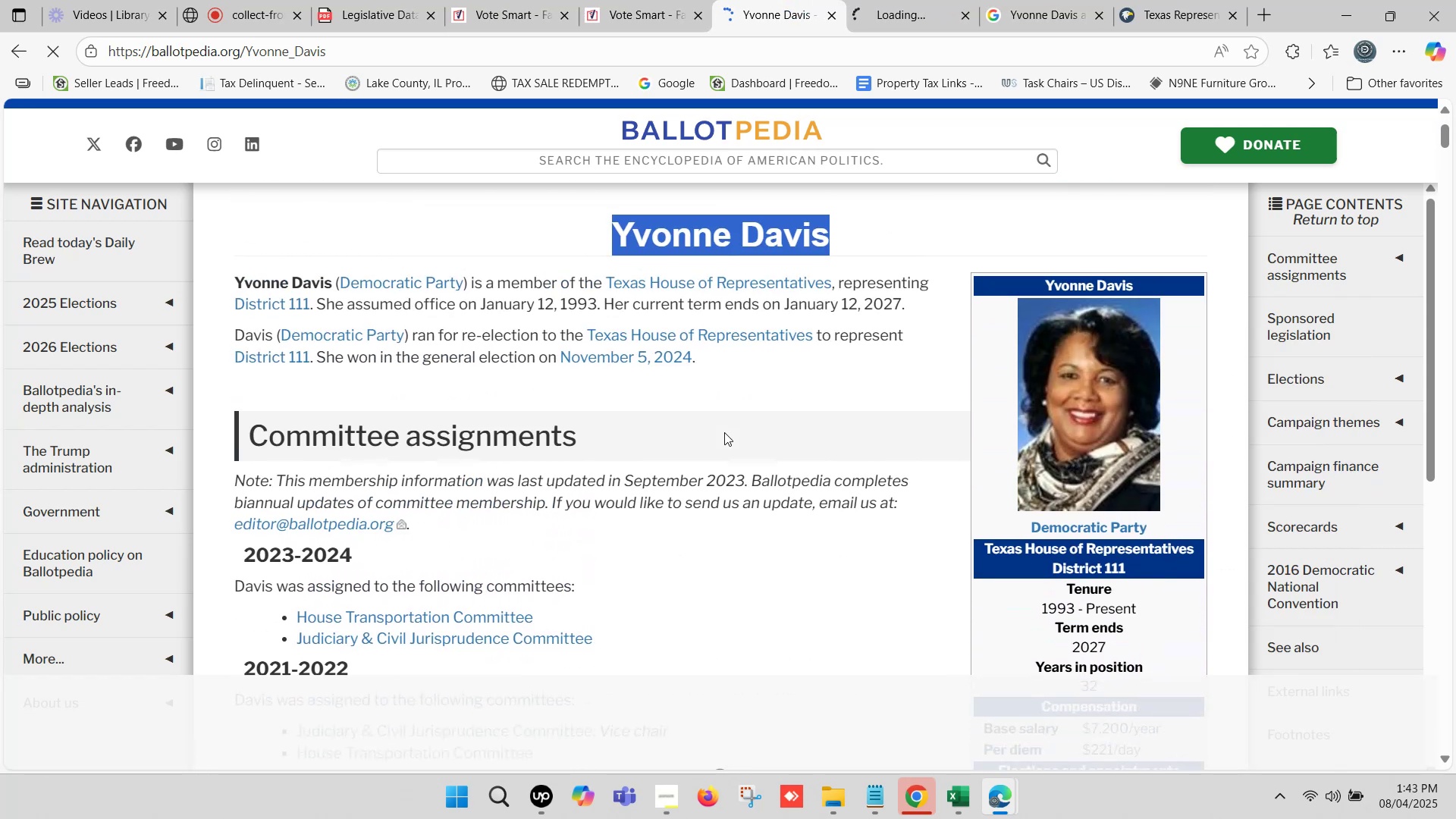 
key(Control+C)
 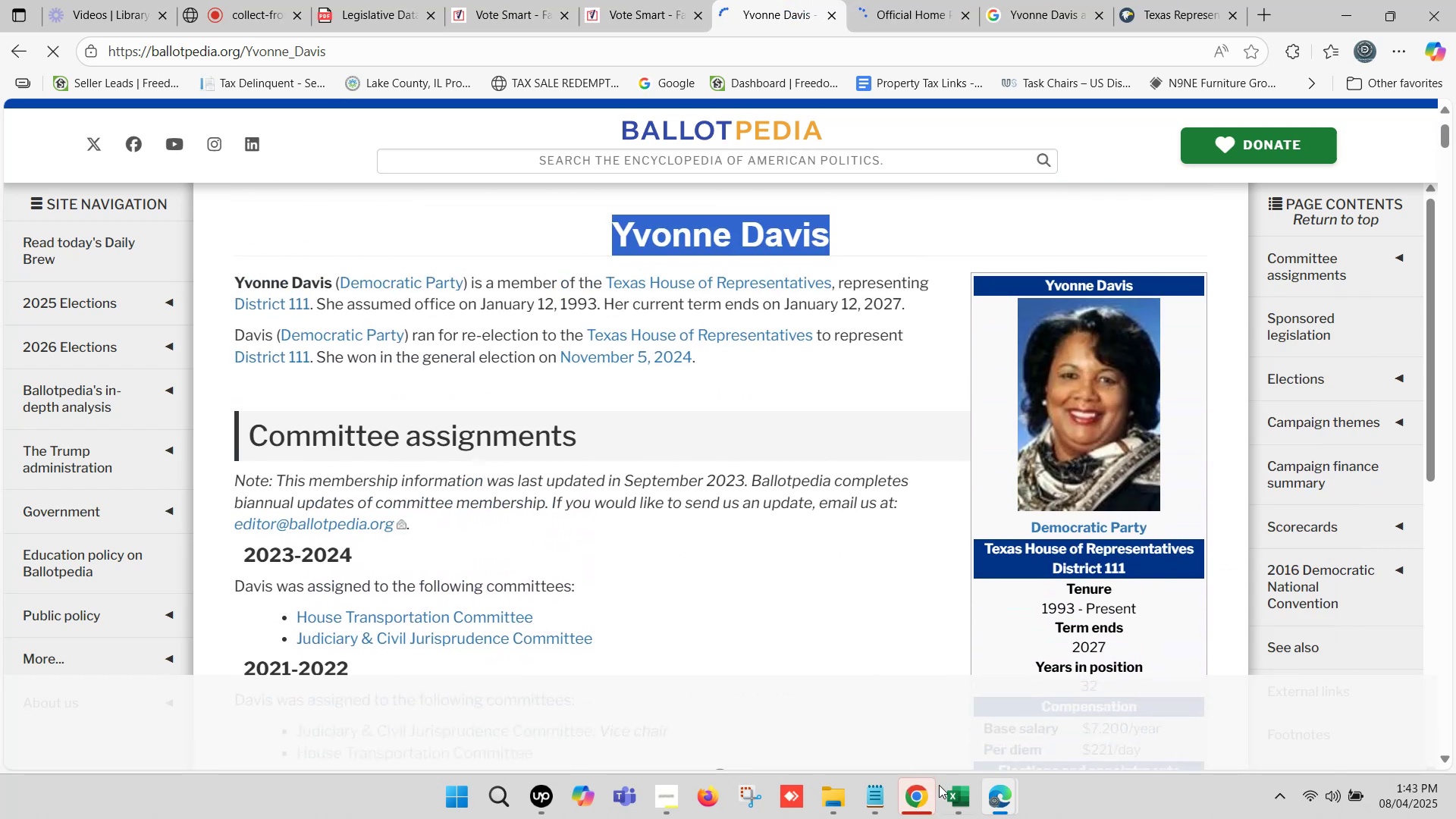 
left_click([950, 792])
 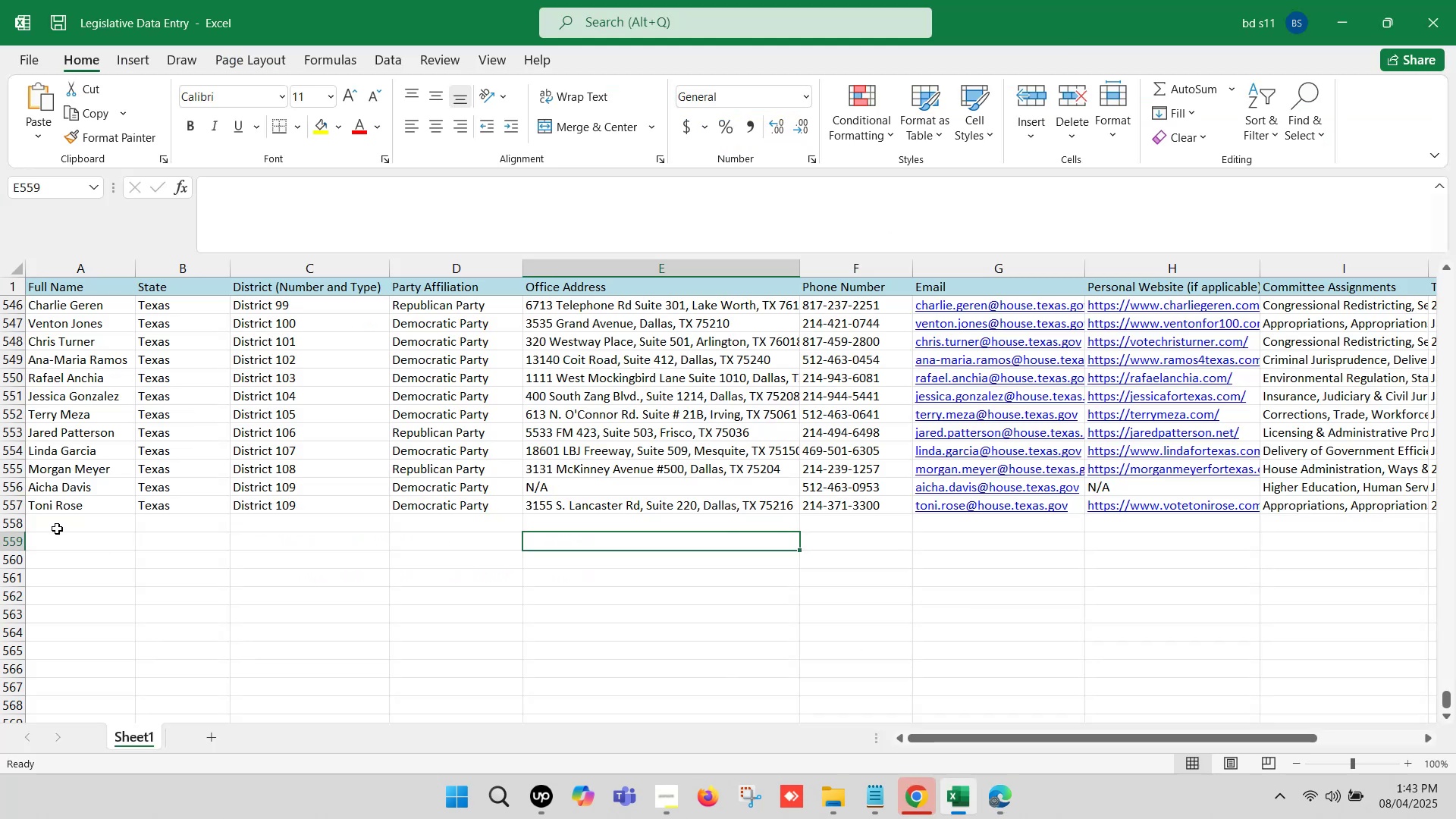 
double_click([57, 523])
 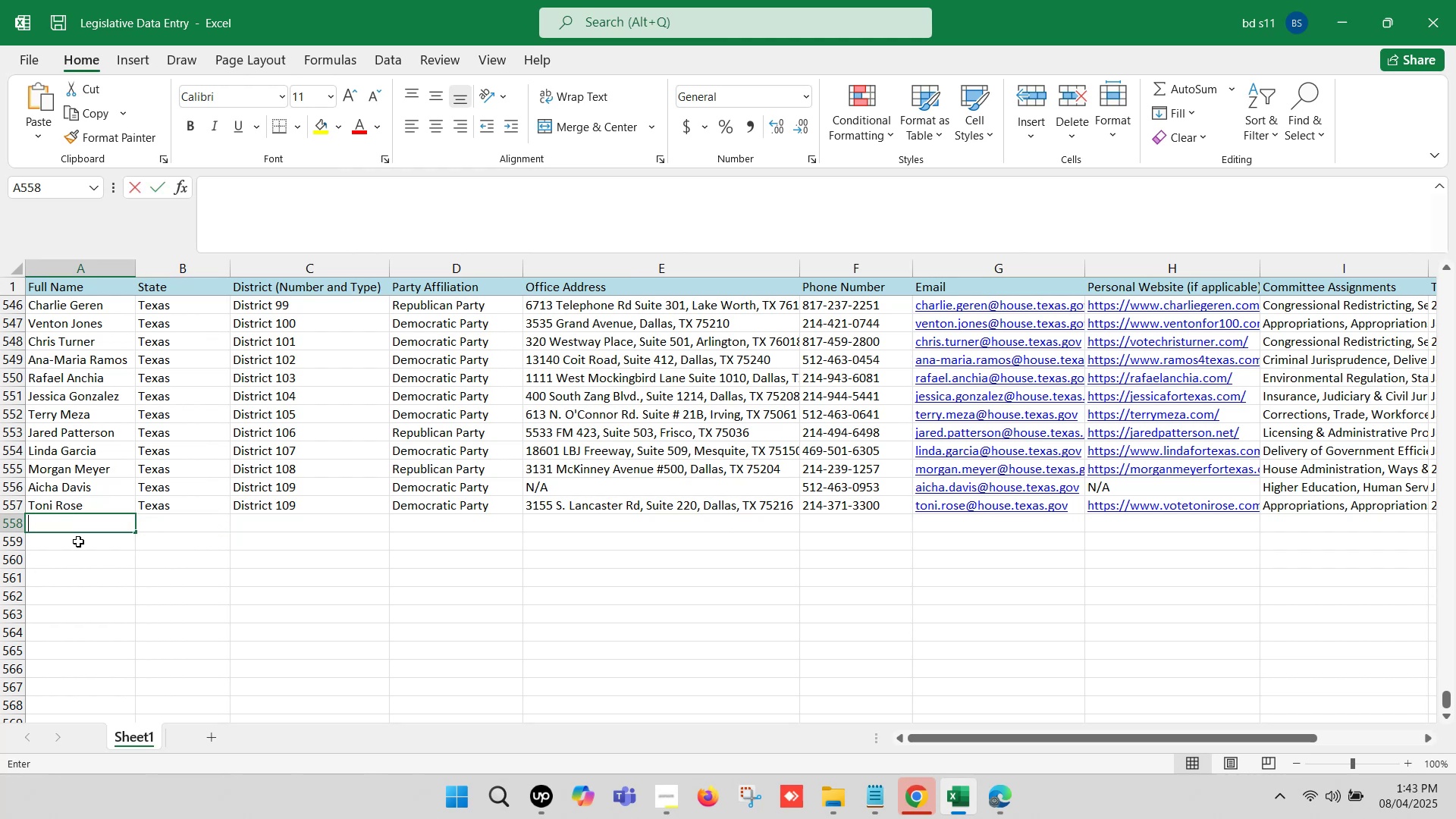 
key(Control+V)
 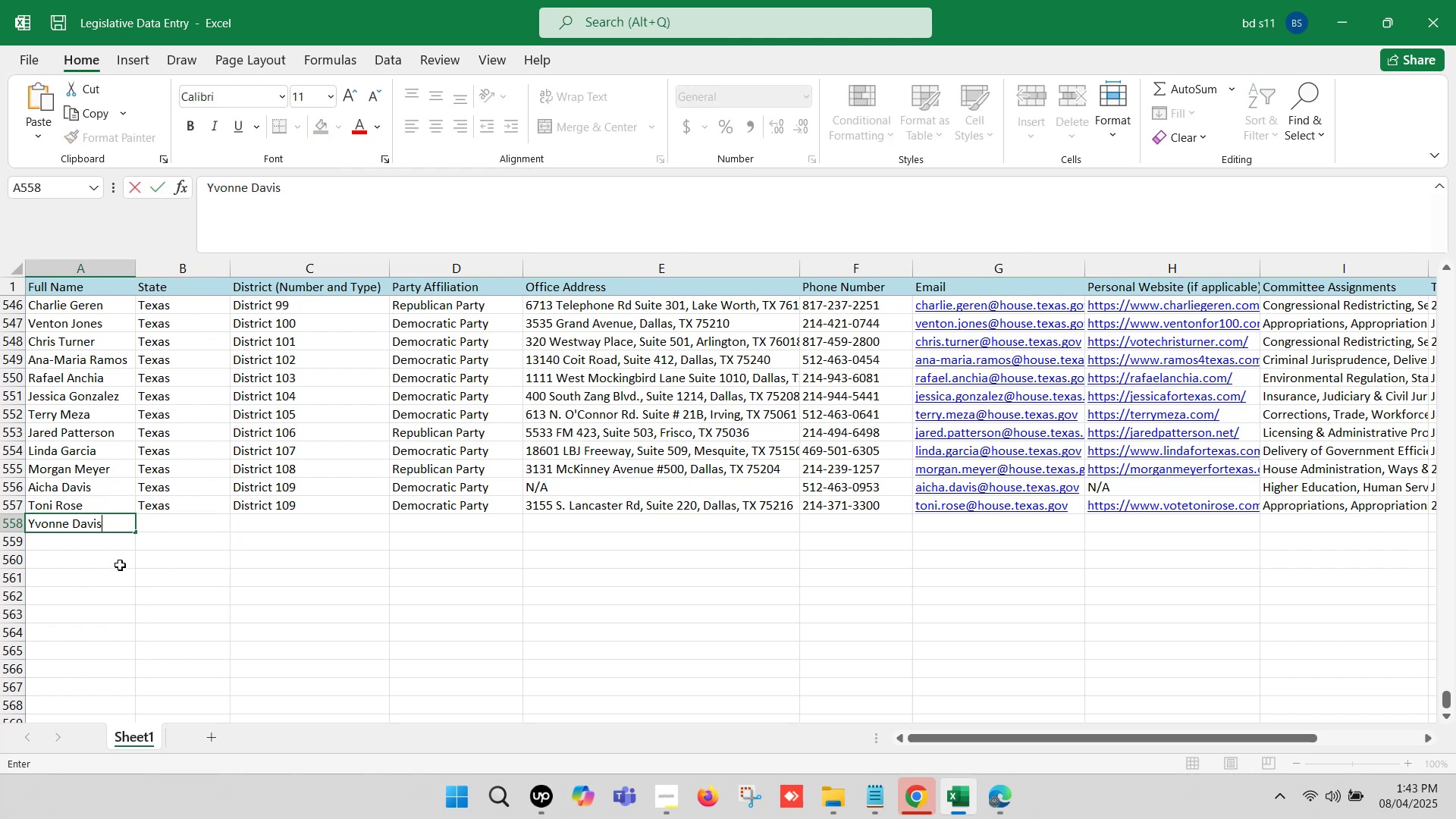 
left_click([118, 565])
 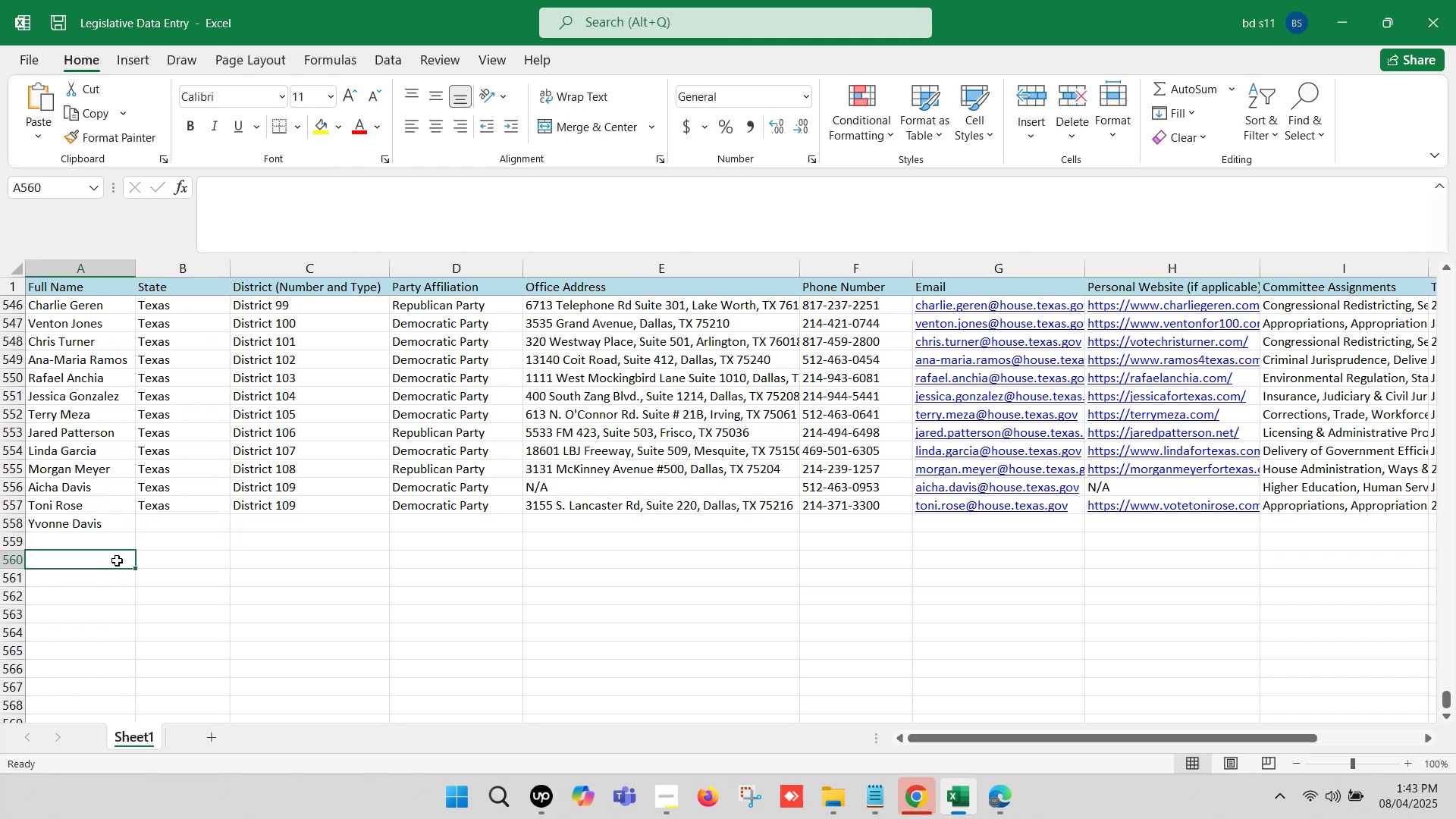 
scroll: coordinate [182, 465], scroll_direction: down, amount: 1.0
 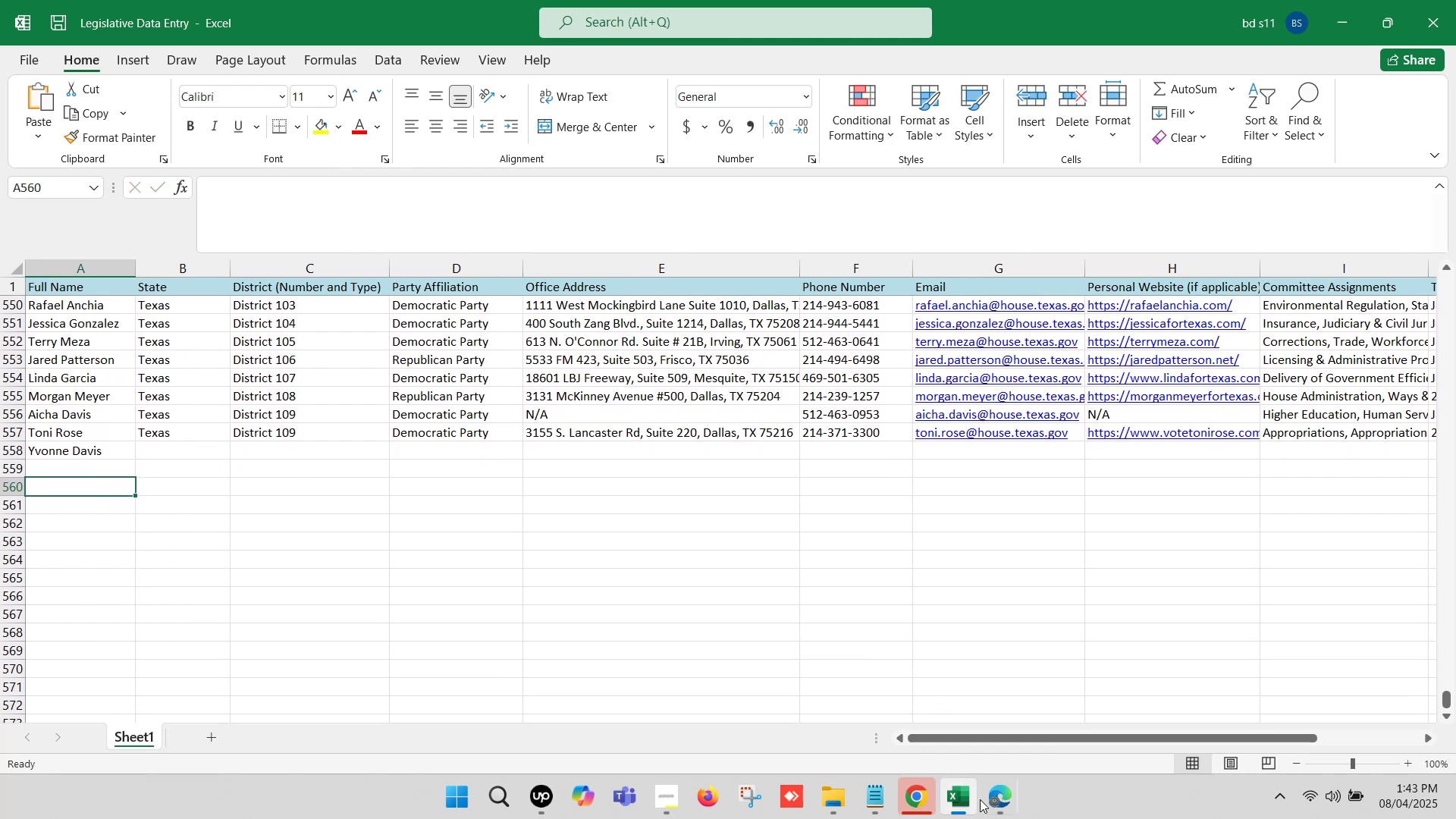 
left_click([991, 803])
 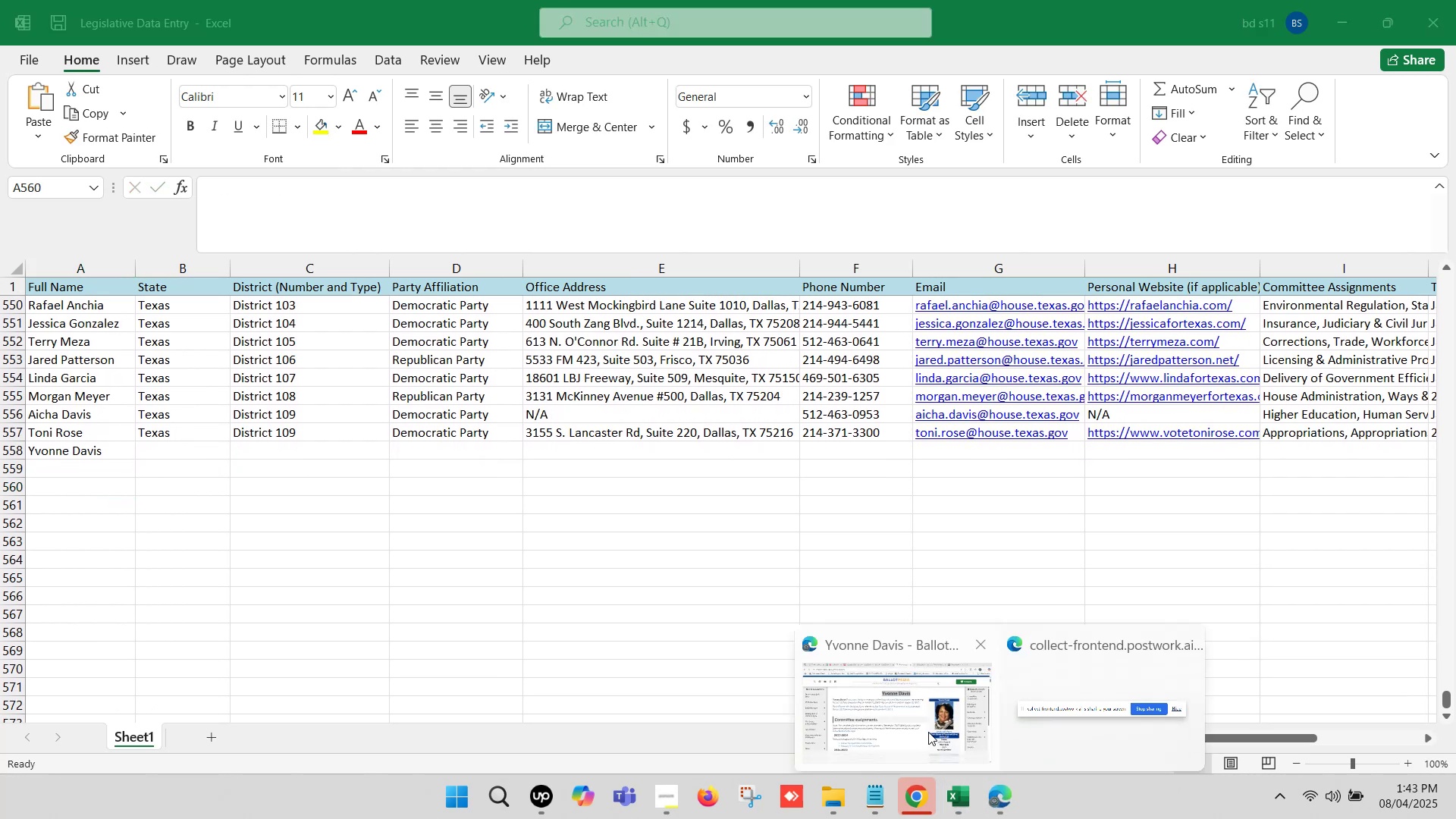 
left_click([920, 713])
 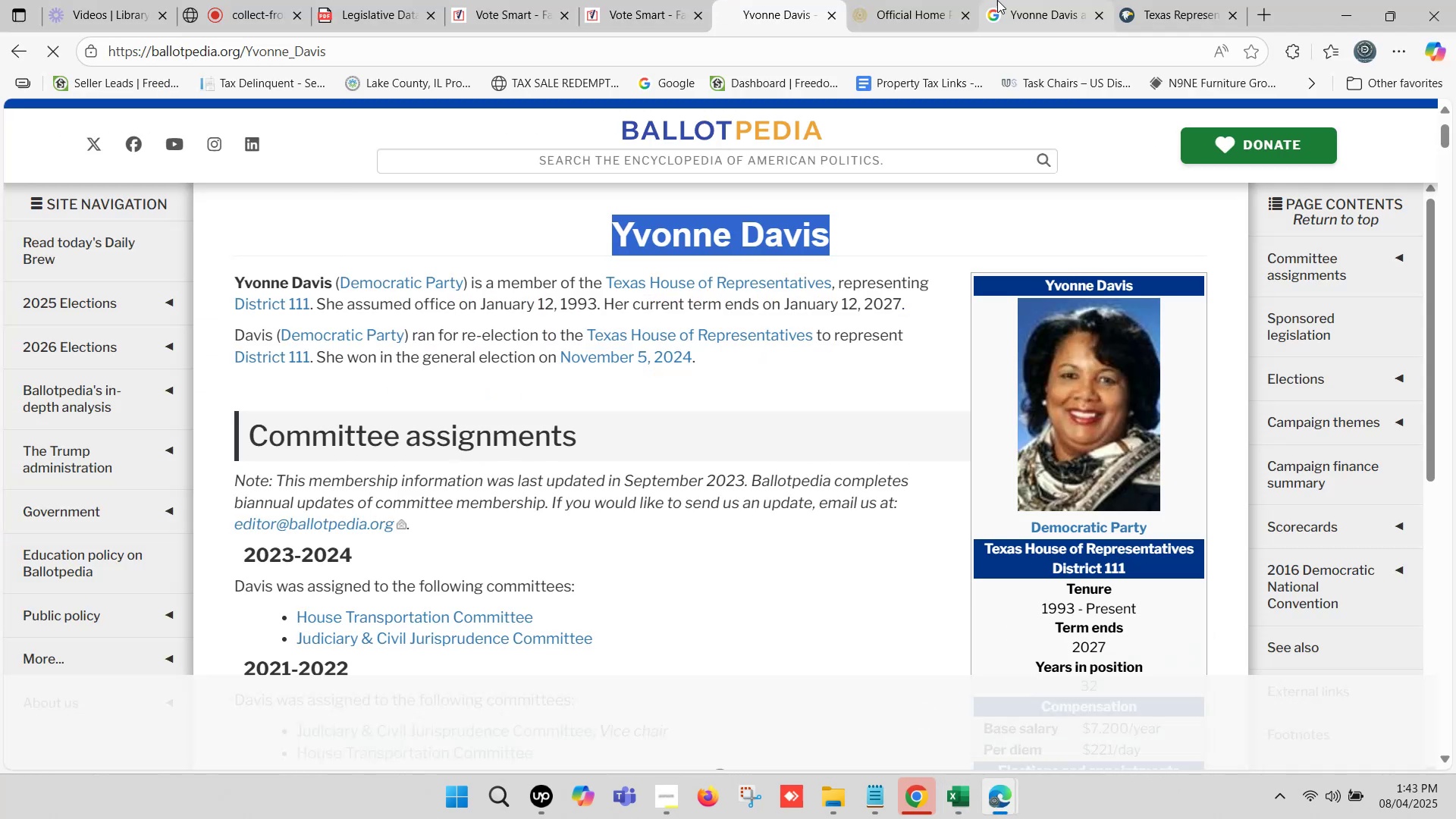 
left_click([892, 0])
 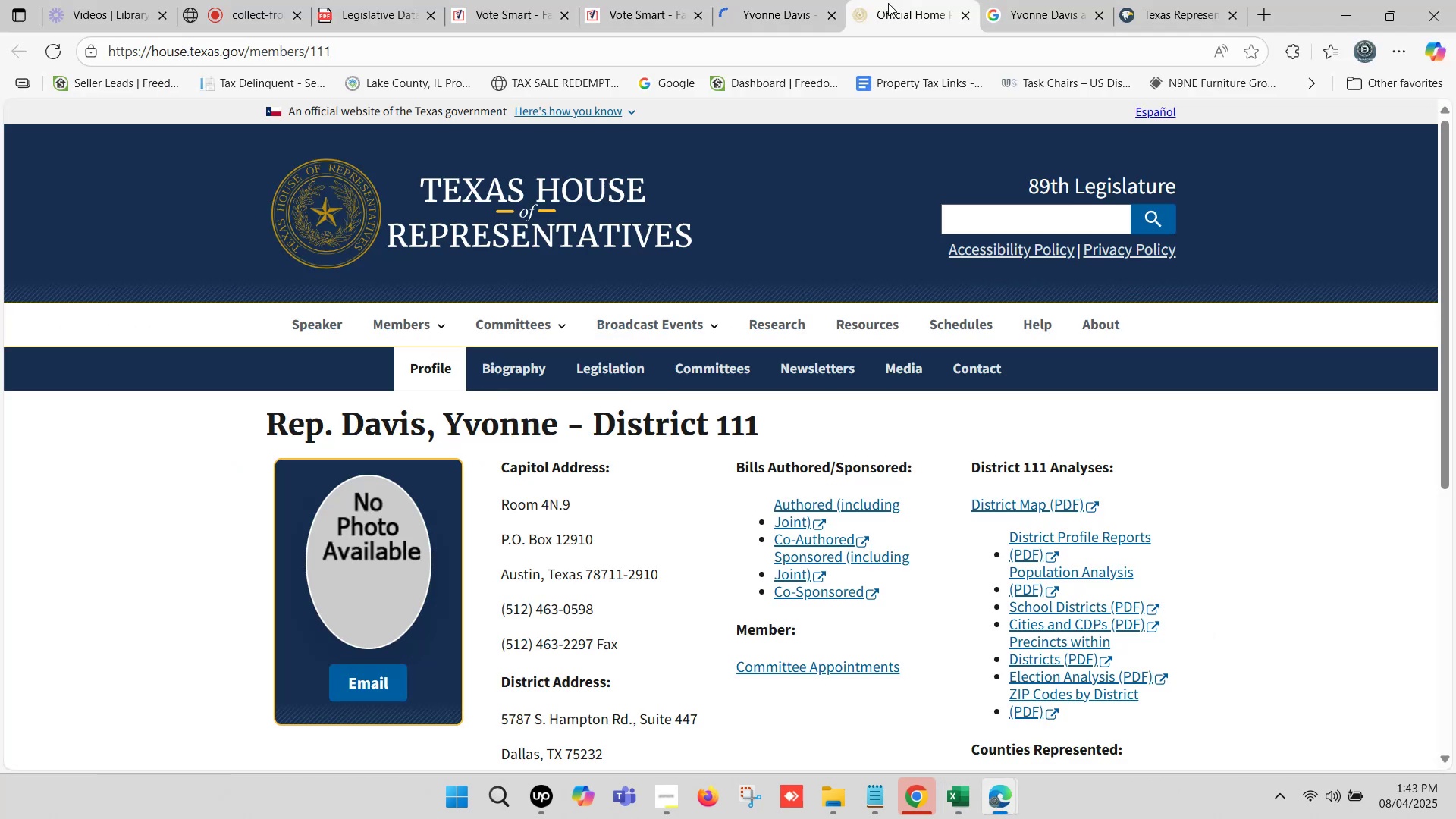 
scroll: coordinate [429, 362], scroll_direction: down, amount: 3.0
 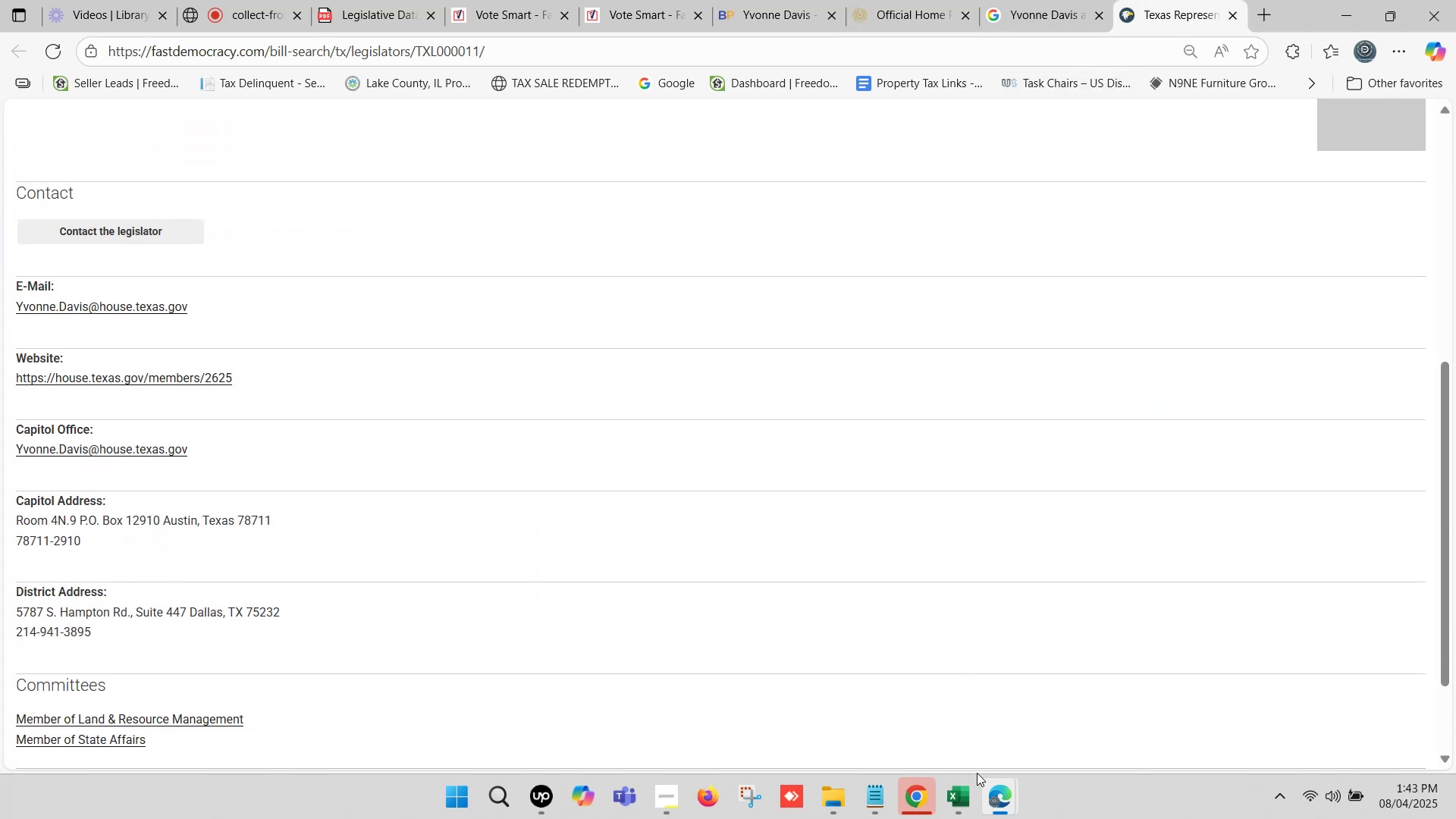 
left_click([968, 787])
 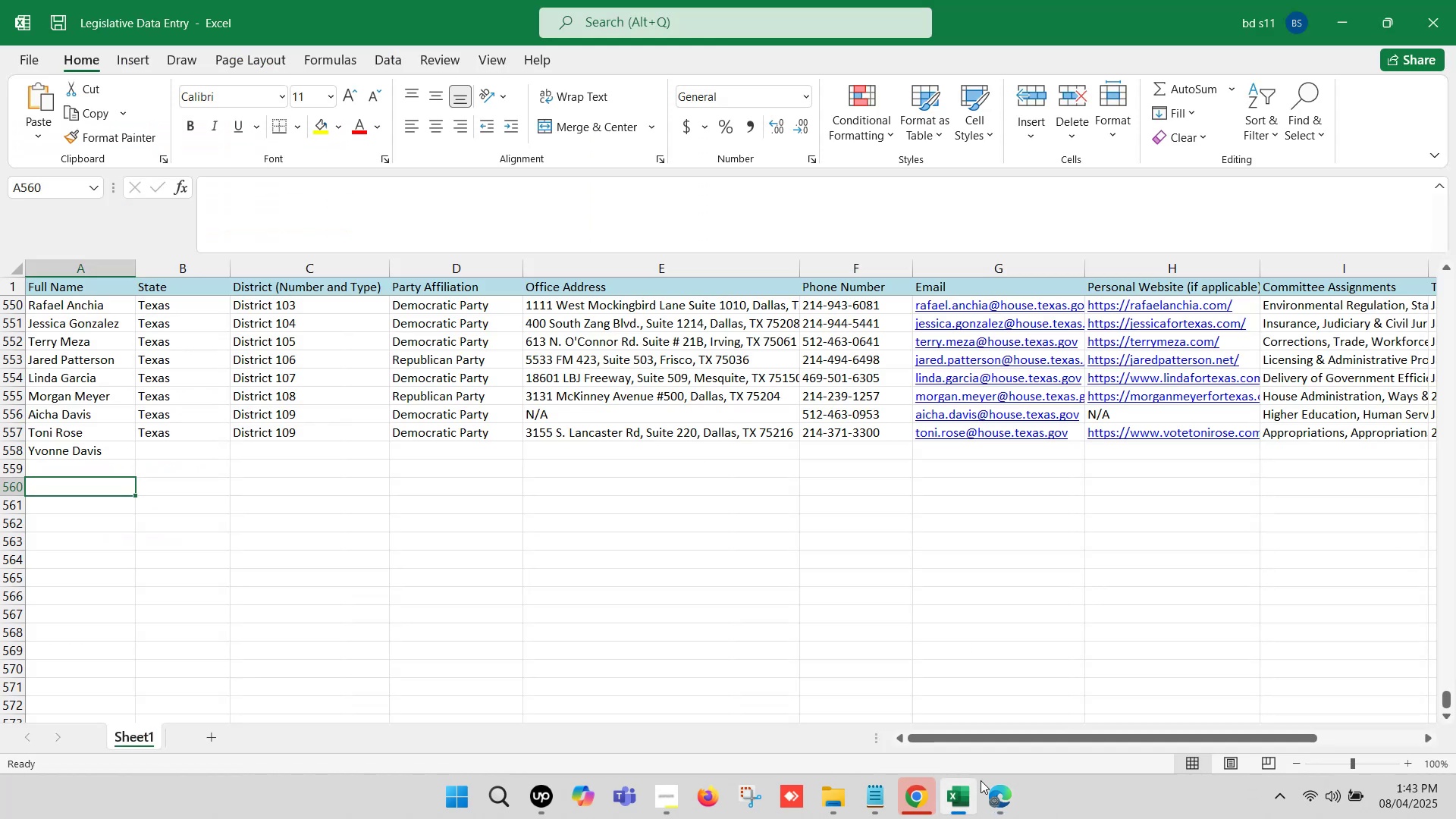 
left_click([996, 803])
 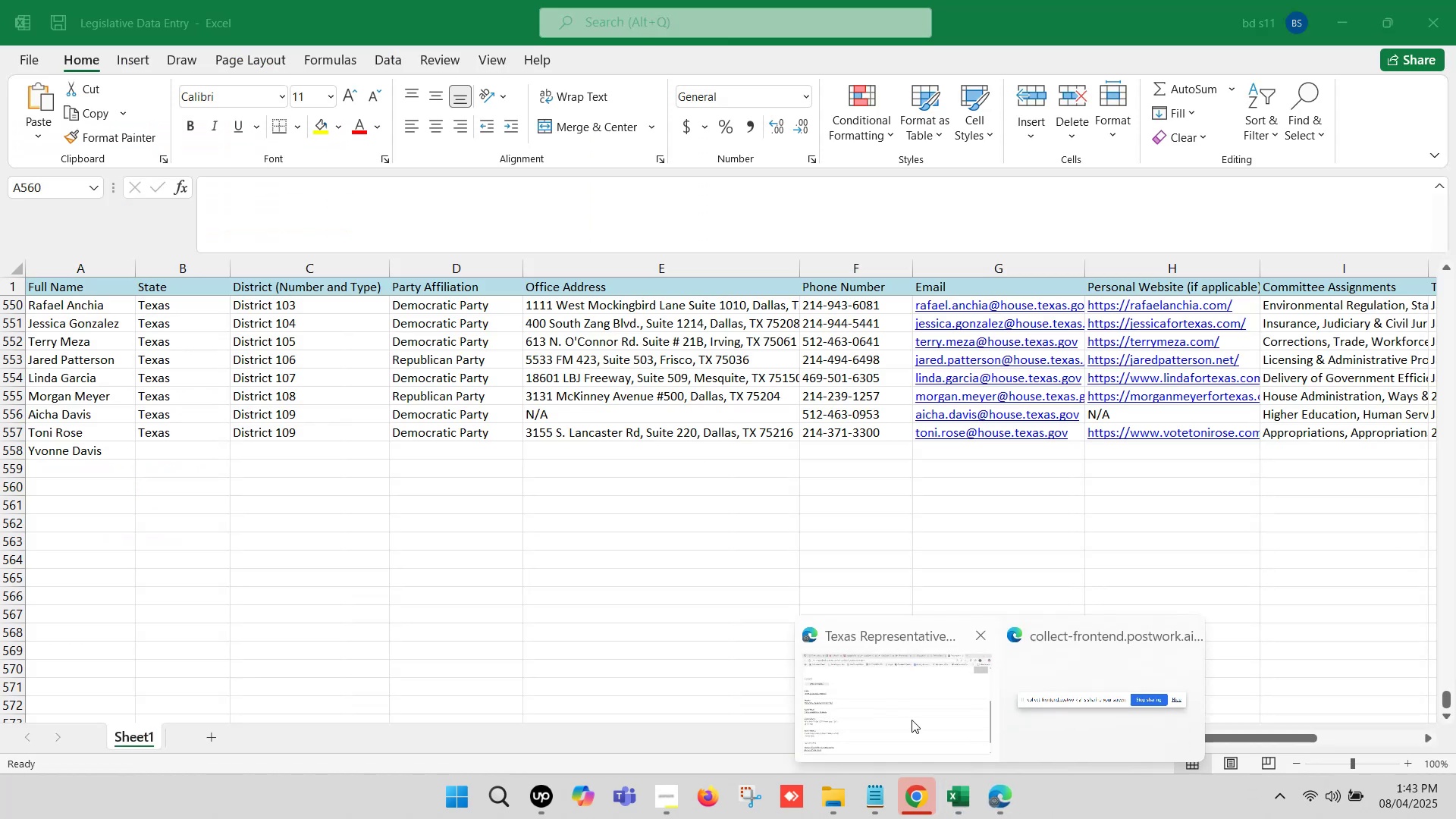 
left_click([910, 718])
 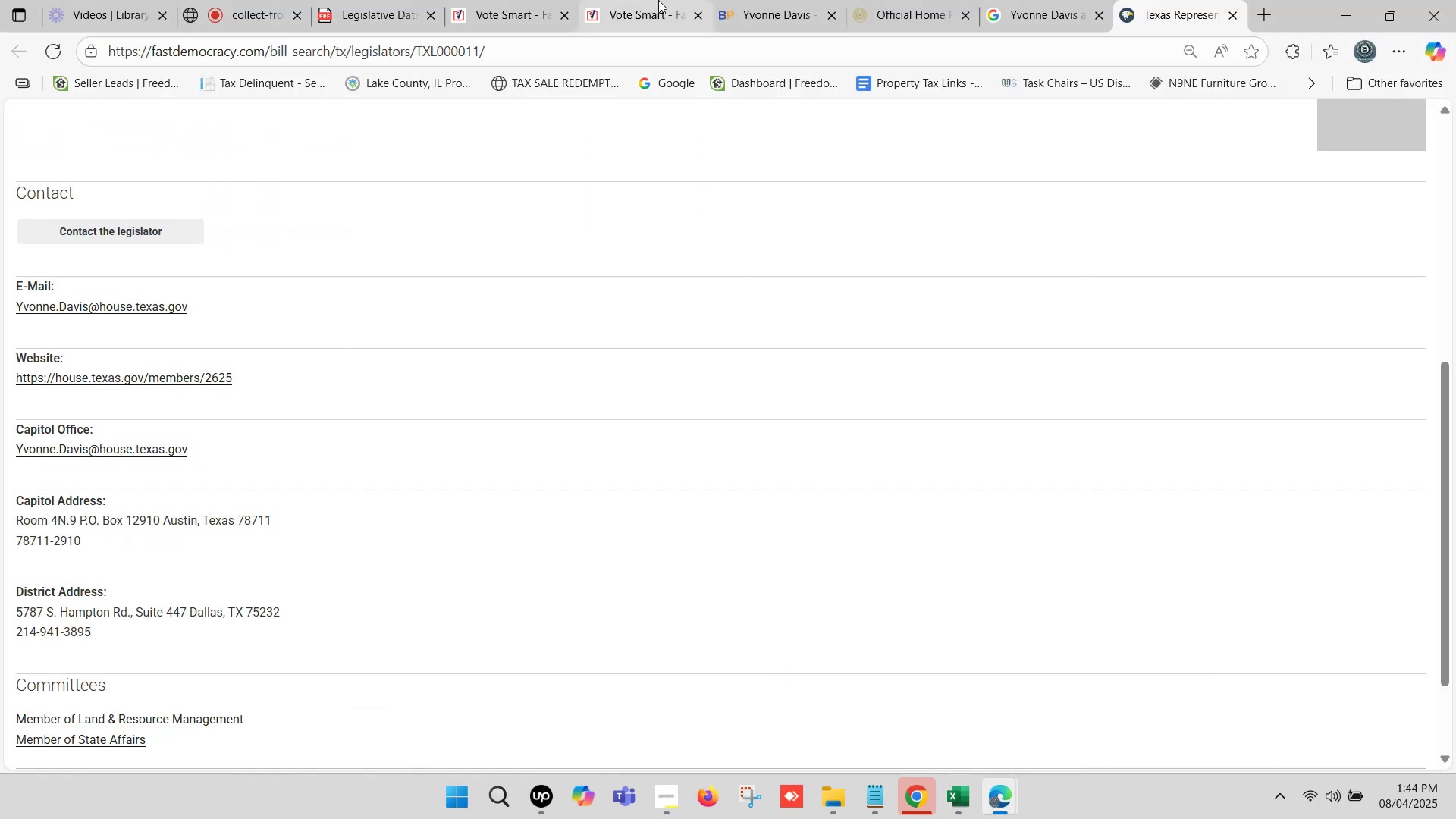 
left_click([659, 0])
 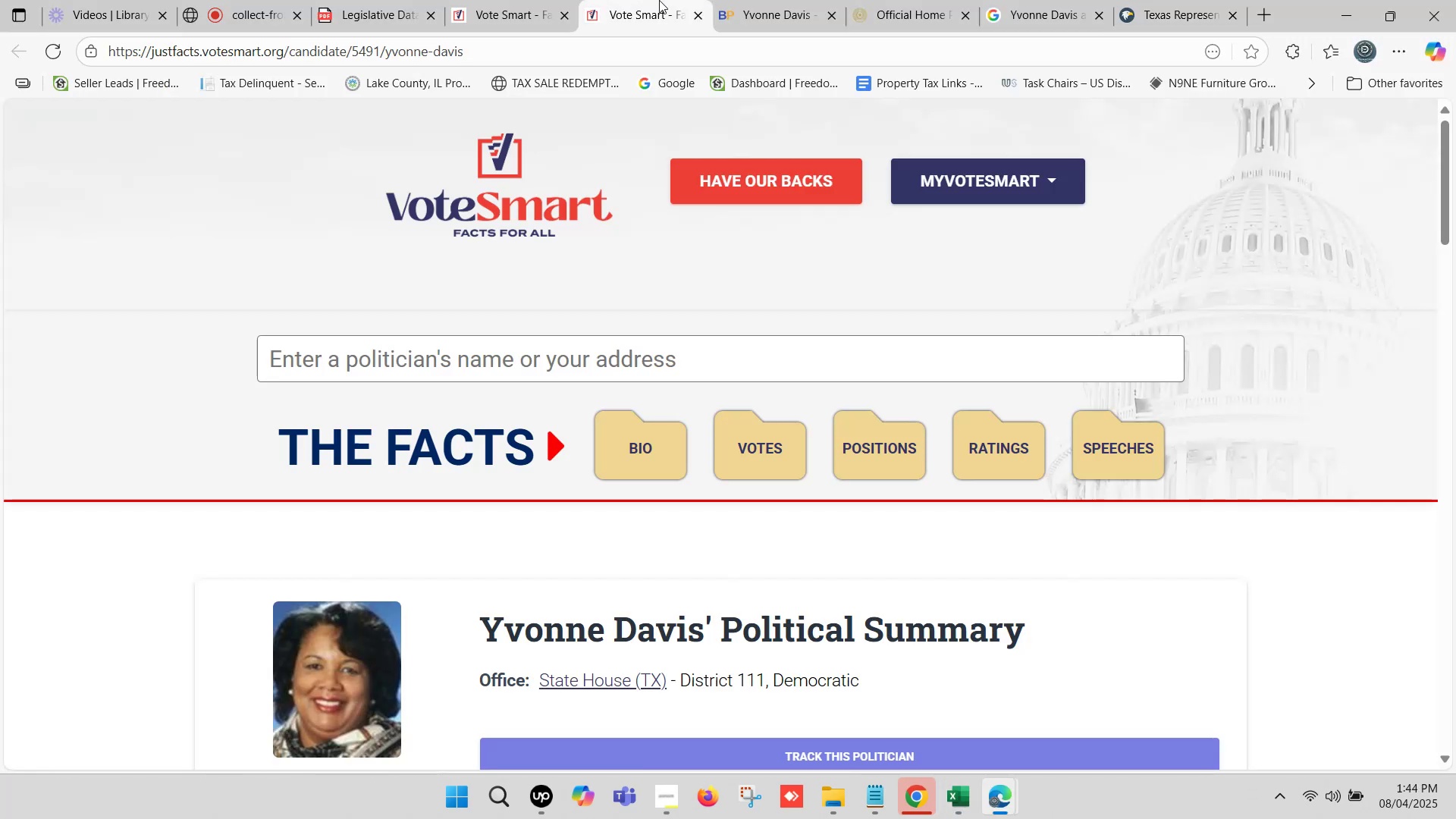 
scroll: coordinate [626, 309], scroll_direction: down, amount: 1.0
 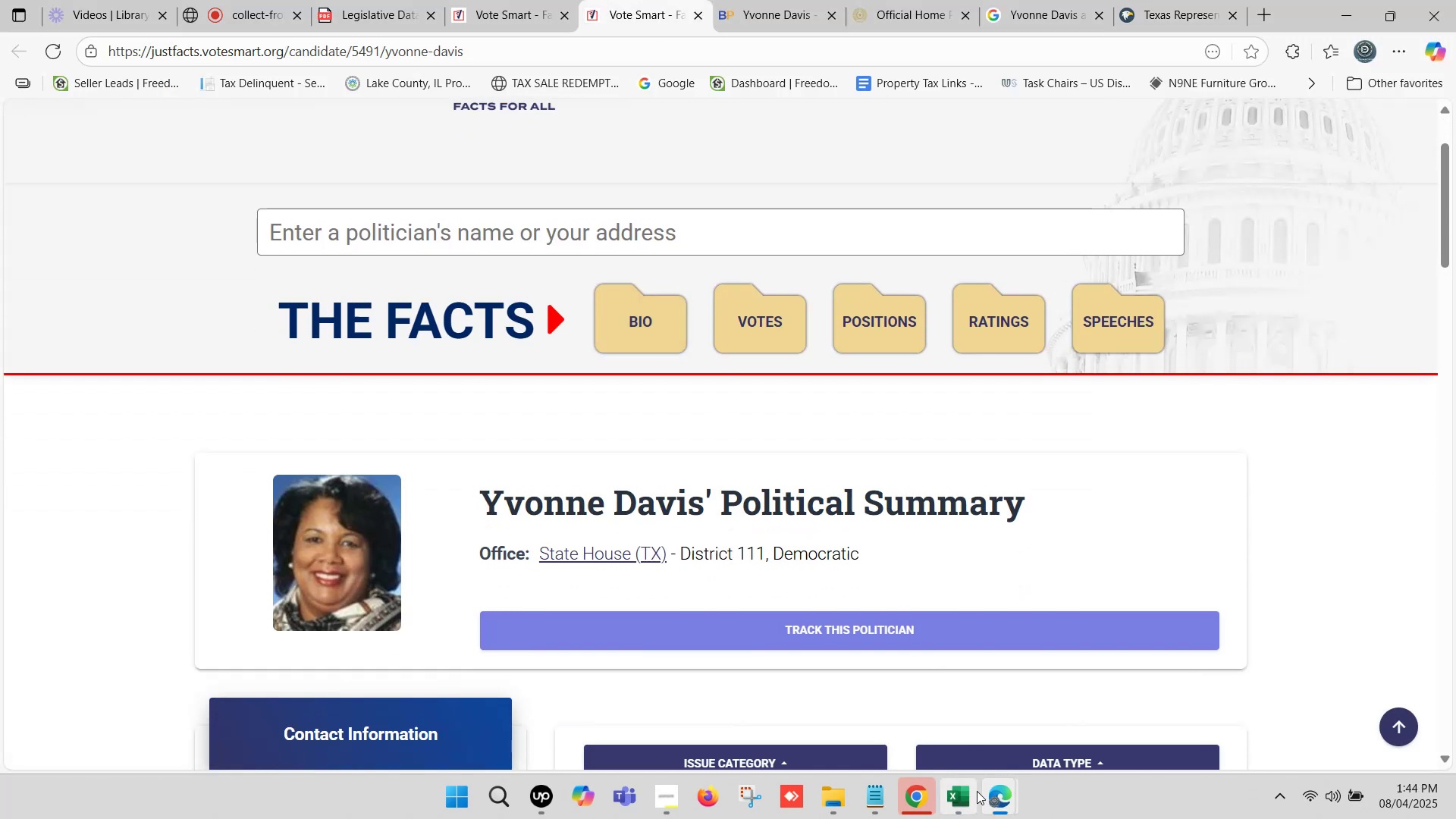 
left_click([968, 795])
 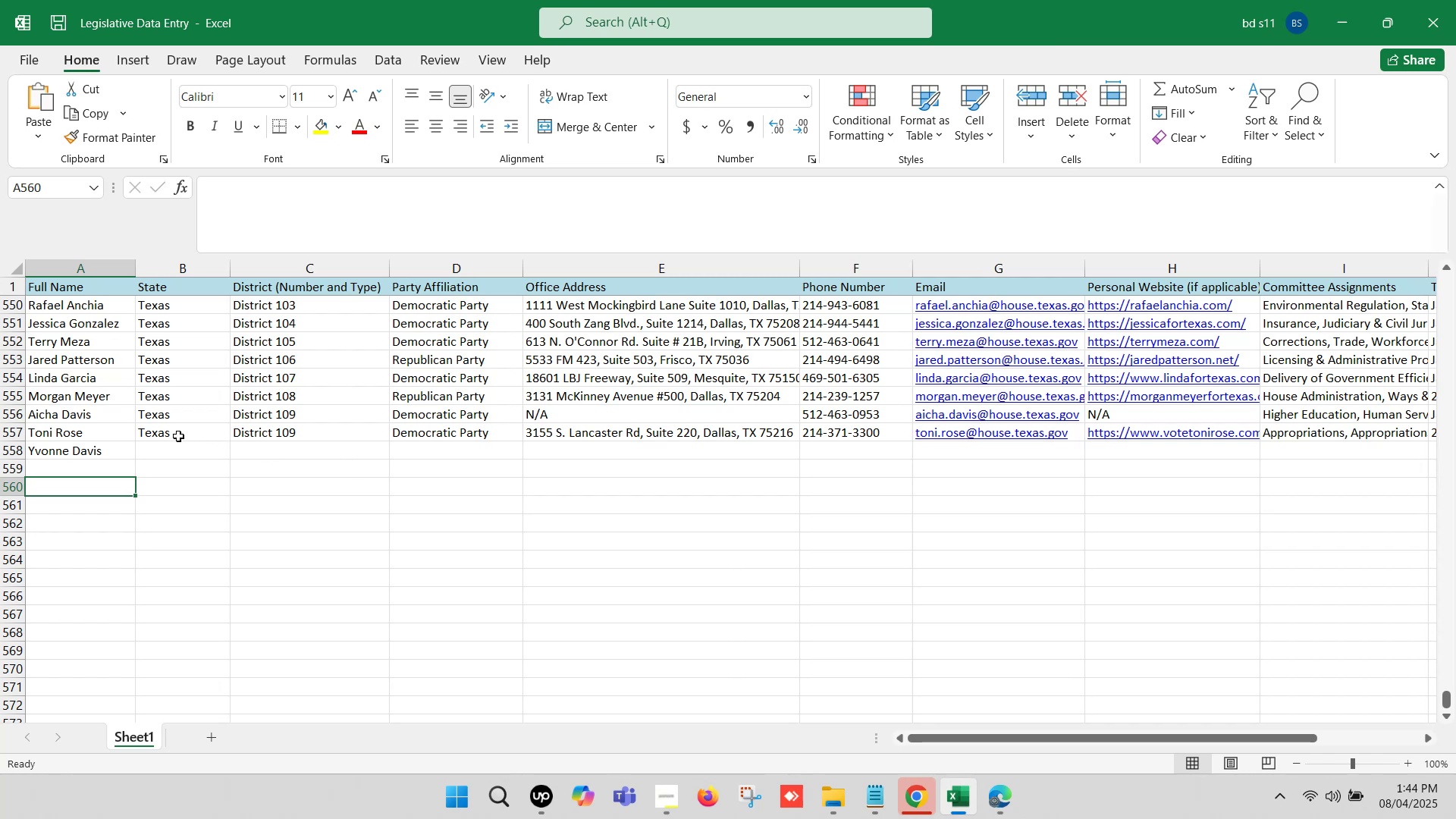 
left_click_drag(start_coordinate=[177, 436], to_coordinate=[418, 432])
 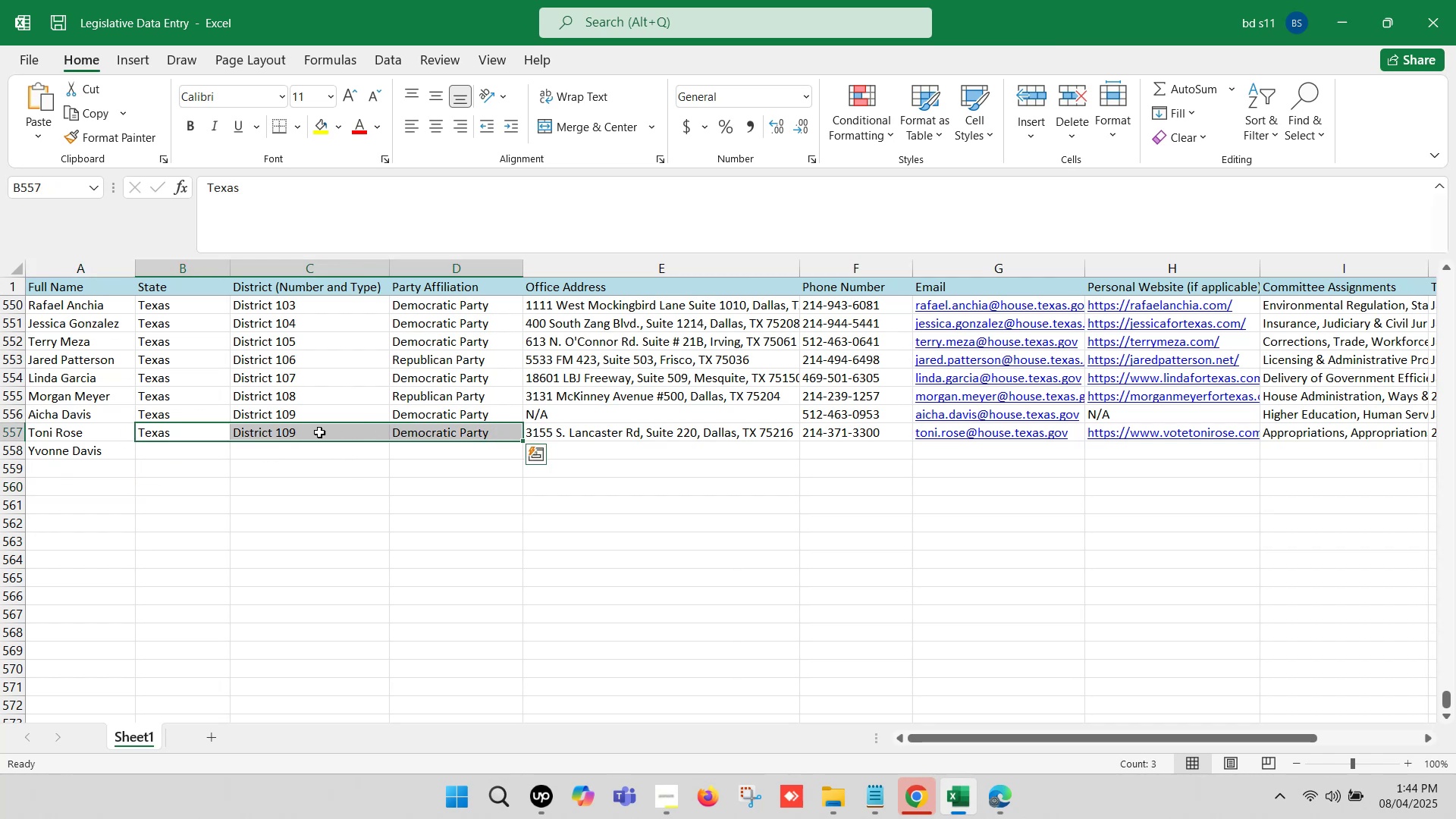 
key(Control+C)
 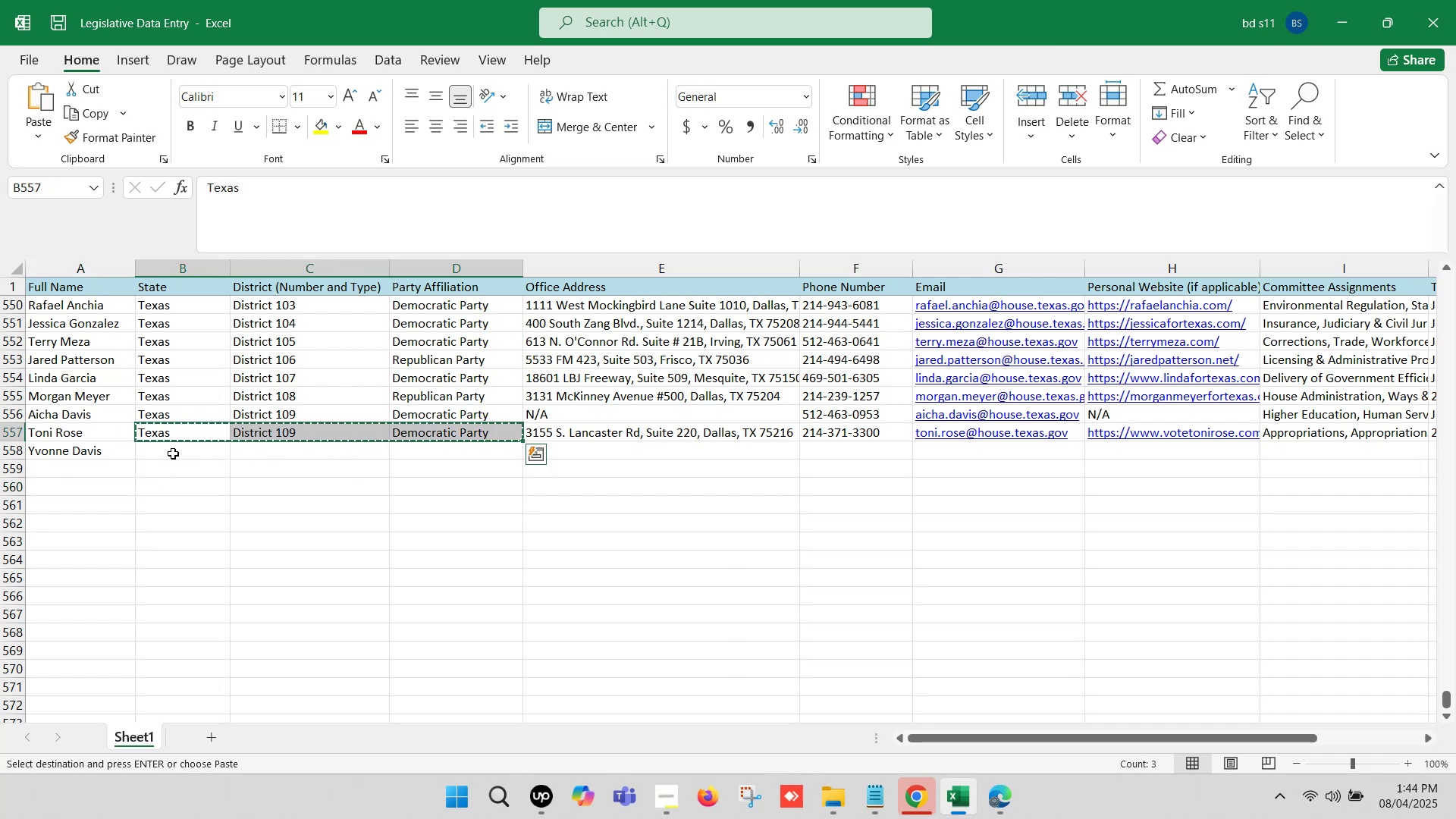 
left_click([171, 450])
 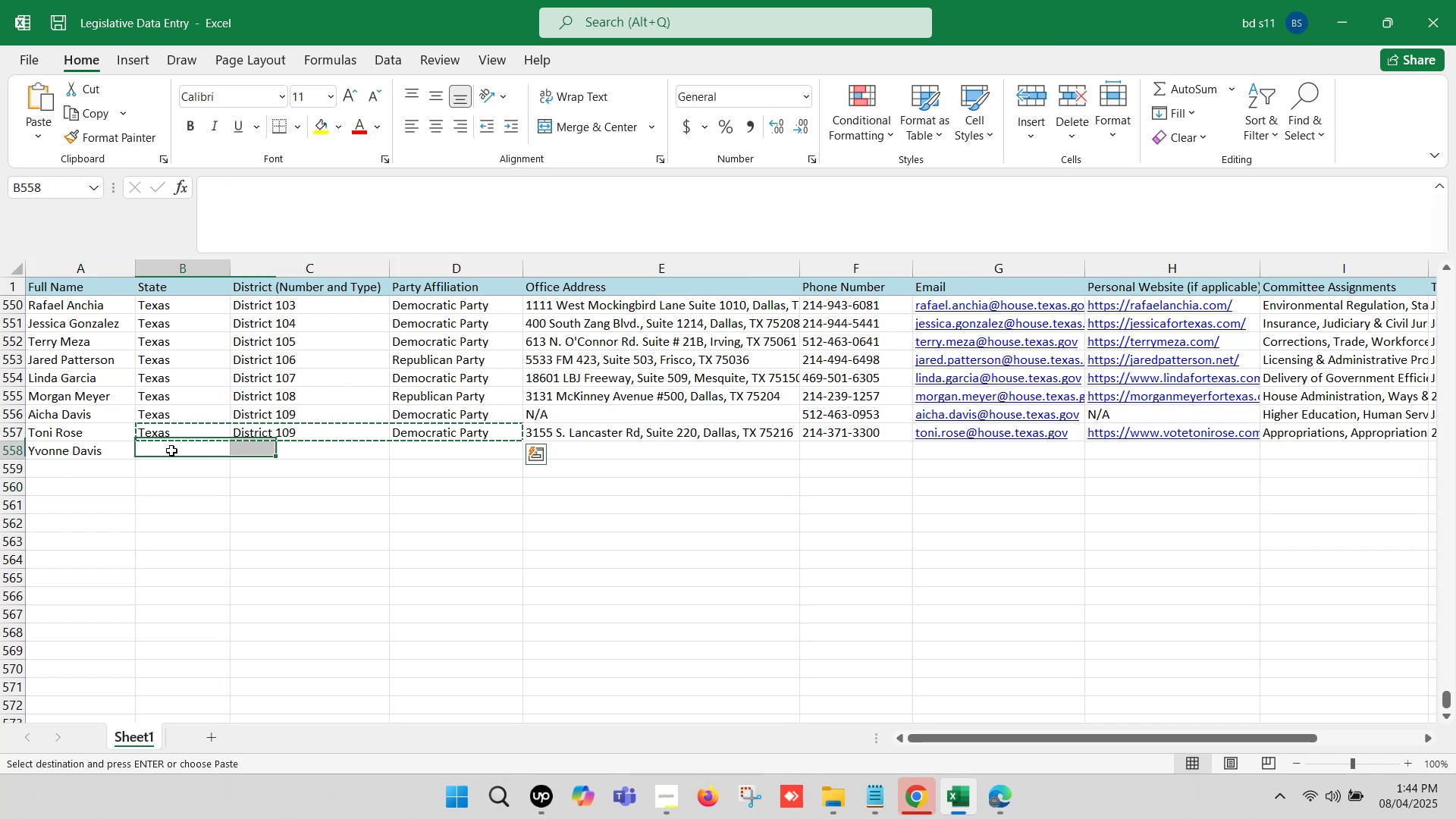 
key(Control+V)
 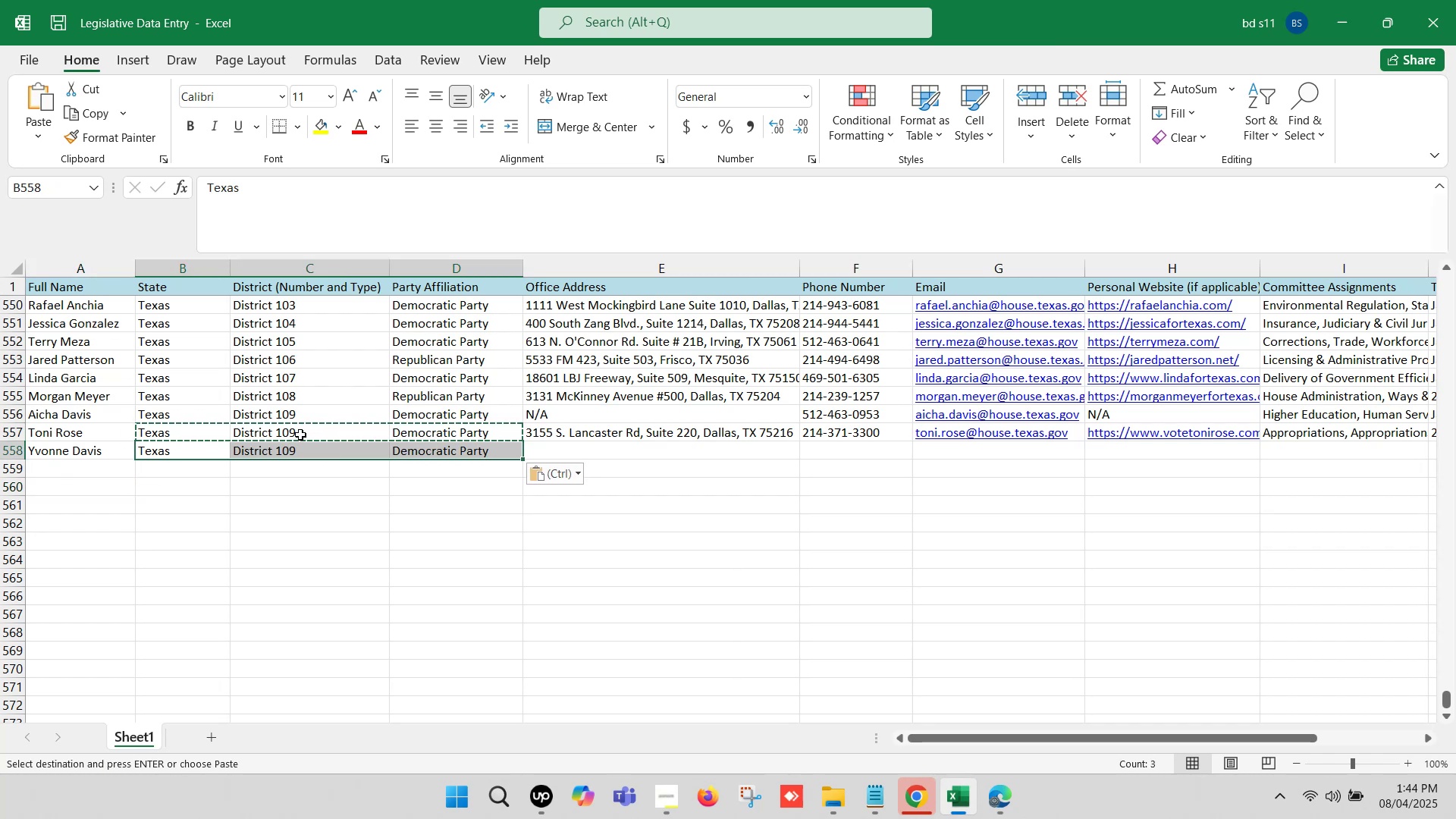 
double_click([300, 435])
 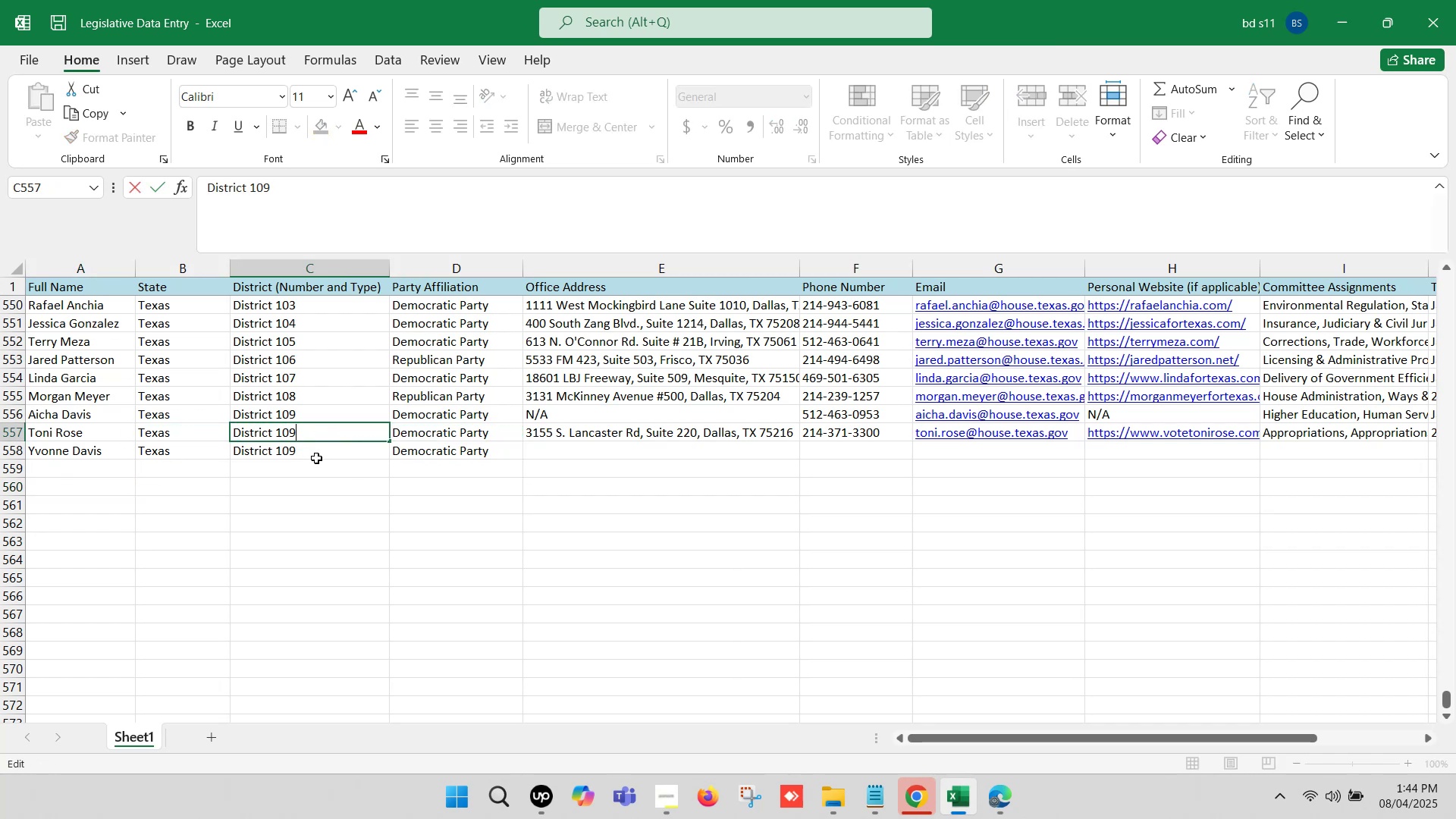 
key(Backspace)
key(Backspace)
type(10)
 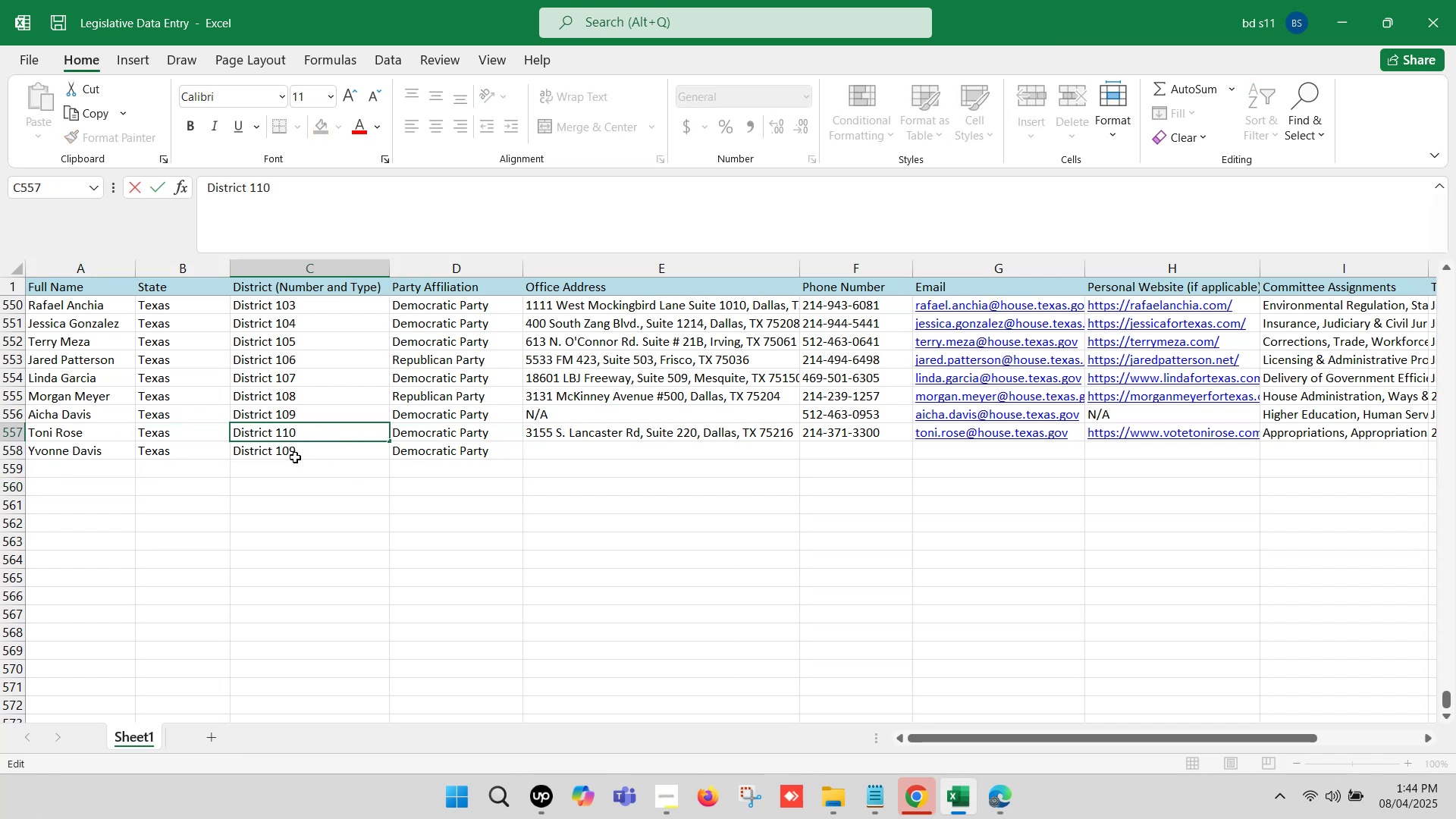 
double_click([293, 451])
 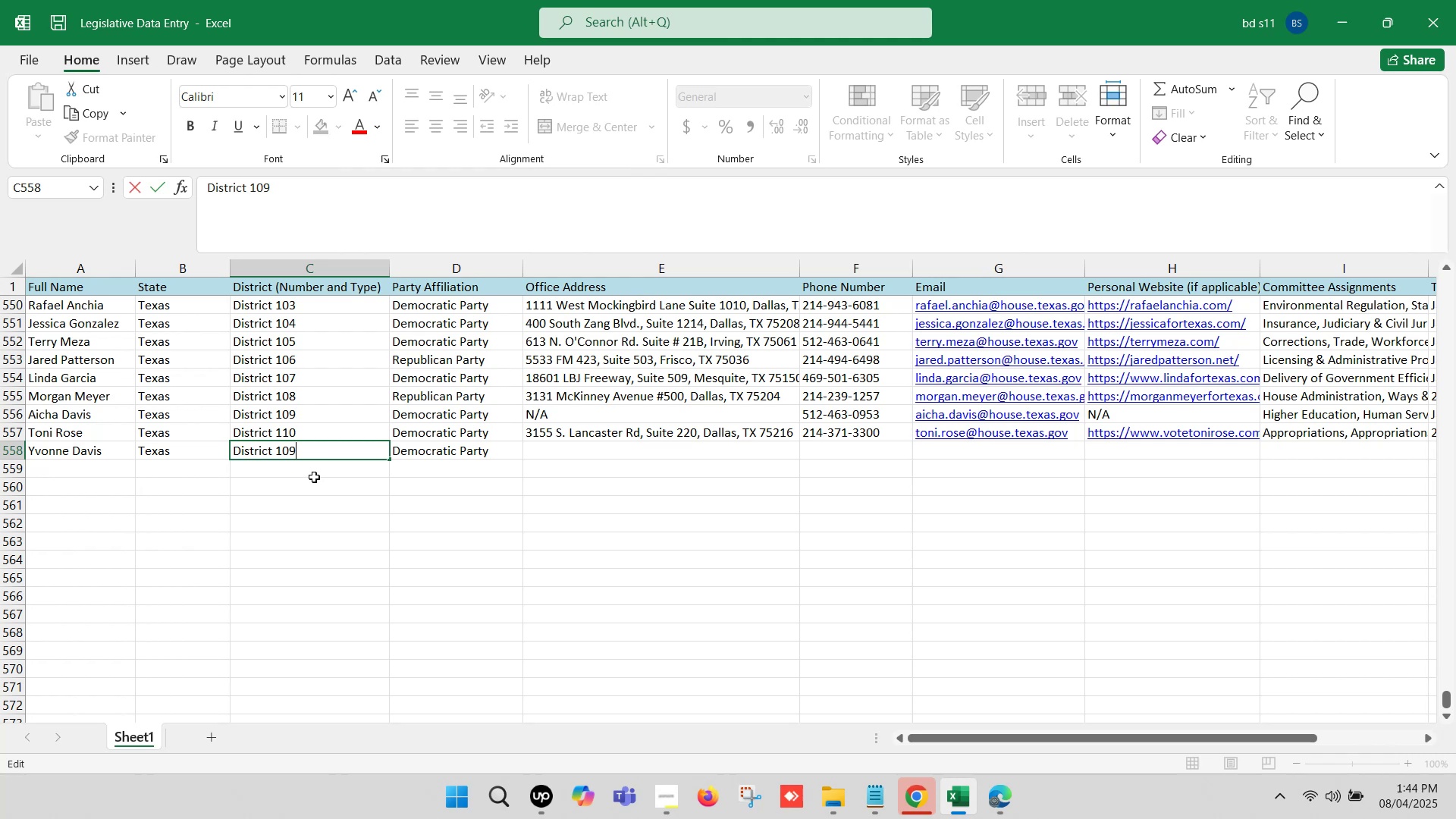 
key(Backspace)
key(Backspace)
type(11)
 